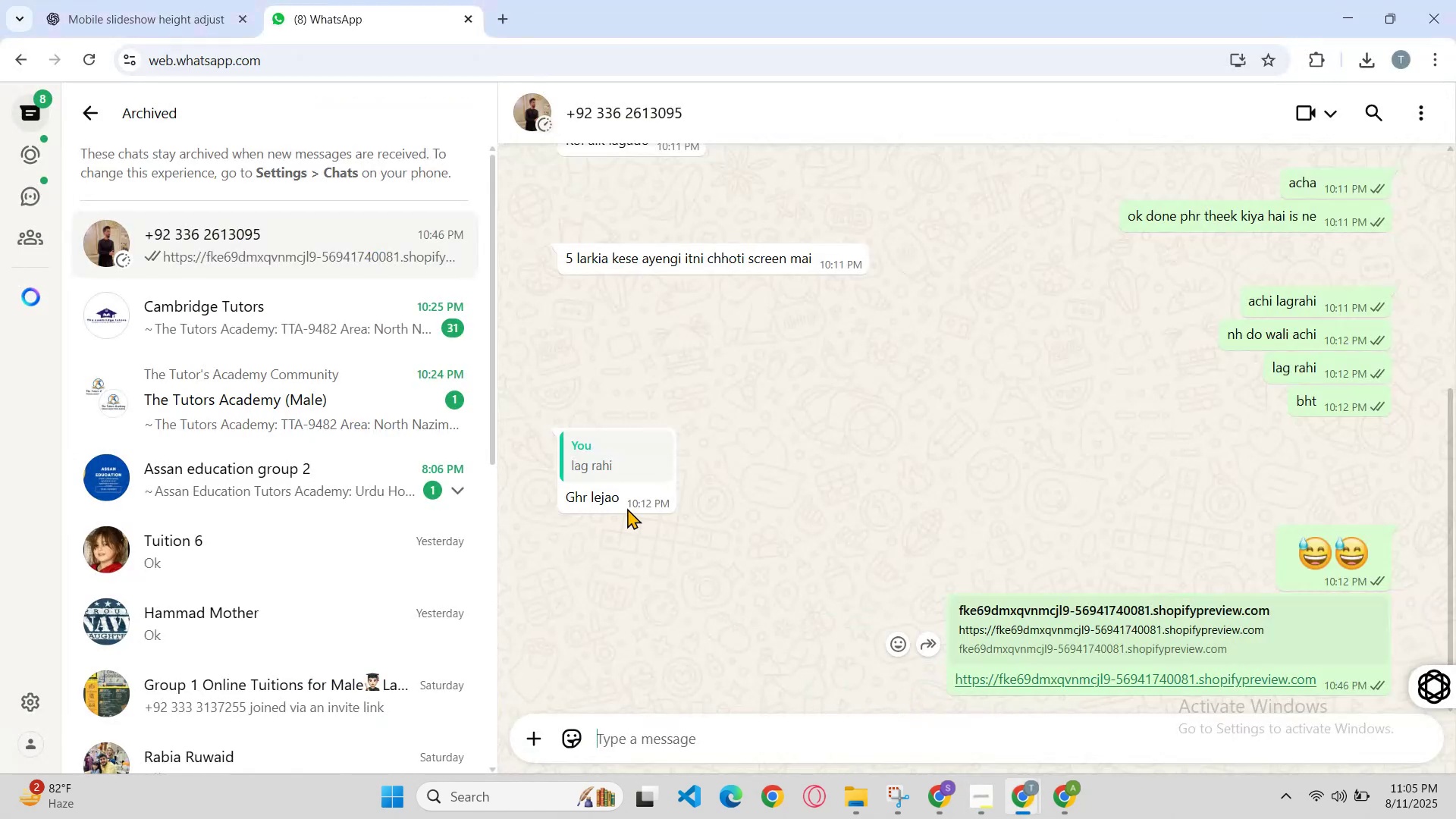 
left_click([717, 746])
 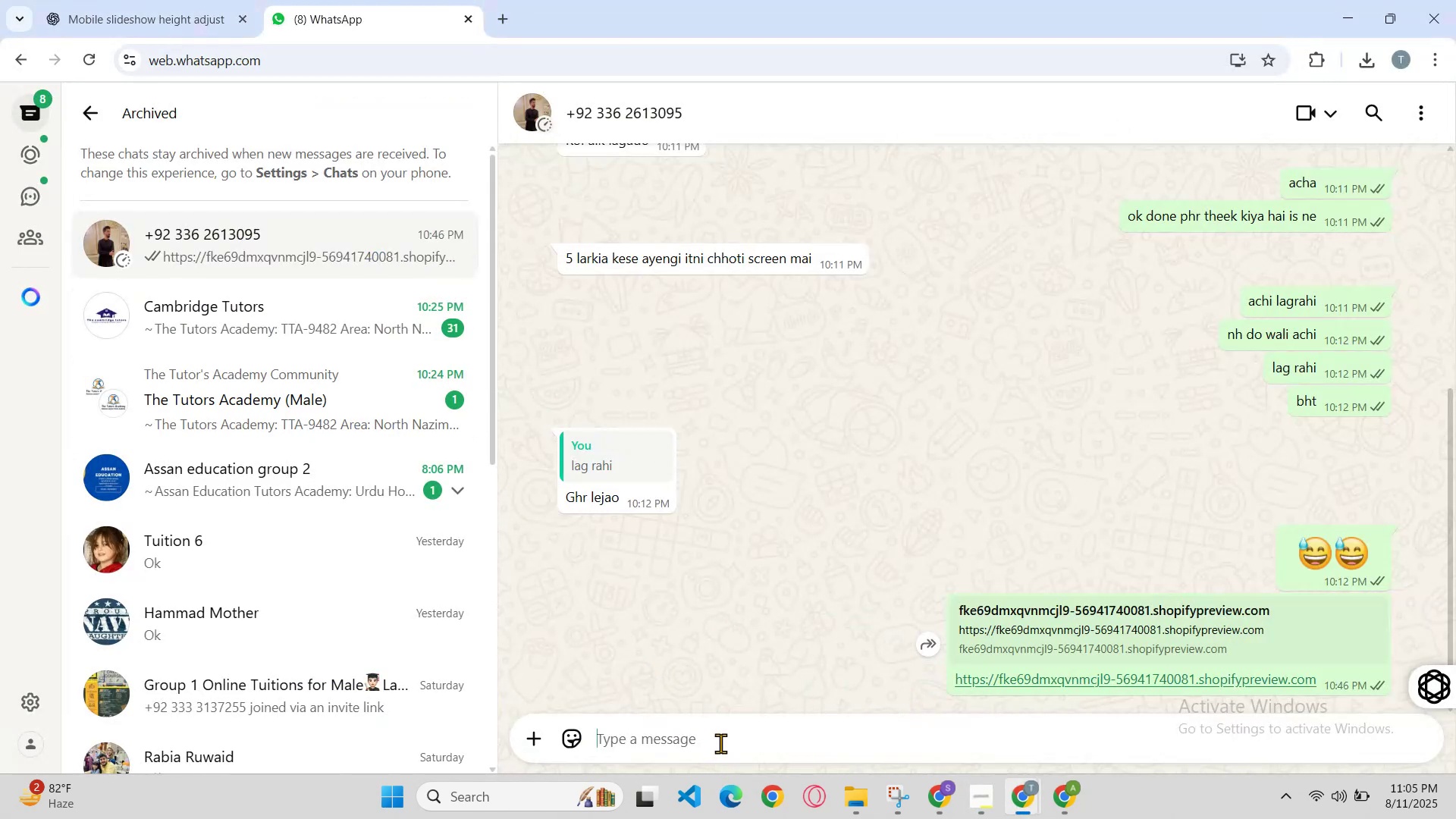 
key(Control+V)
 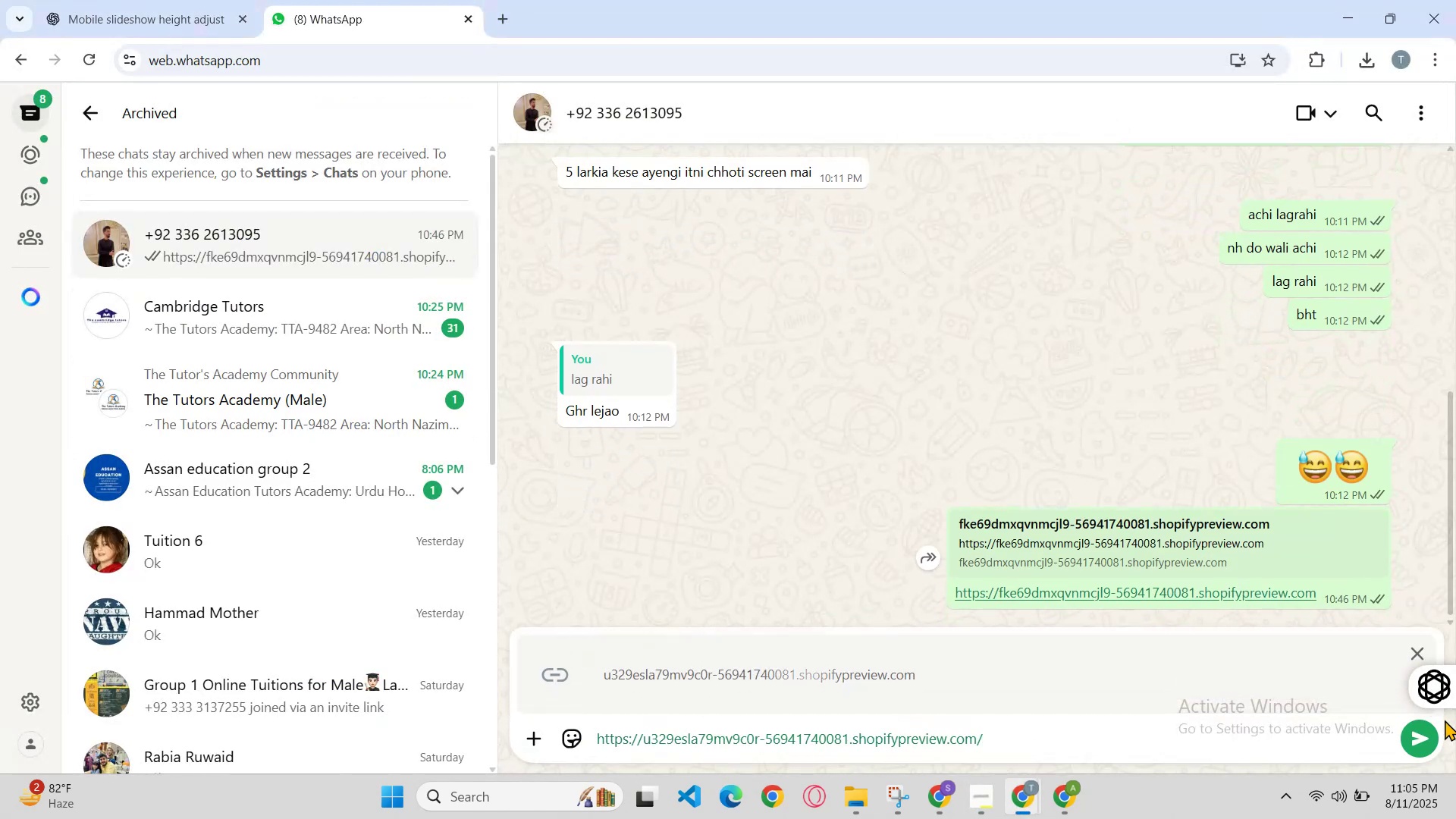 
left_click([1420, 732])
 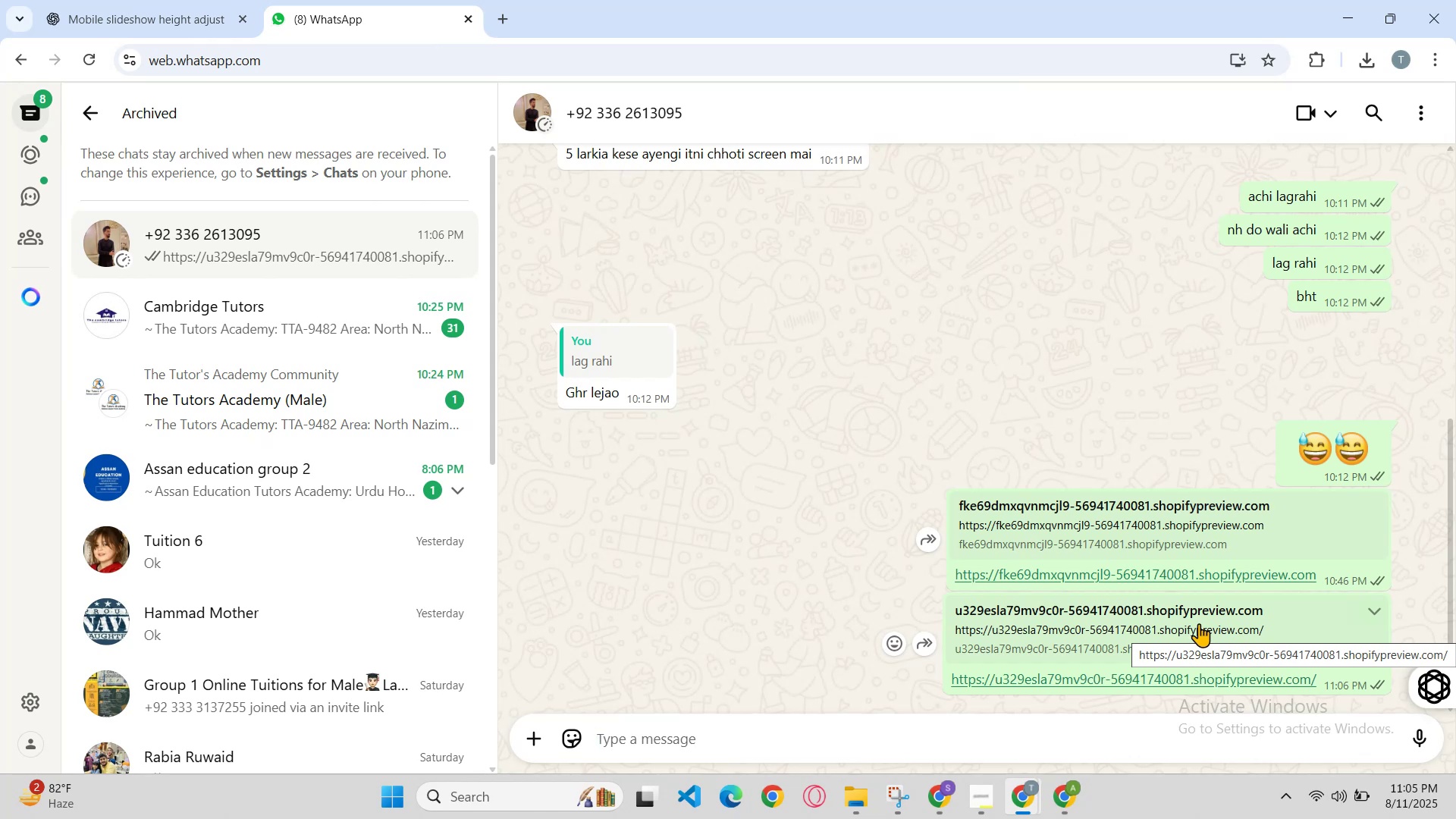 
wait(18.8)
 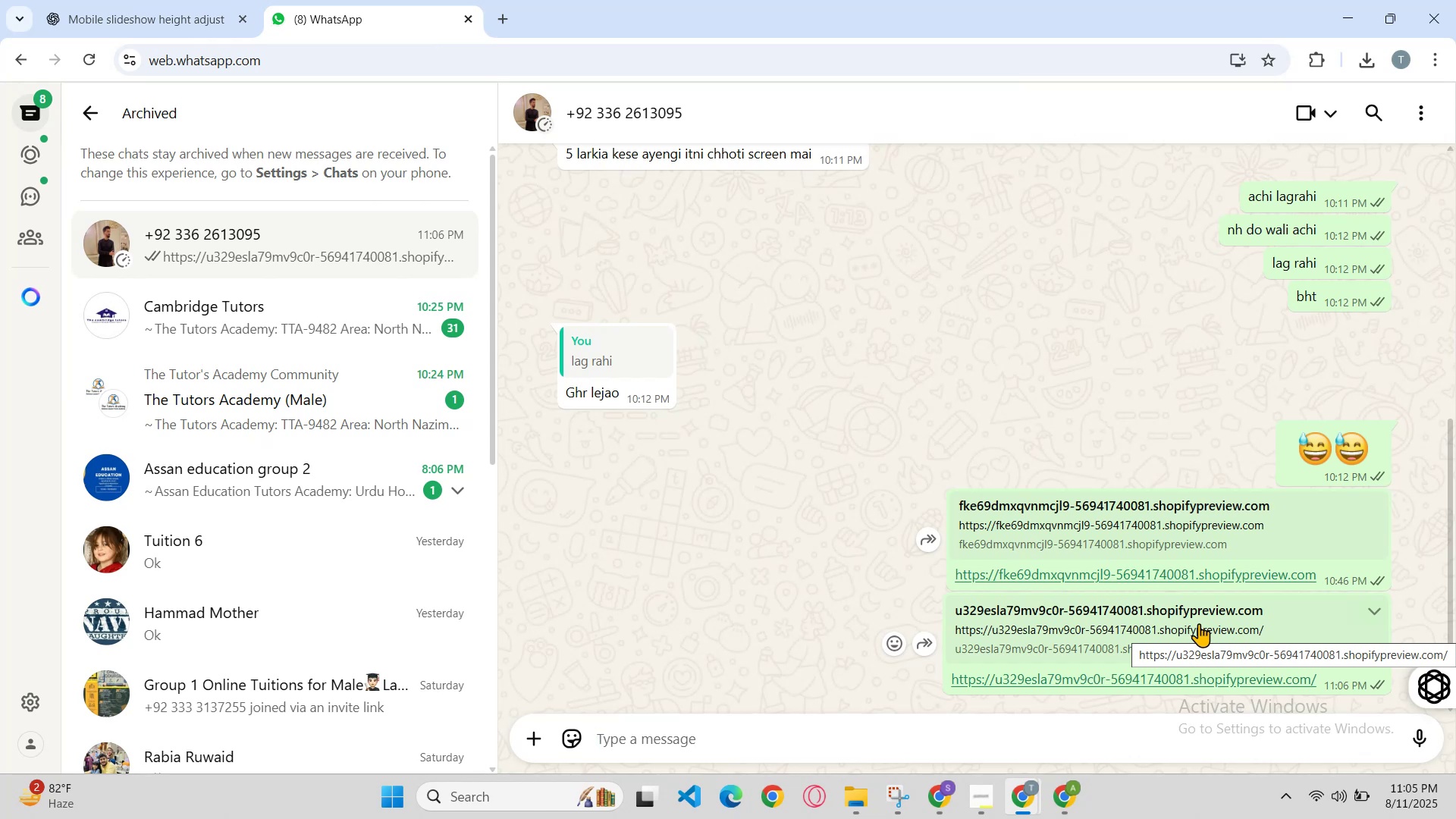 
left_click([1094, 537])
 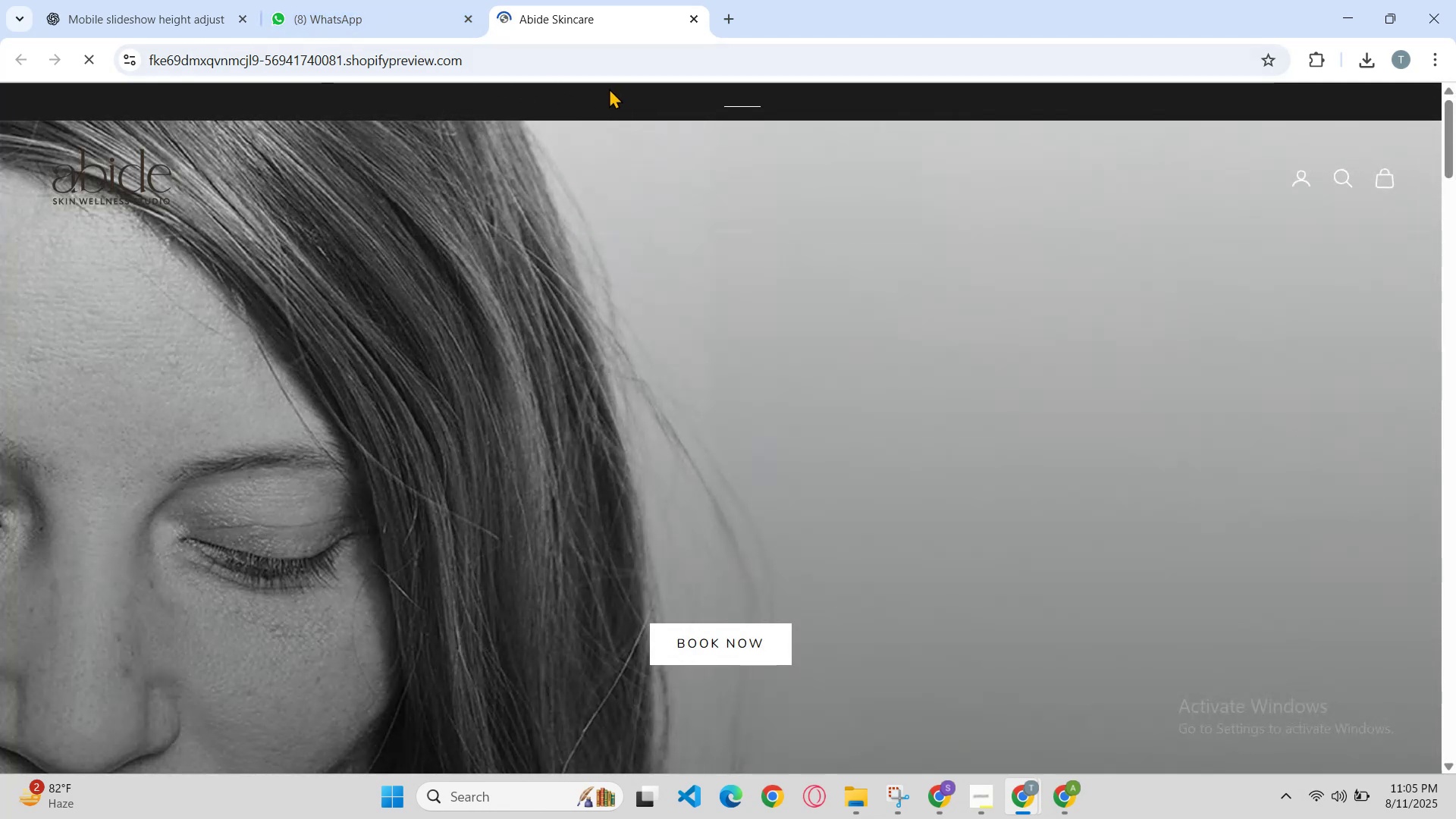 
double_click([588, 63])
 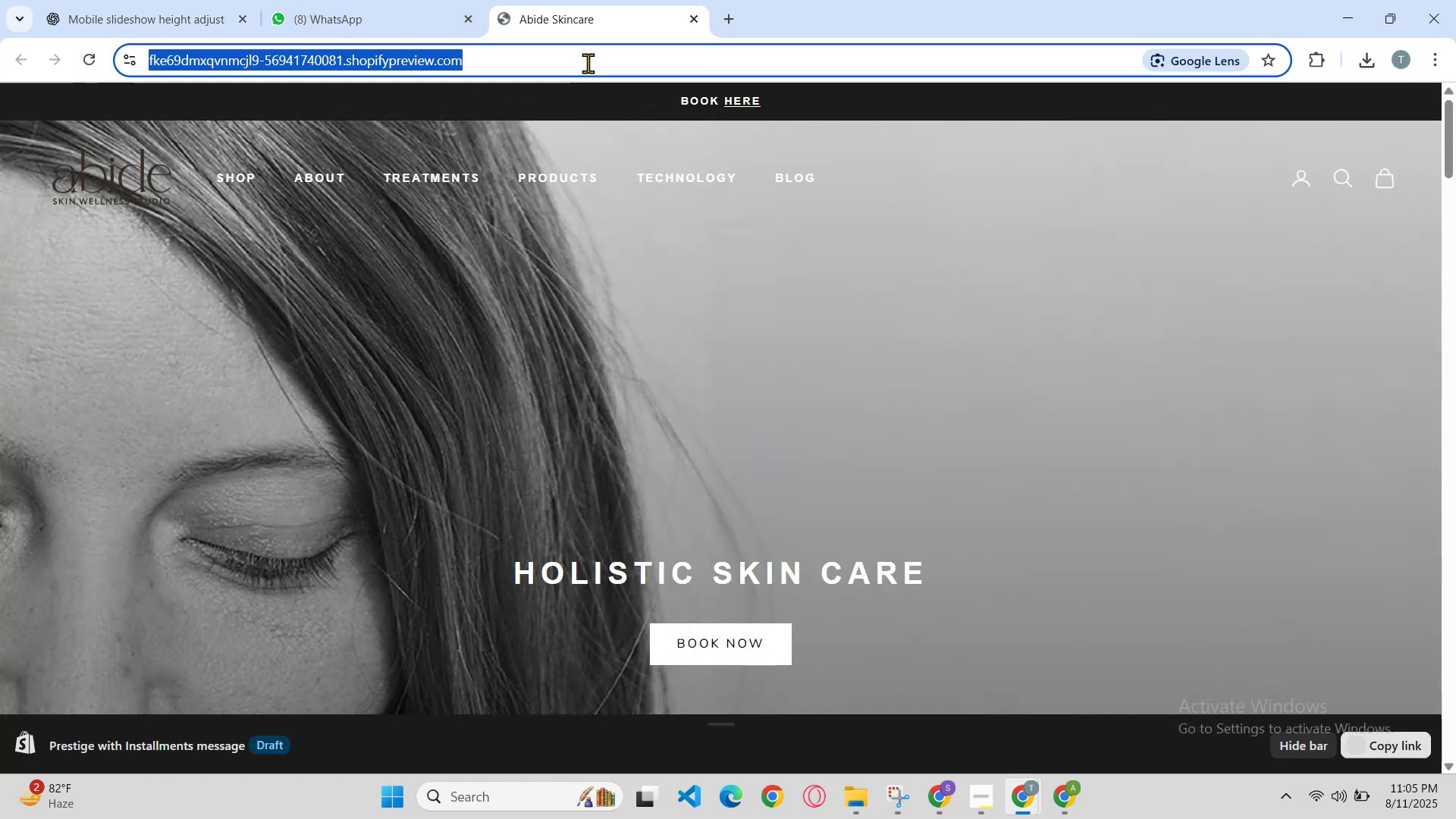 
key(Control+ControlLeft)
 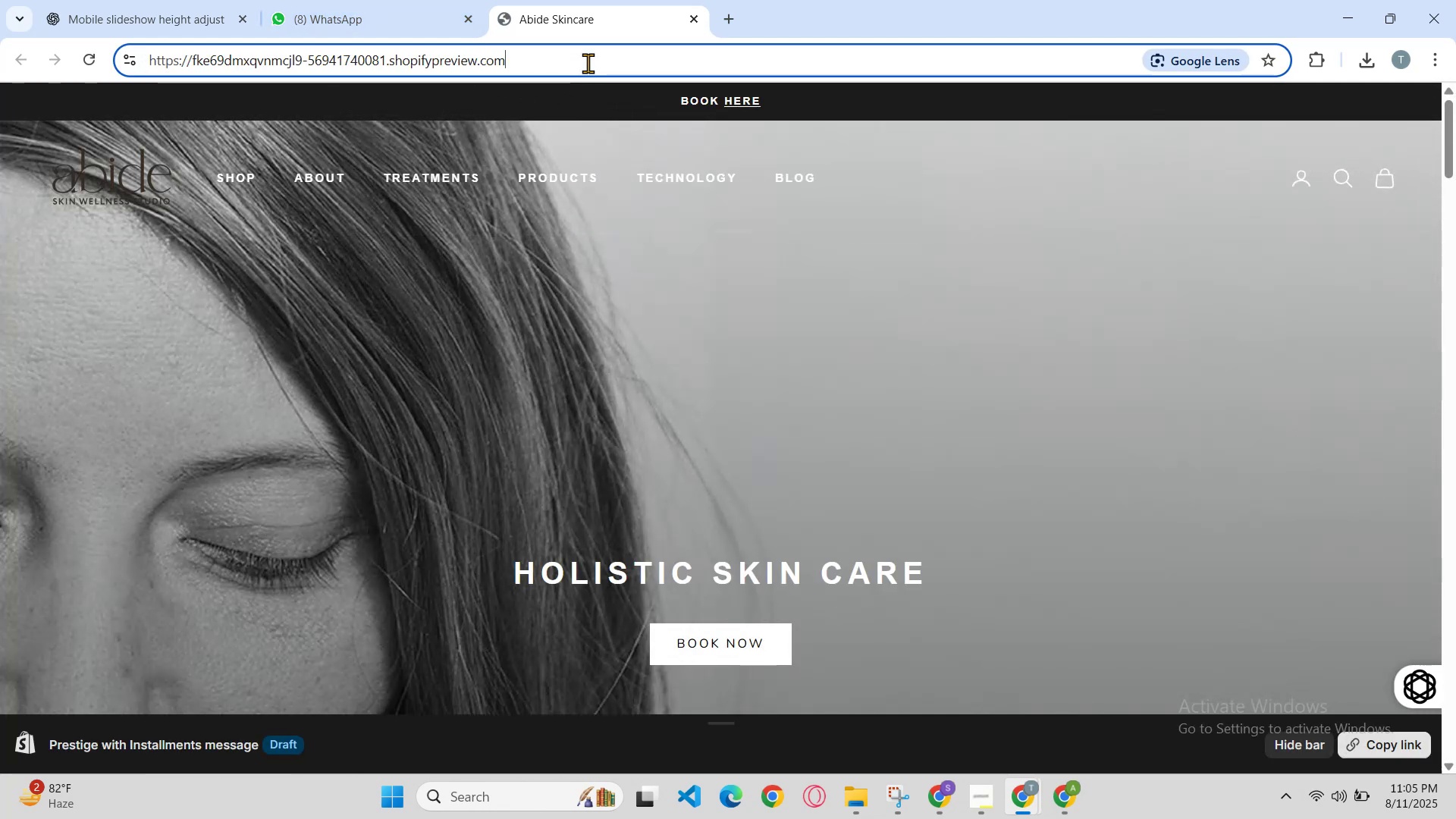 
double_click([588, 63])
 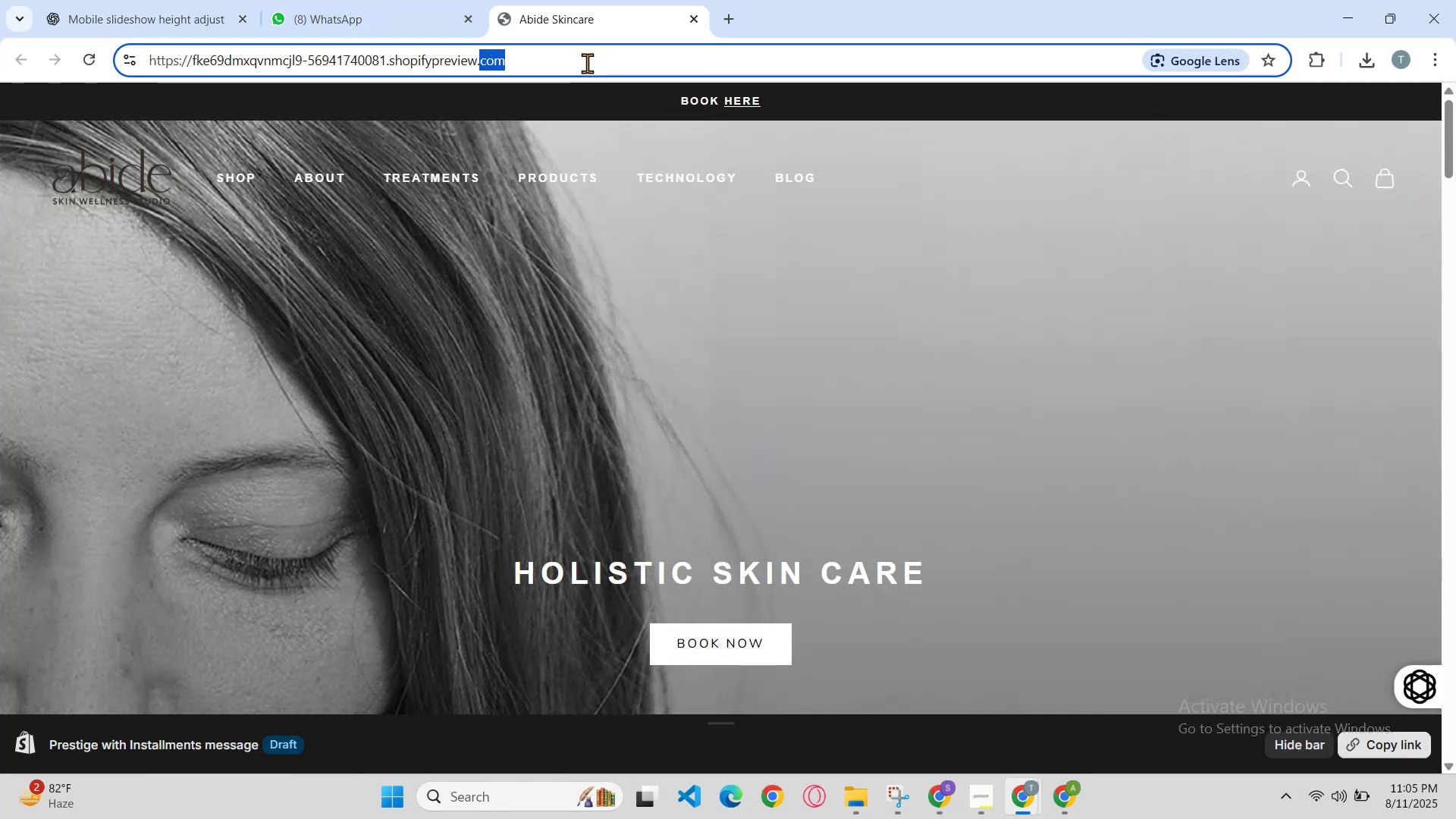 
triple_click([587, 63])
 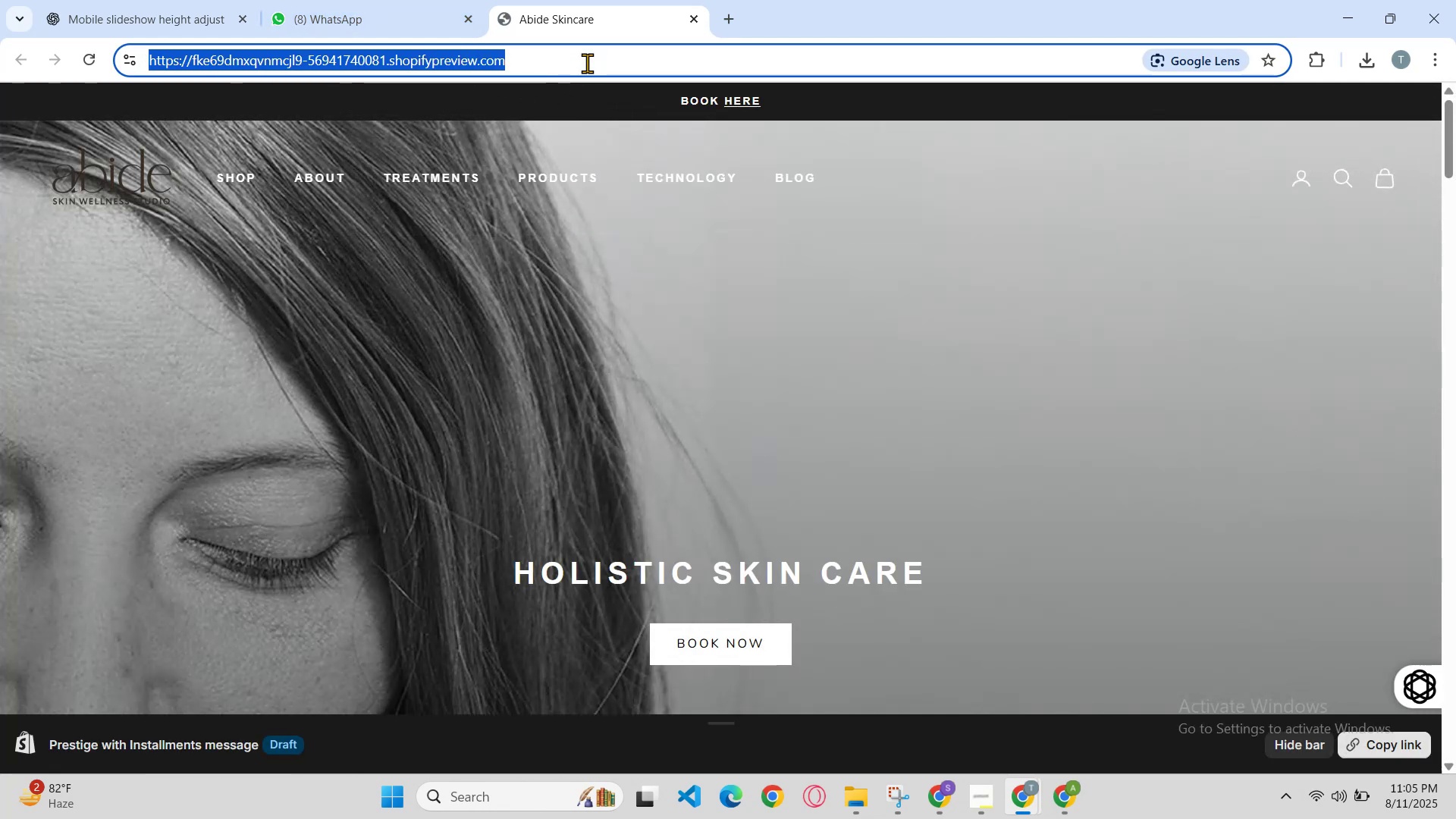 
key(Control+C)
 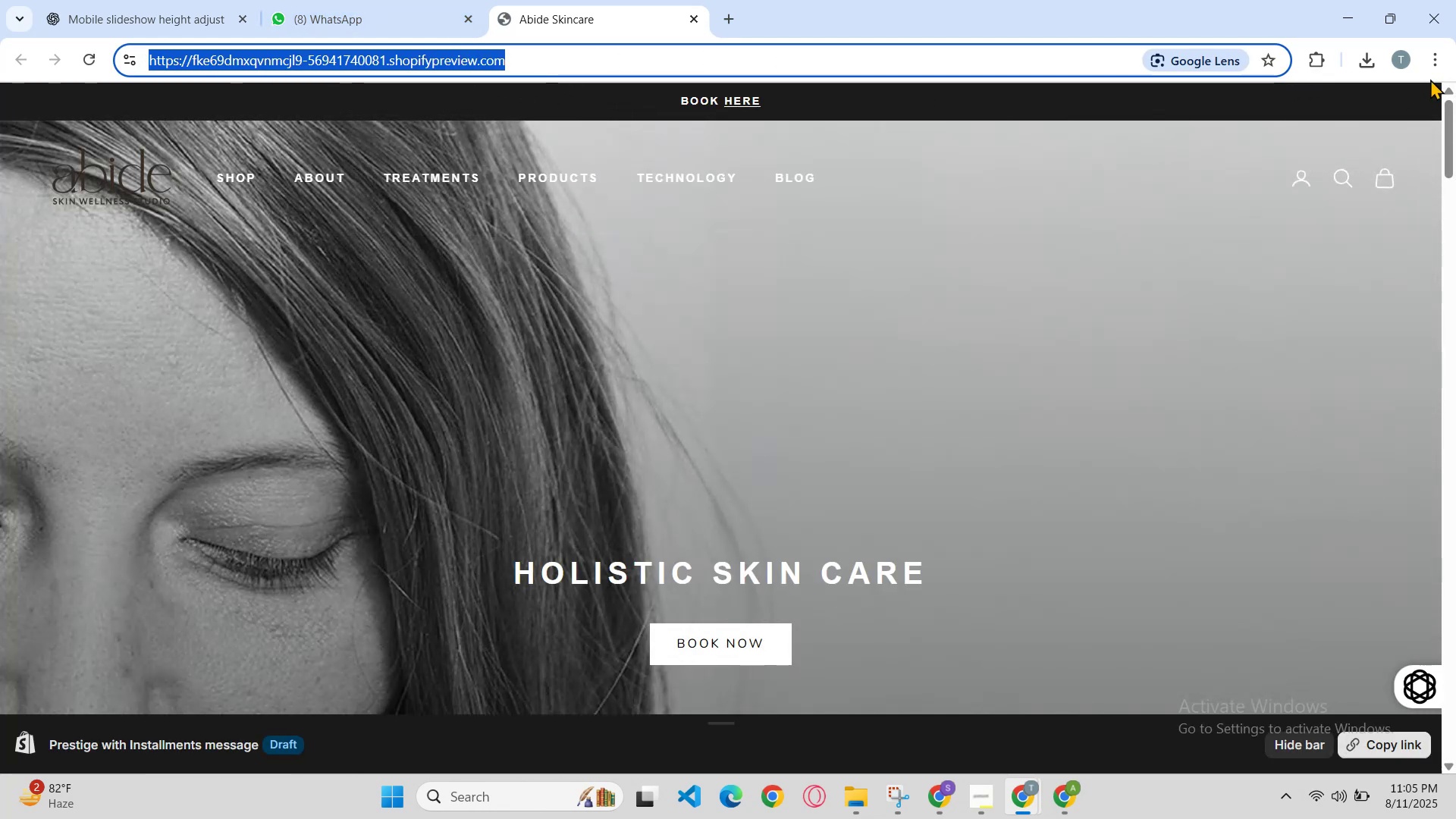 
left_click([1435, 67])
 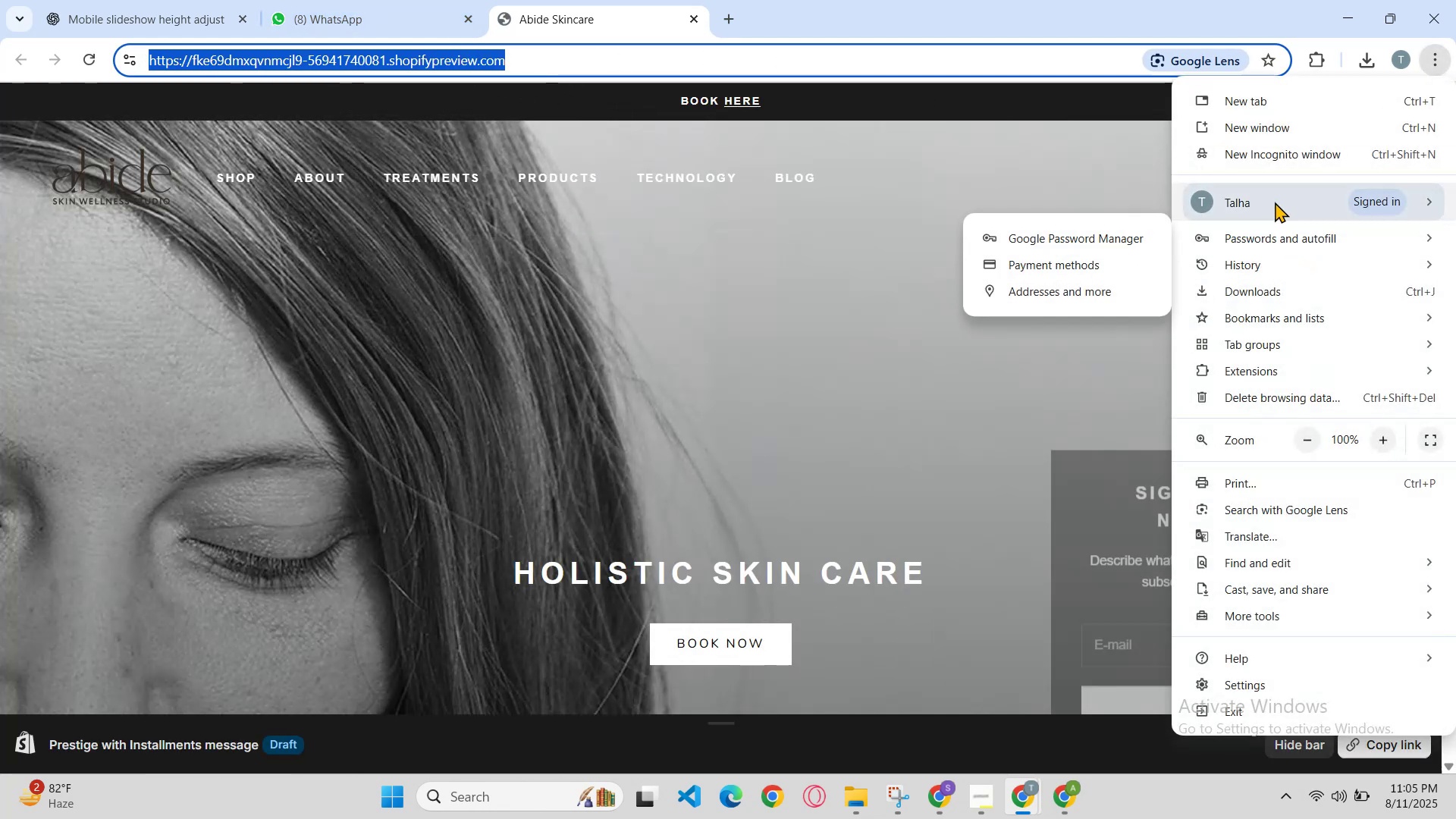 
left_click([1269, 149])
 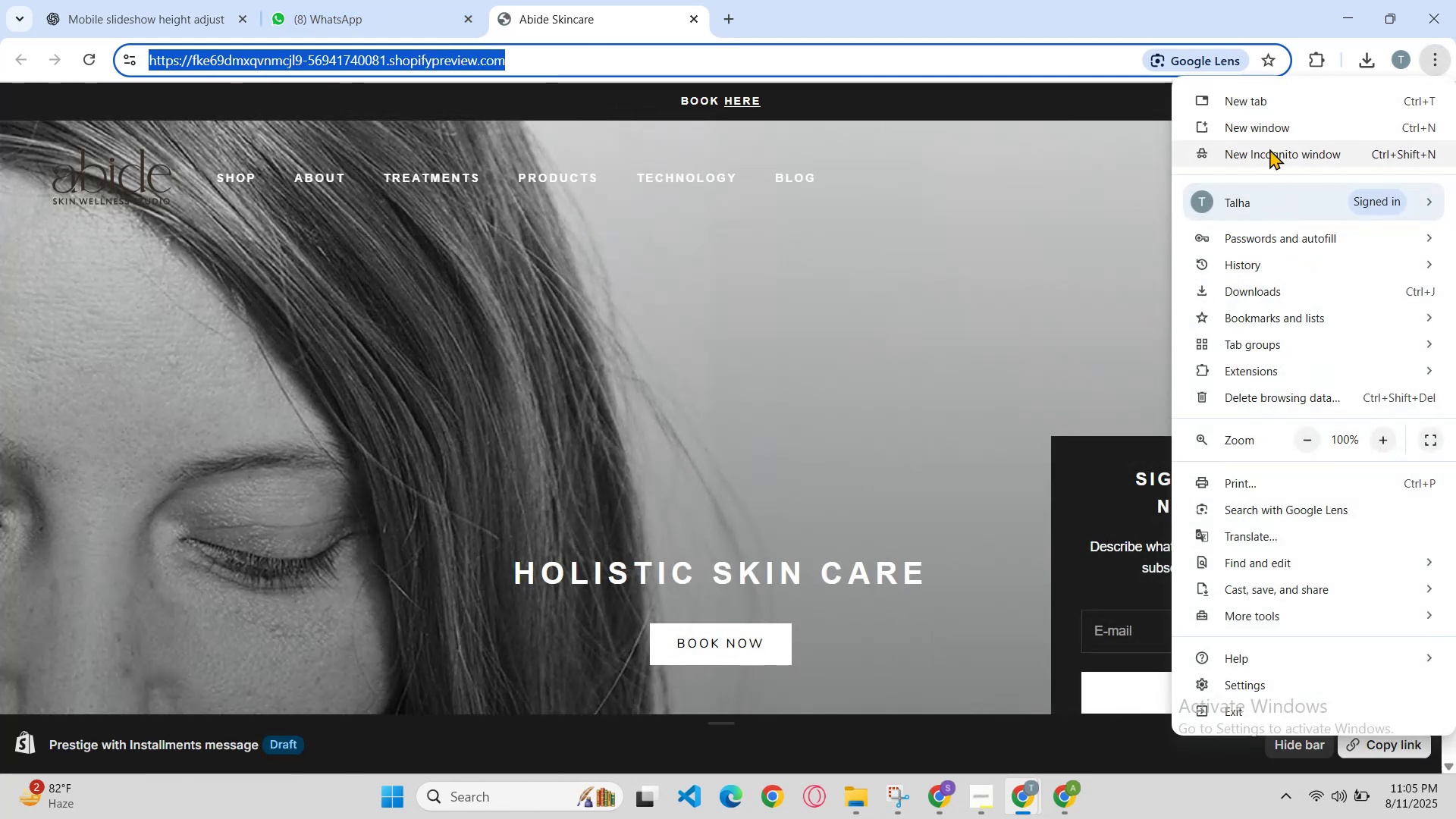 
key(Control+V)
 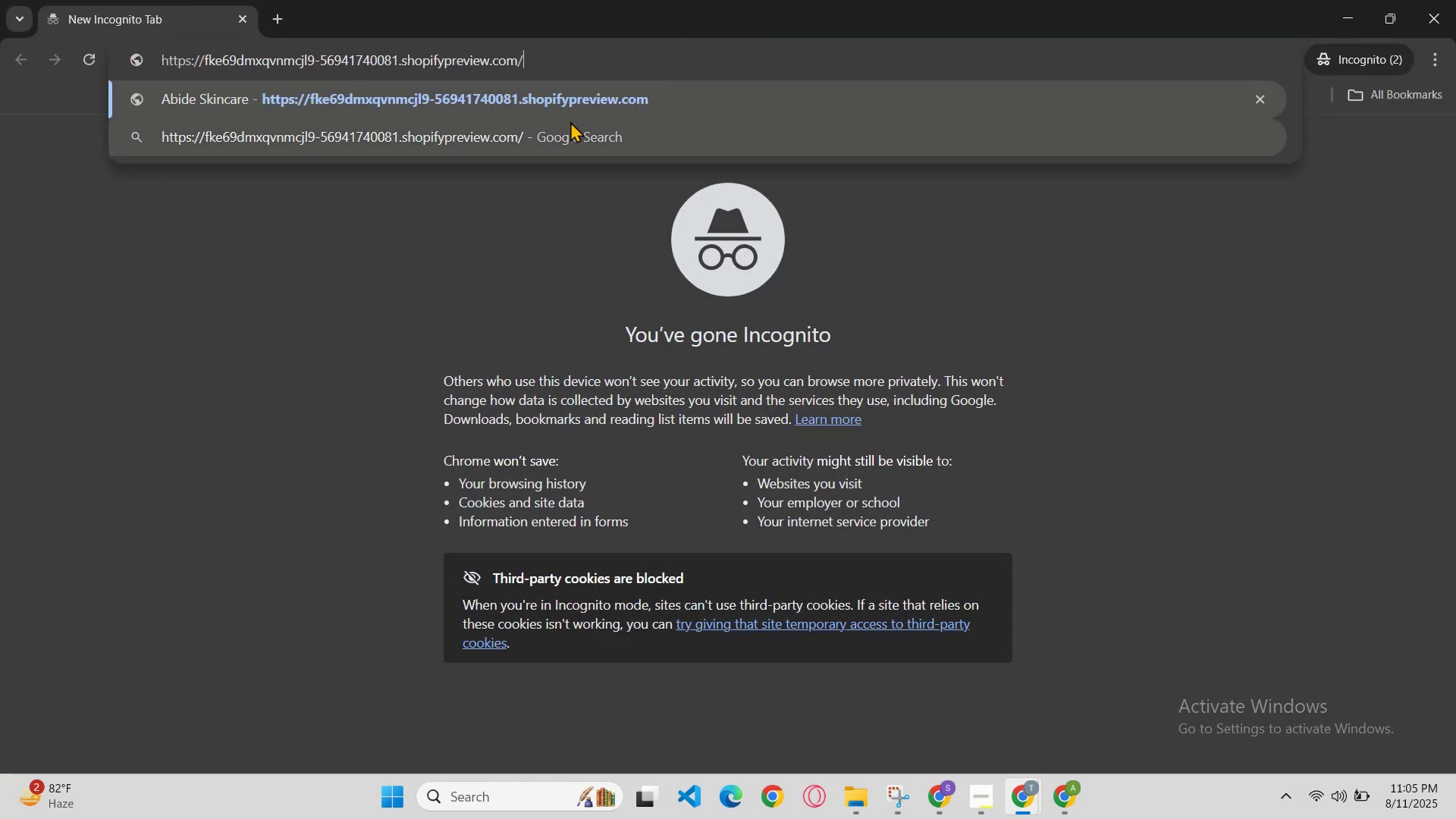 
left_click([575, 107])
 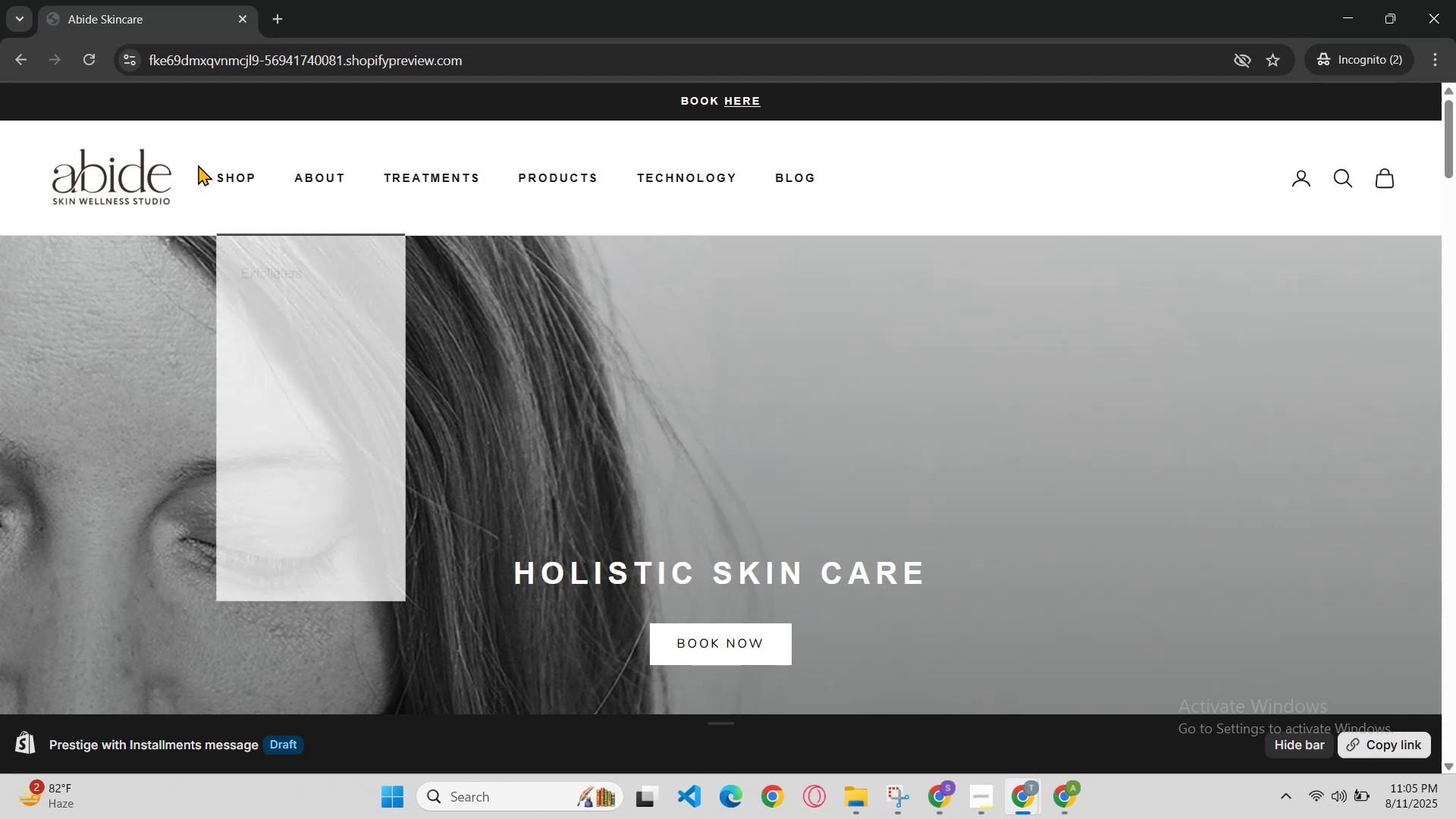 
left_click([257, 273])
 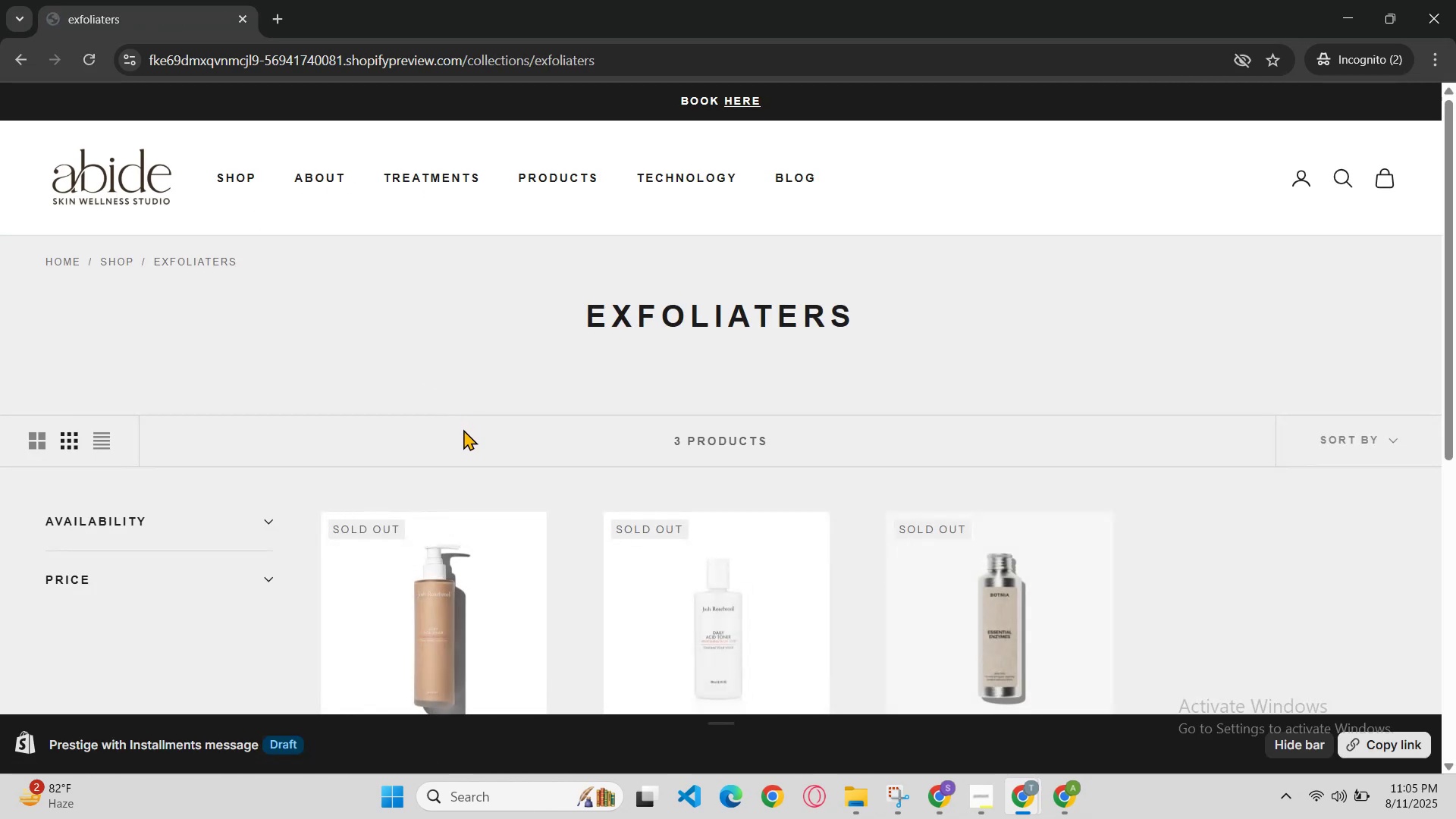 
wait(6.09)
 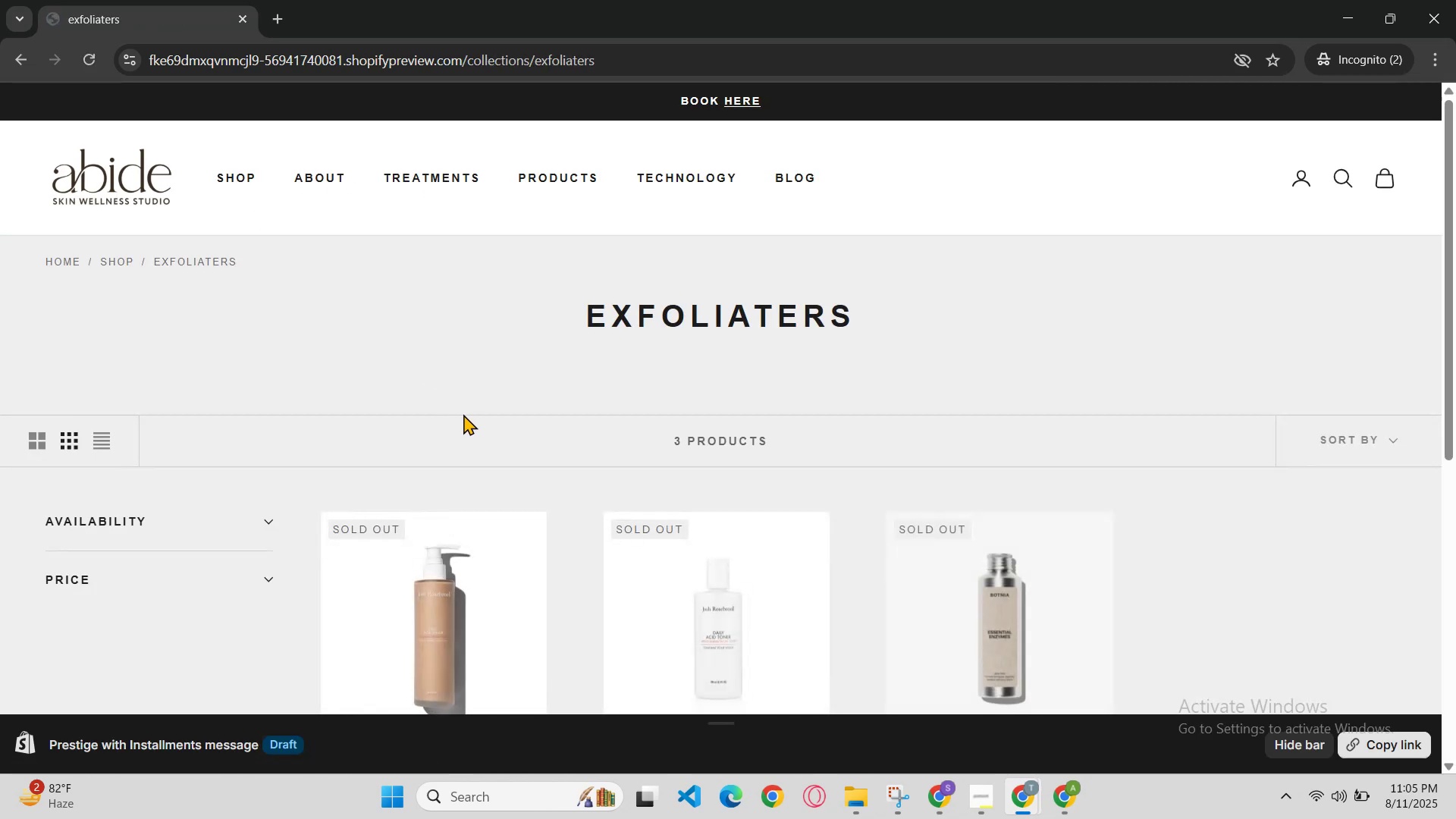 
scroll: coordinate [607, 507], scroll_direction: down, amount: 1.0
 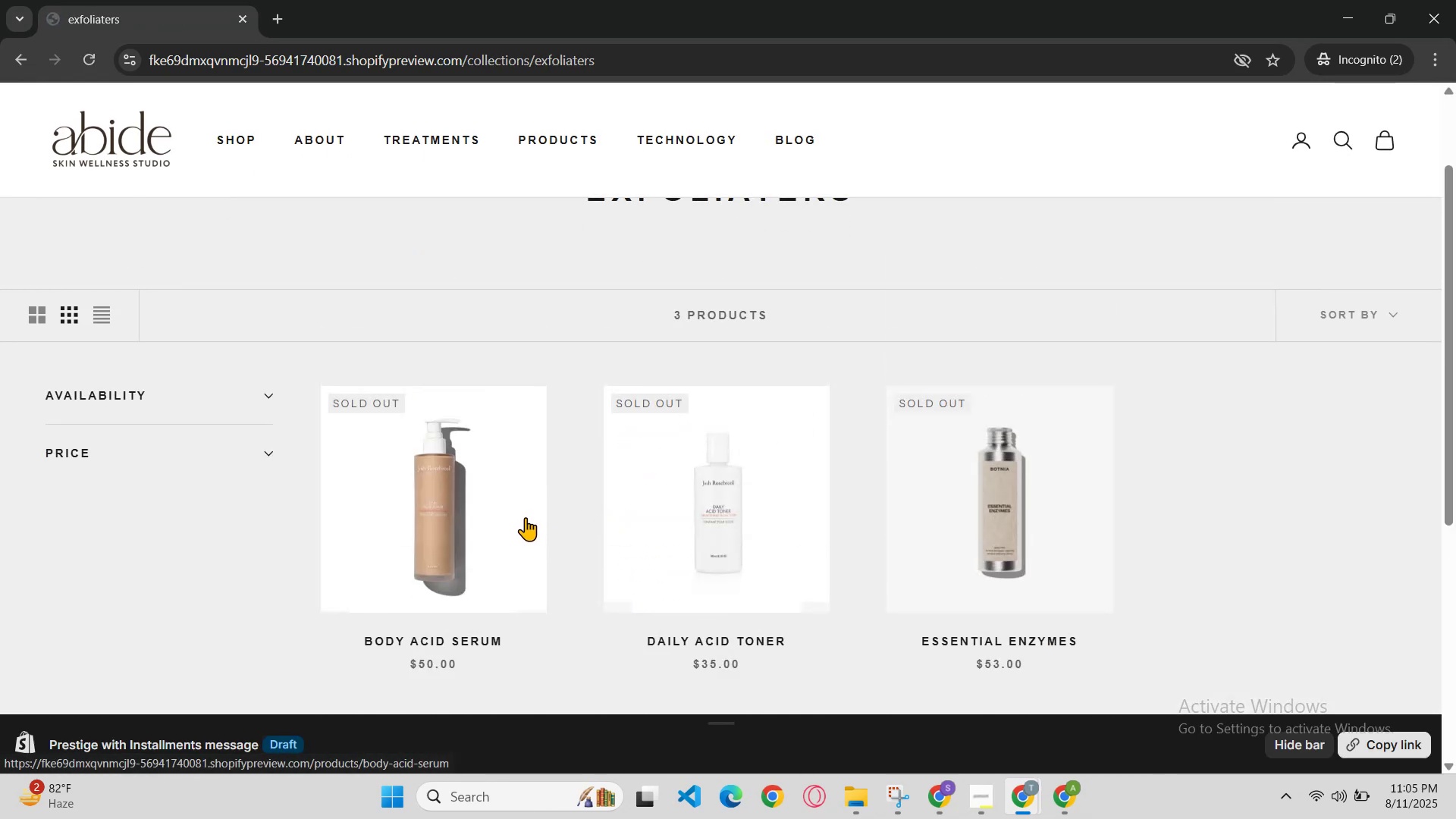 
left_click([525, 521])
 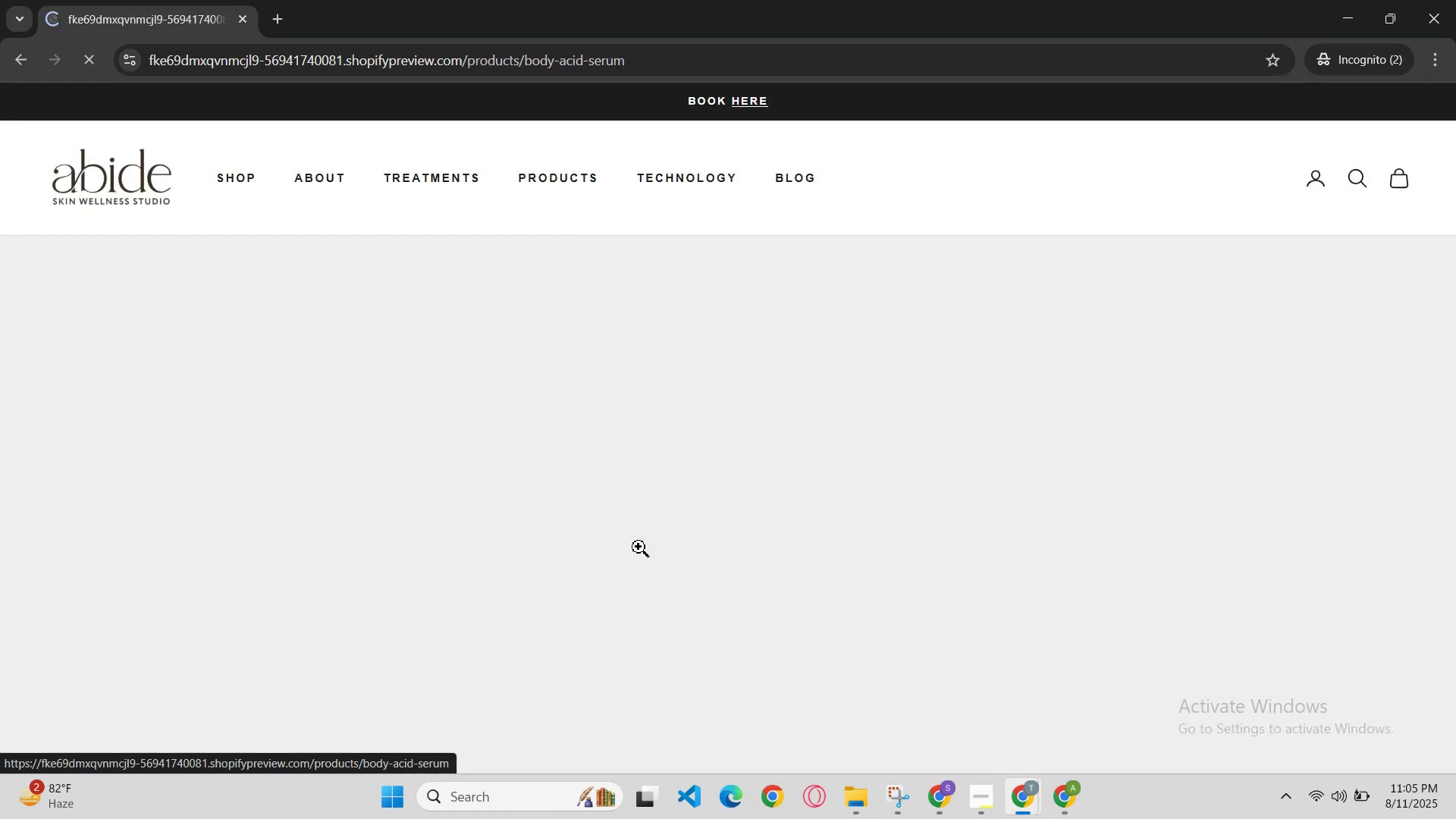 
scroll: coordinate [950, 588], scroll_direction: down, amount: 3.0
 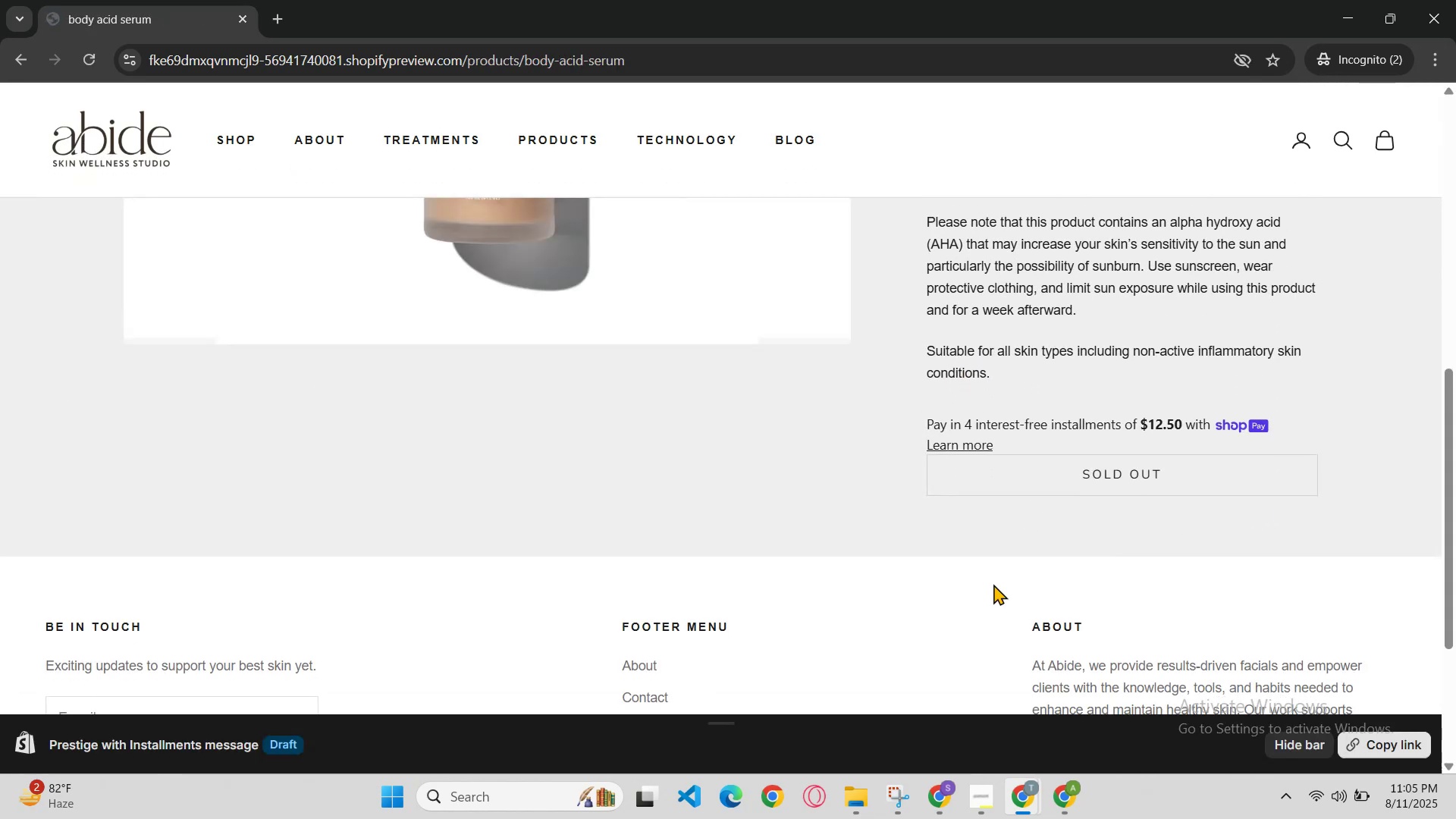 
scroll: coordinate [993, 584], scroll_direction: up, amount: 3.0
 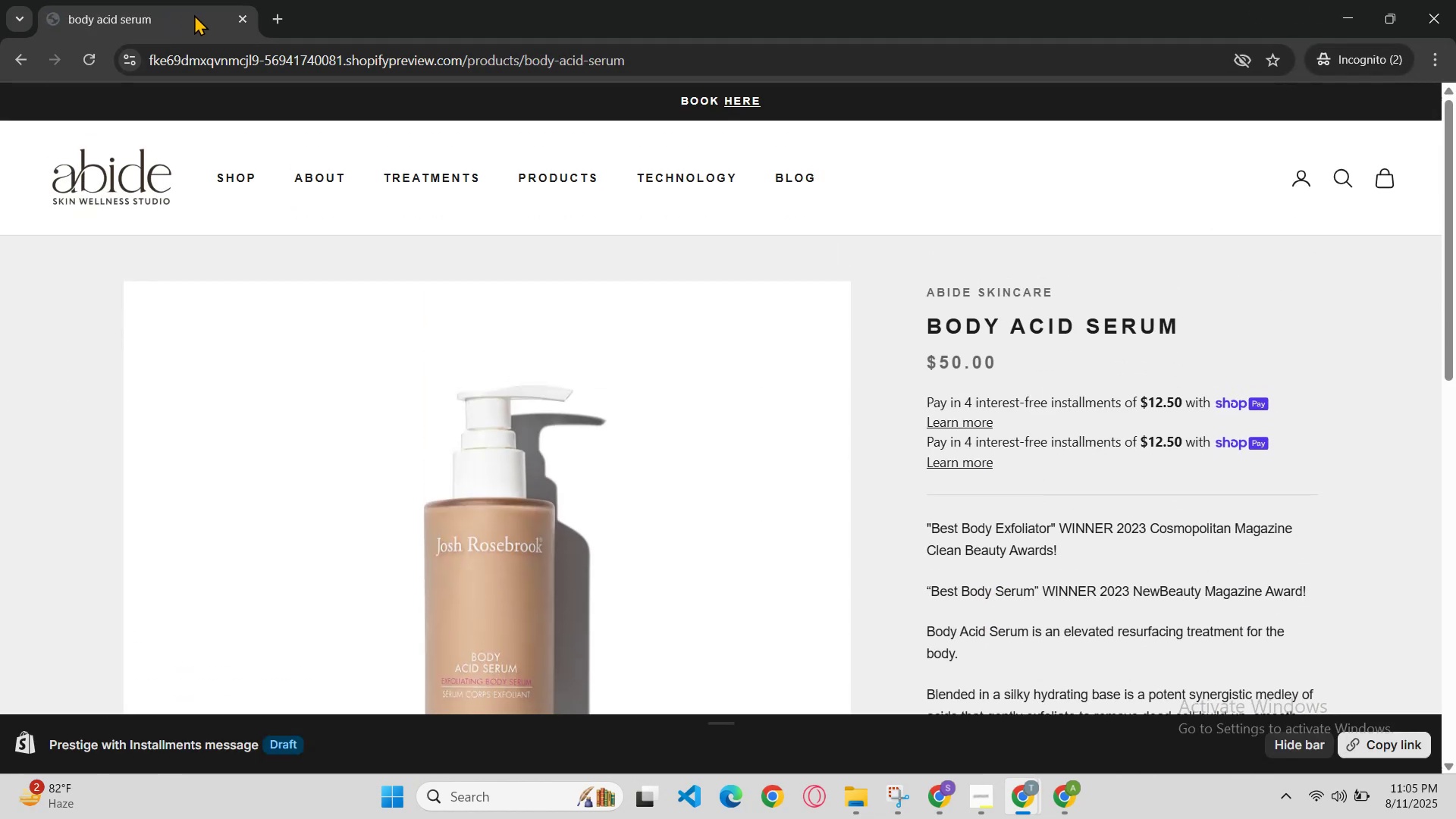 
left_click([243, 17])
 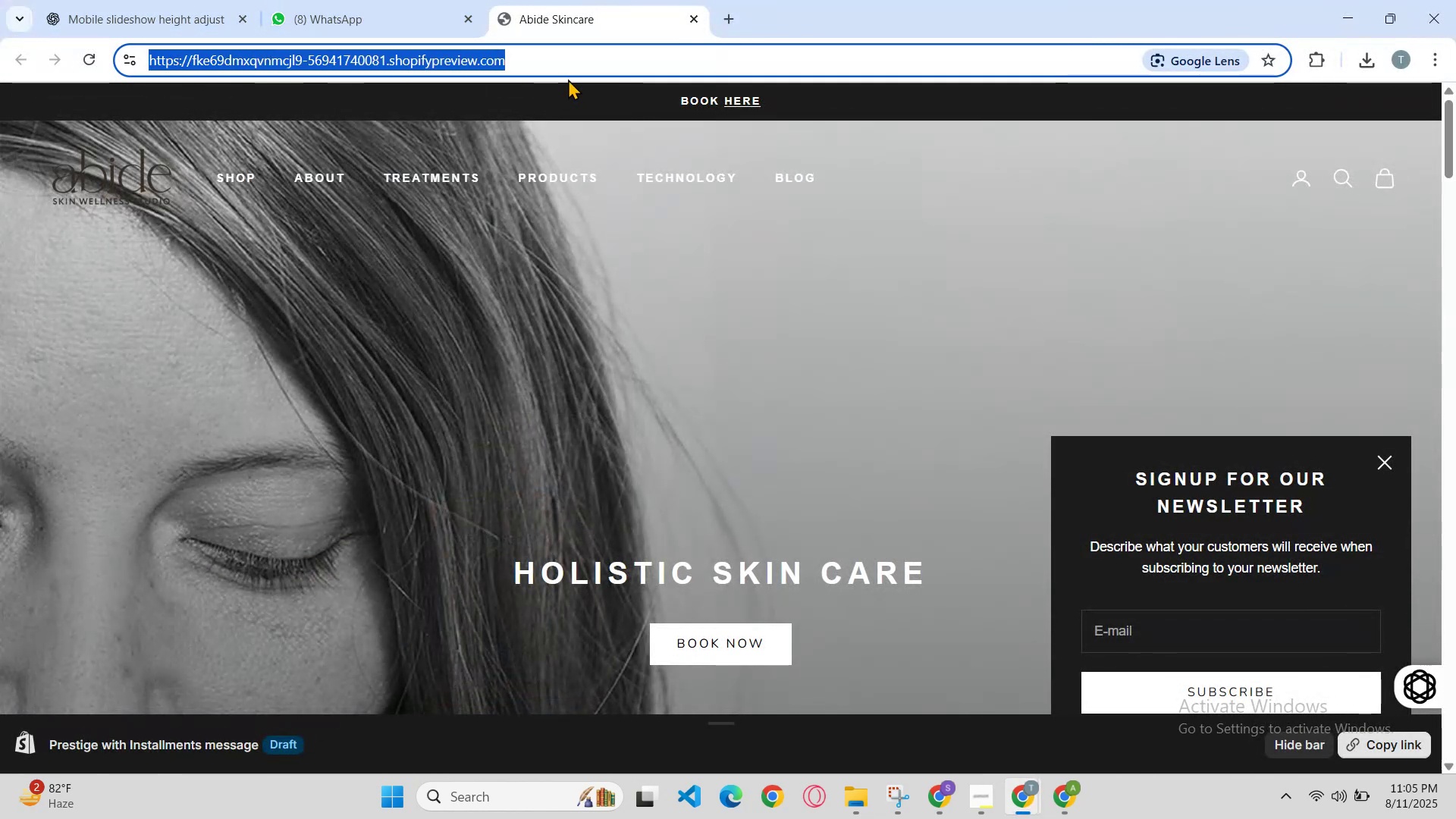 
left_click([305, 0])
 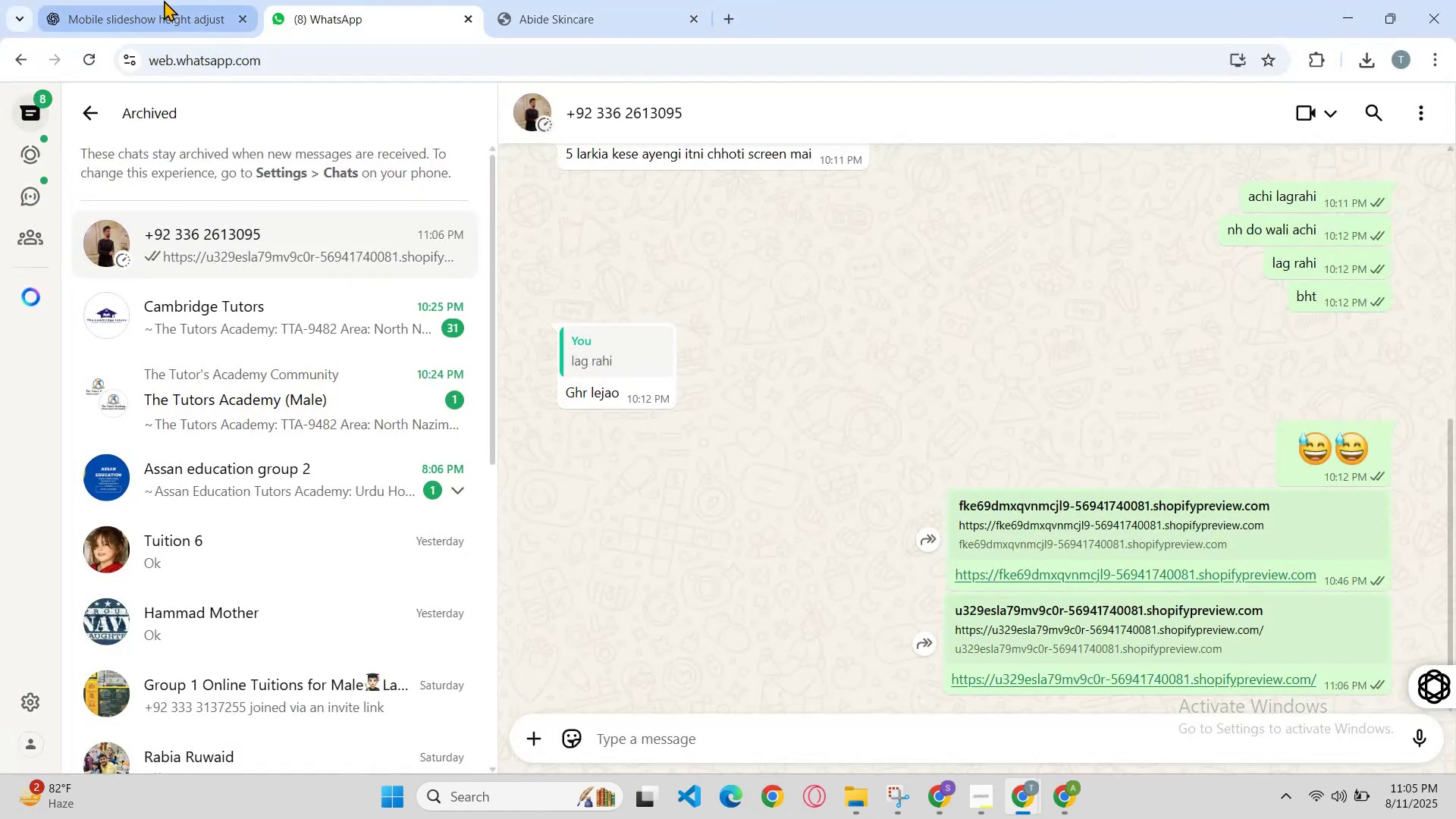 
left_click([164, 0])
 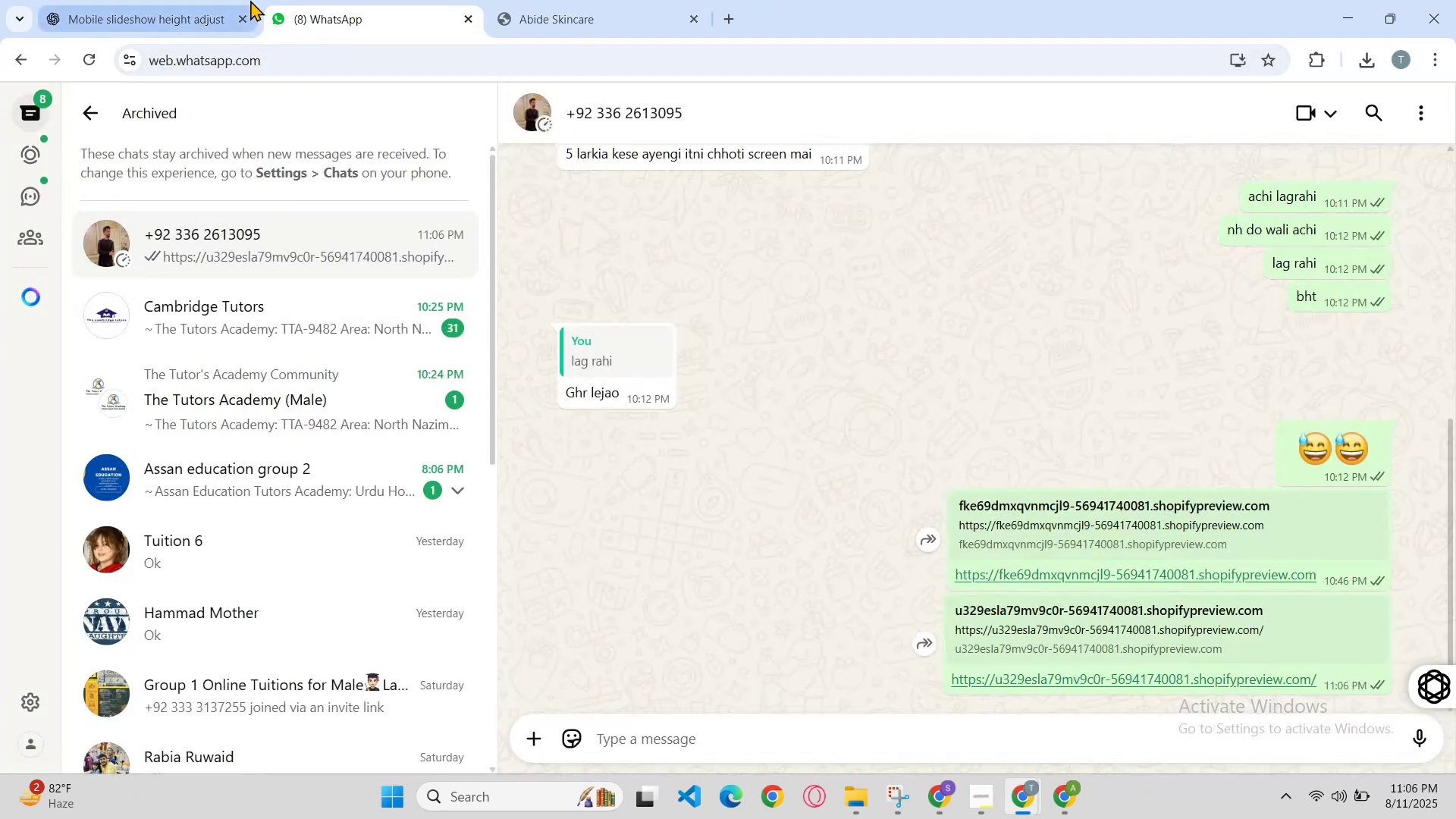 
left_click([1078, 793])
 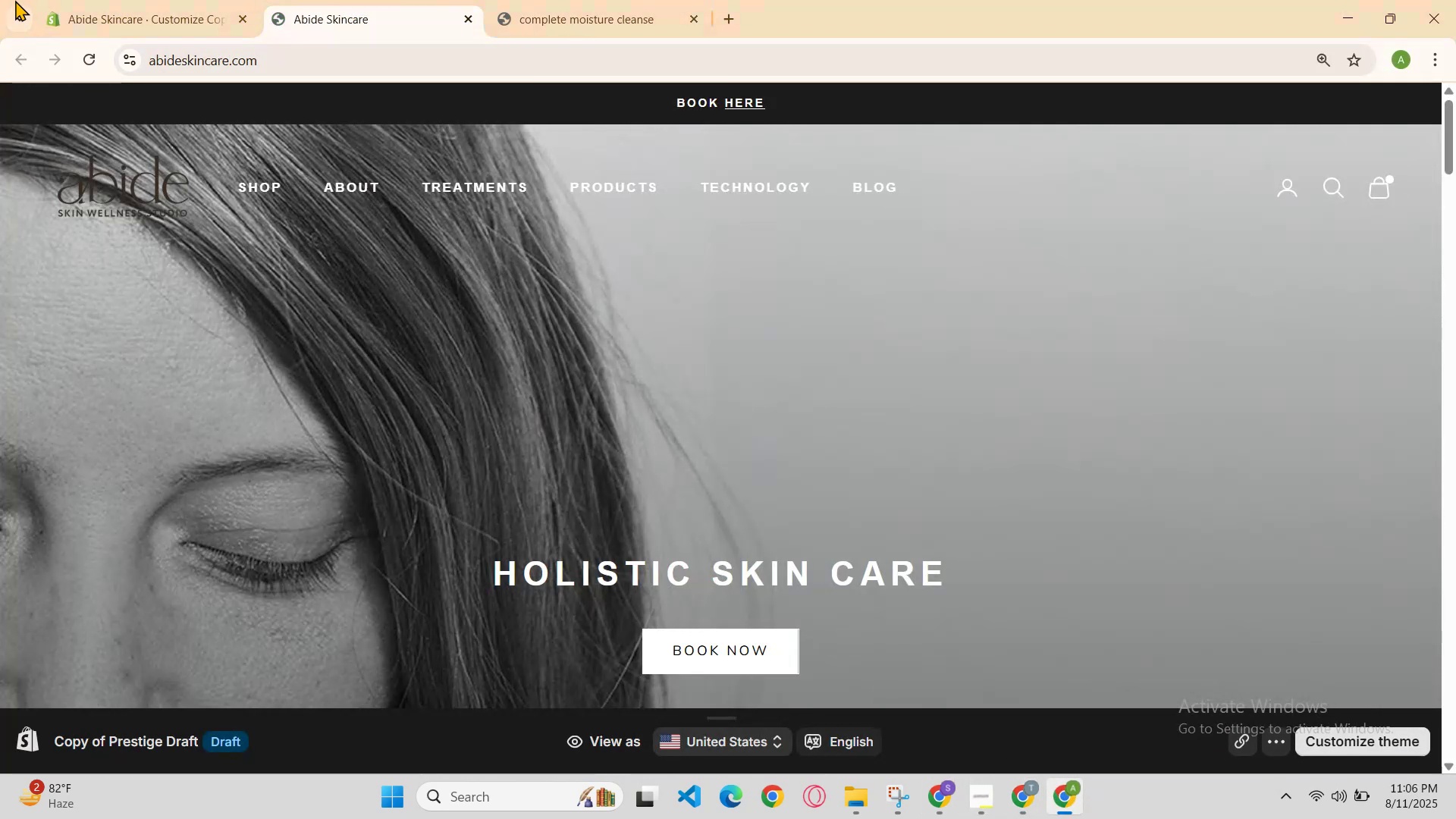 
left_click([97, 0])
 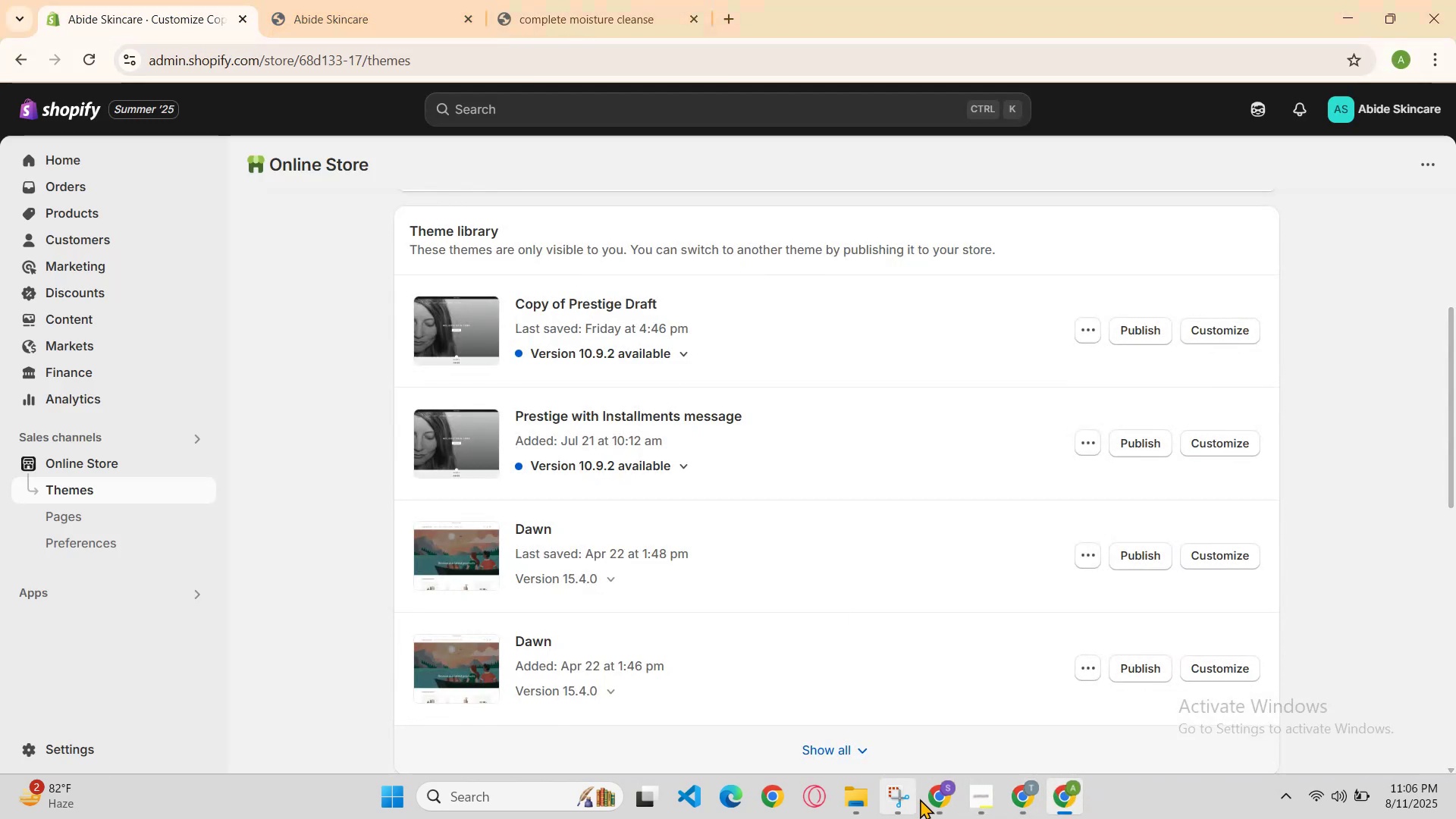 
left_click_drag(start_coordinate=[1022, 799], to_coordinate=[1018, 796])
 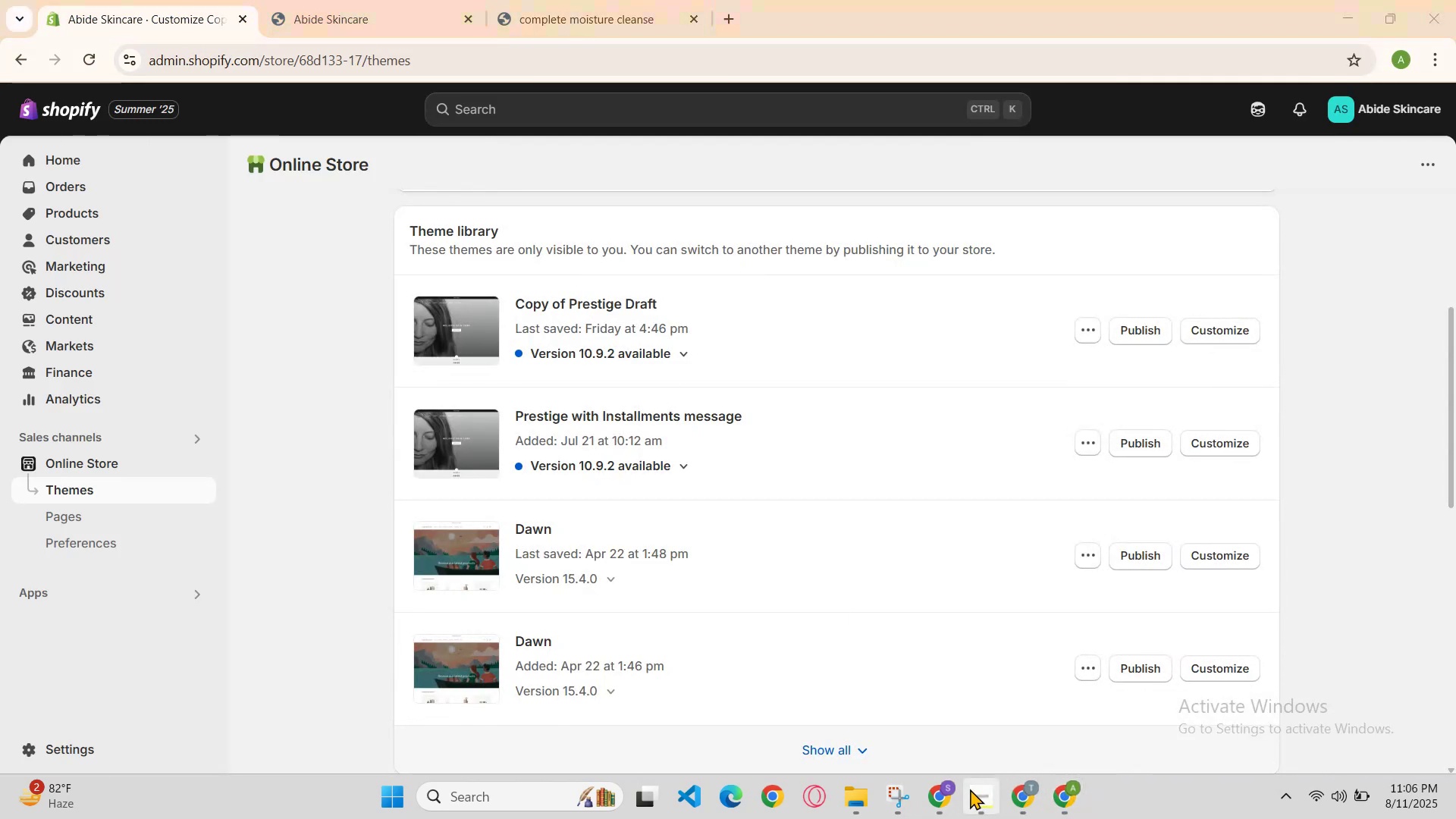 
left_click([948, 795])
 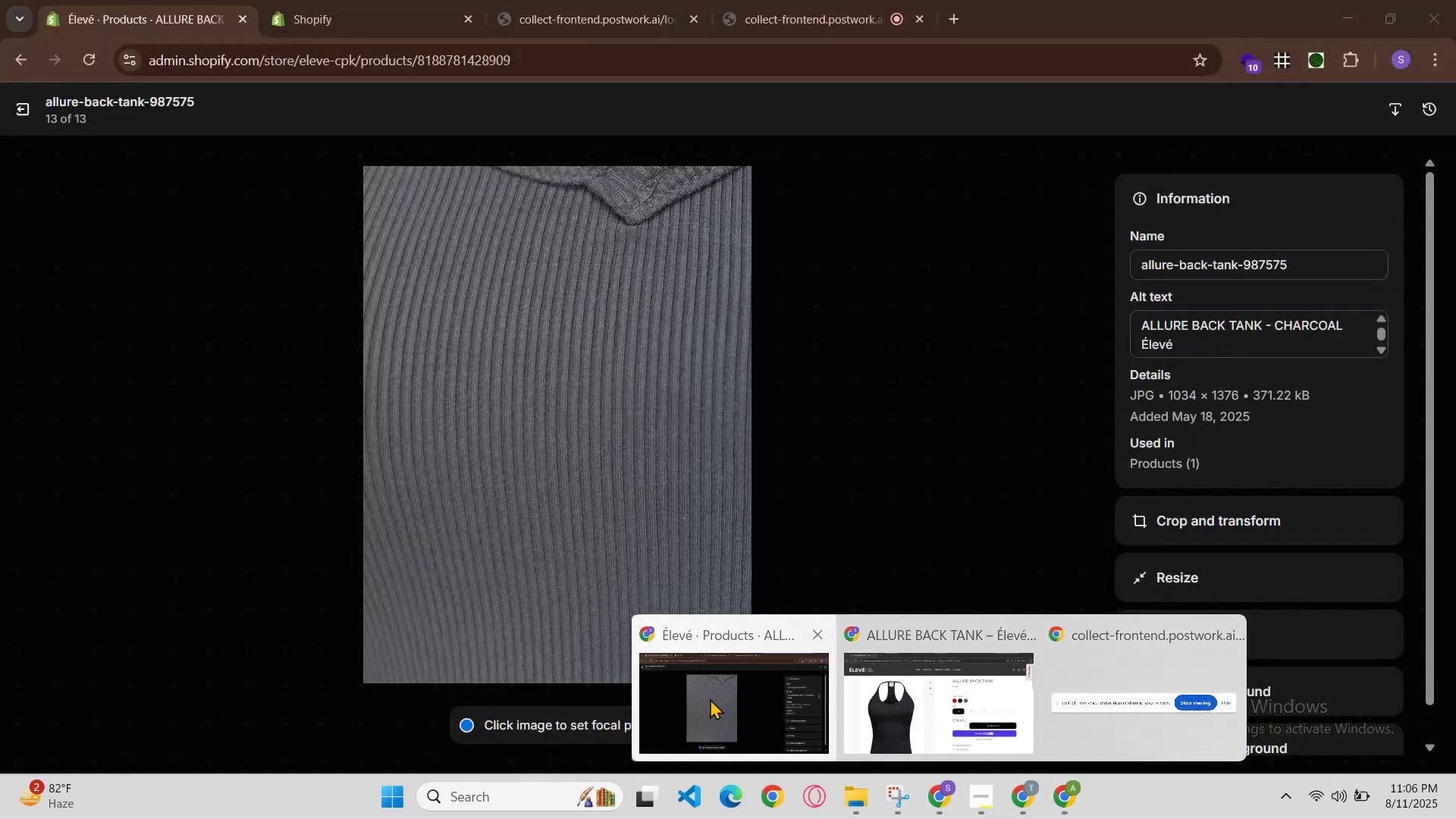 
left_click([710, 698])
 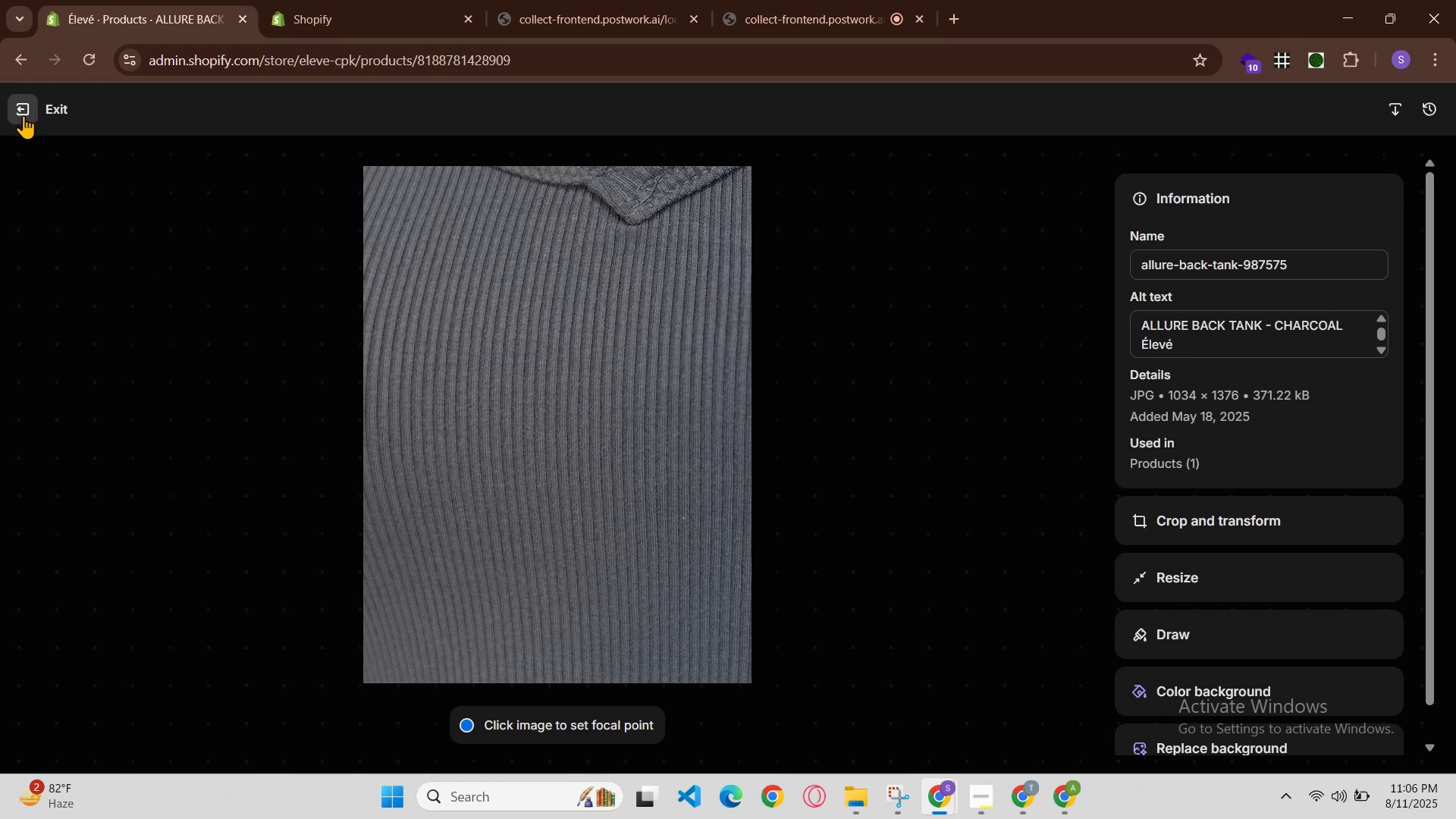 
left_click([24, 115])
 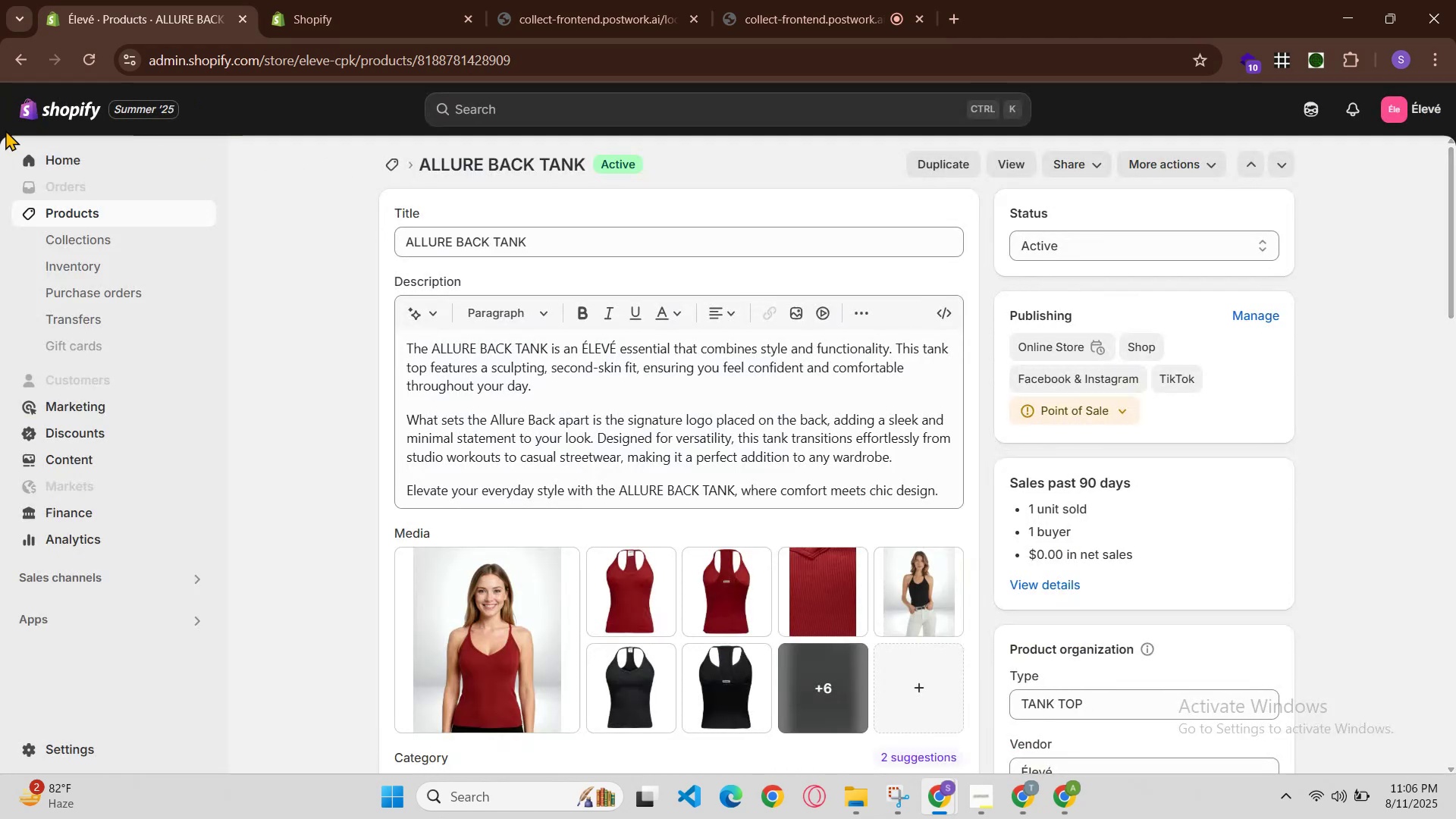 
left_click([59, 221])
 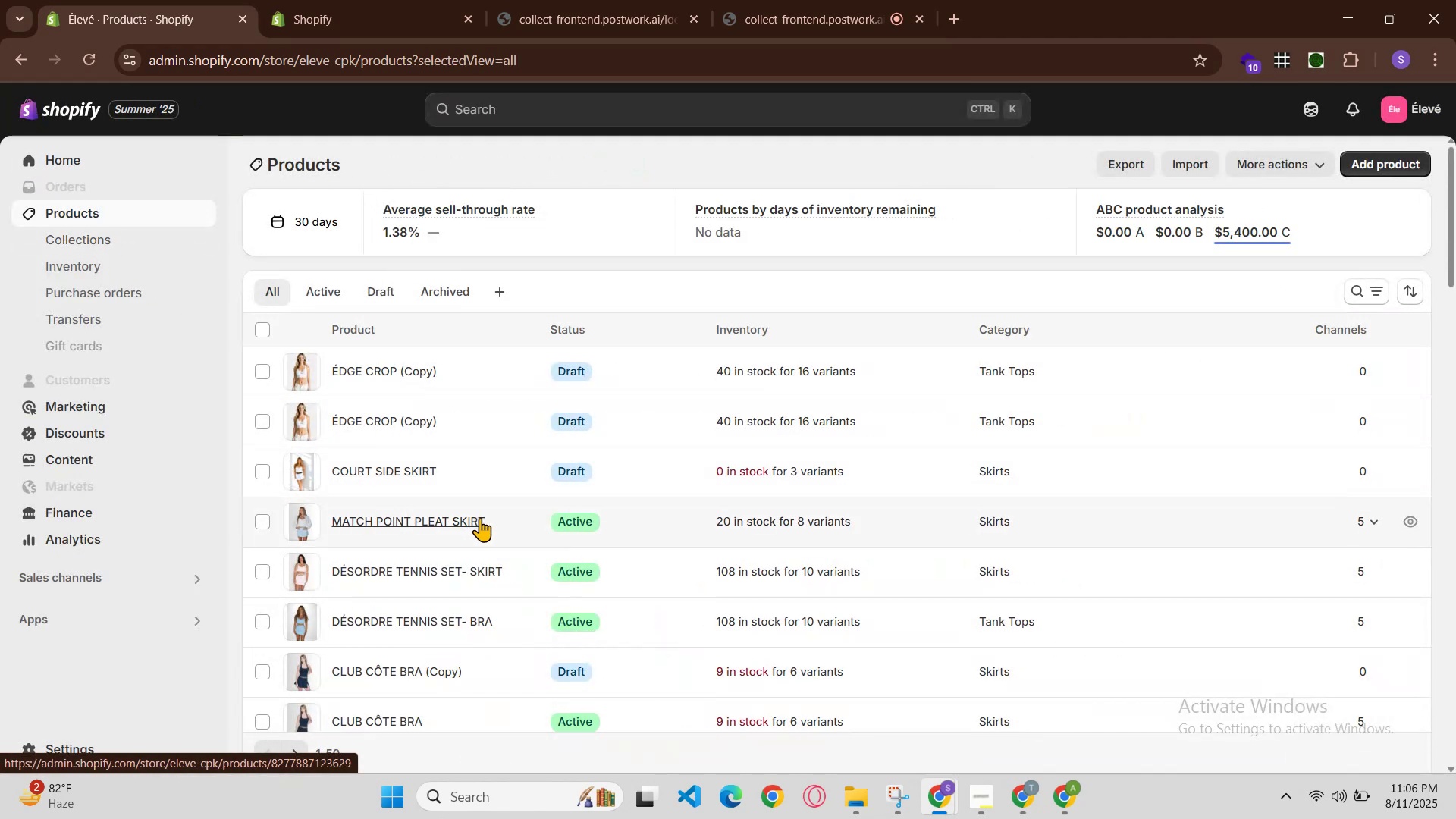 
left_click([1024, 784])
 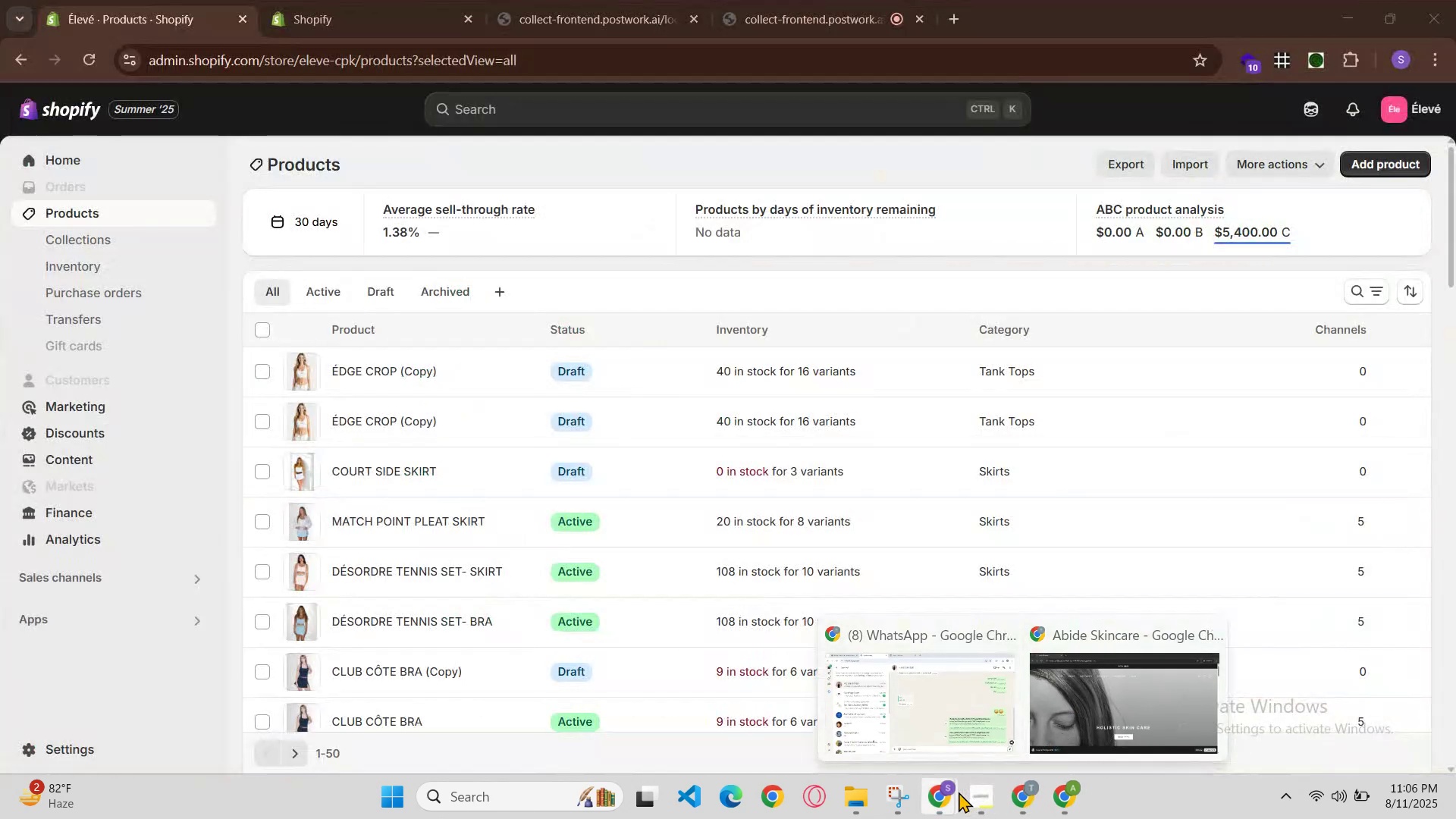 
left_click([955, 793])
 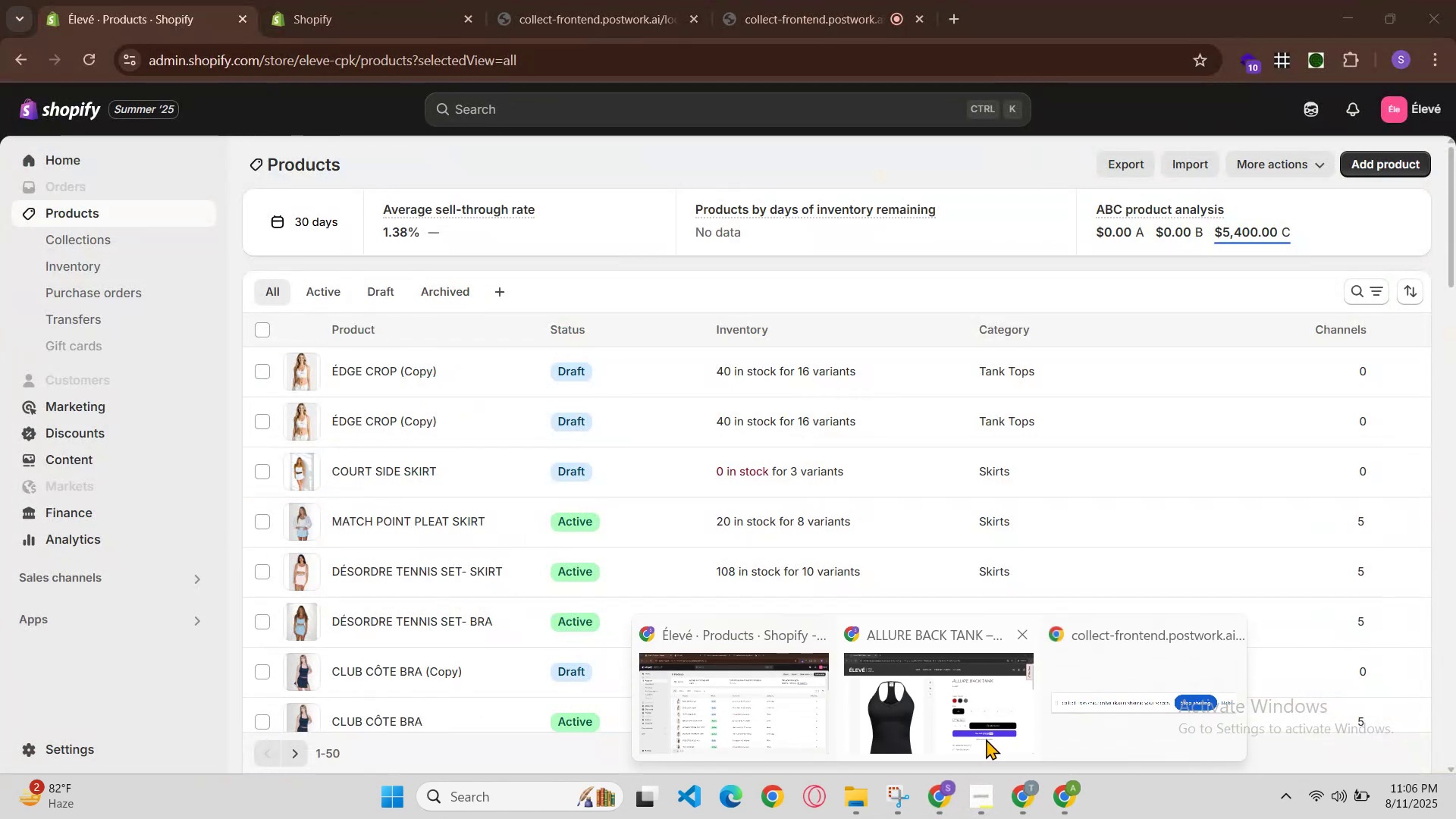 
left_click([986, 739])
 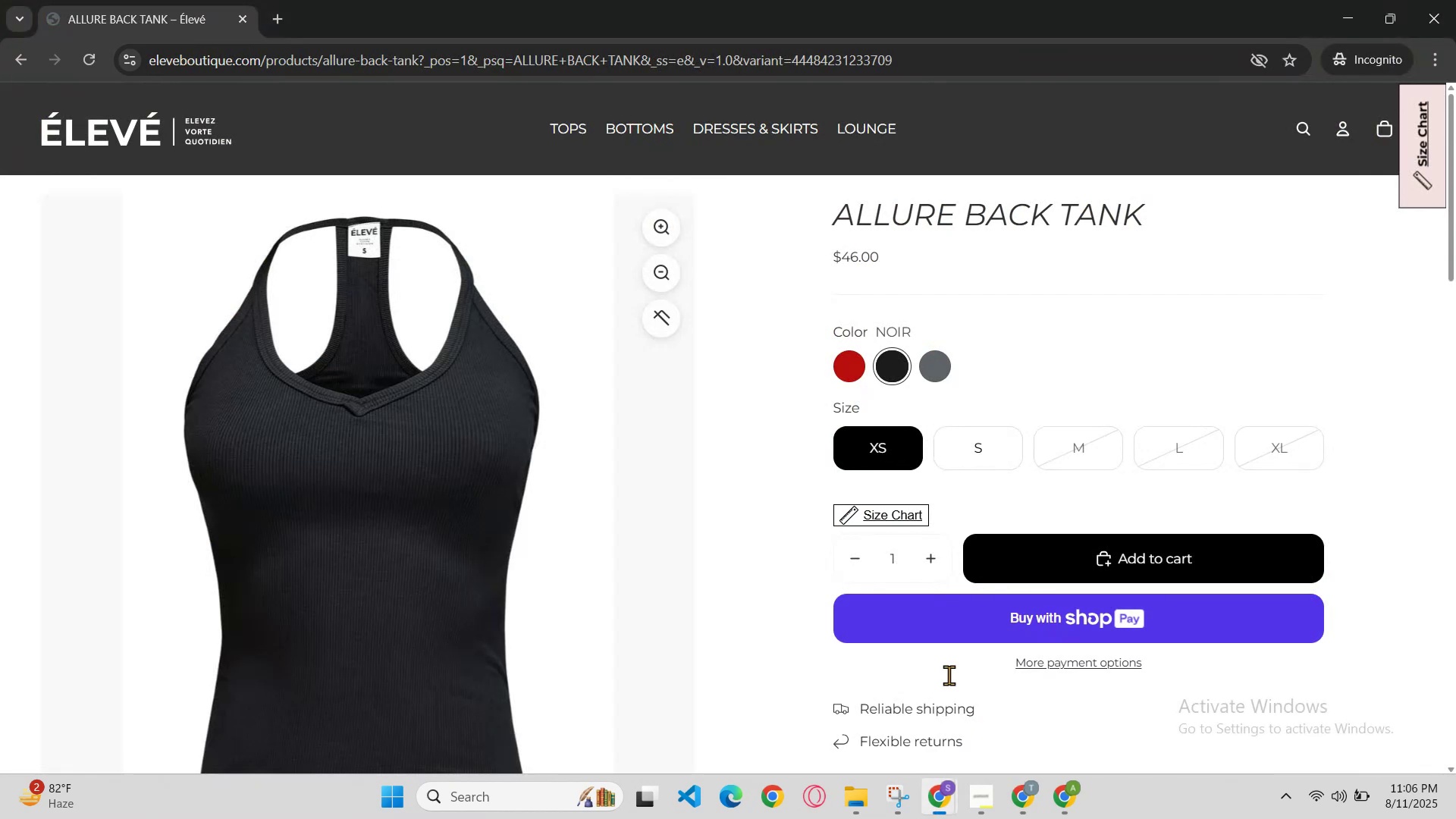 
key(Control+R)
 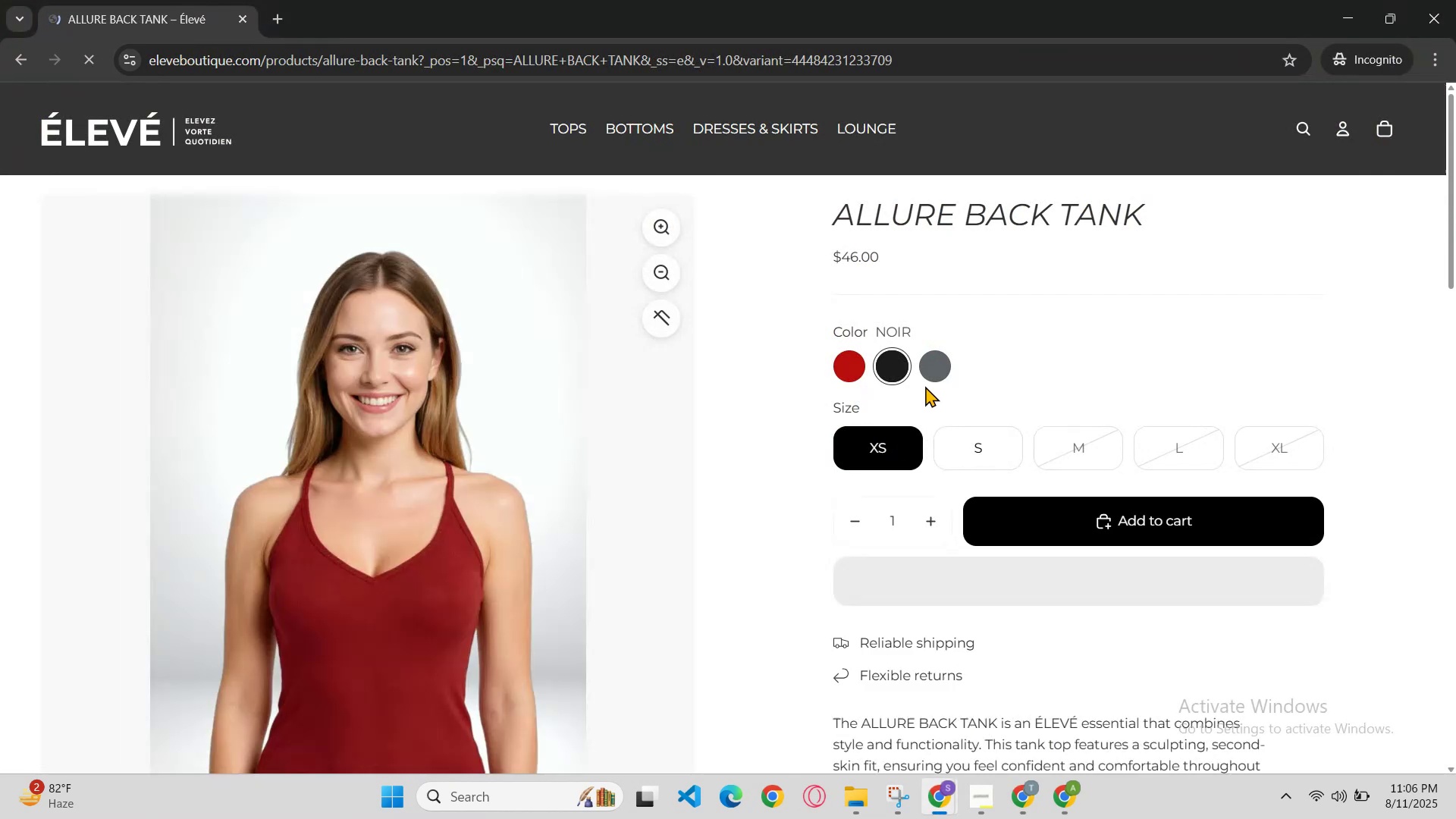 
scroll: coordinate [915, 360], scroll_direction: none, amount: 0.0
 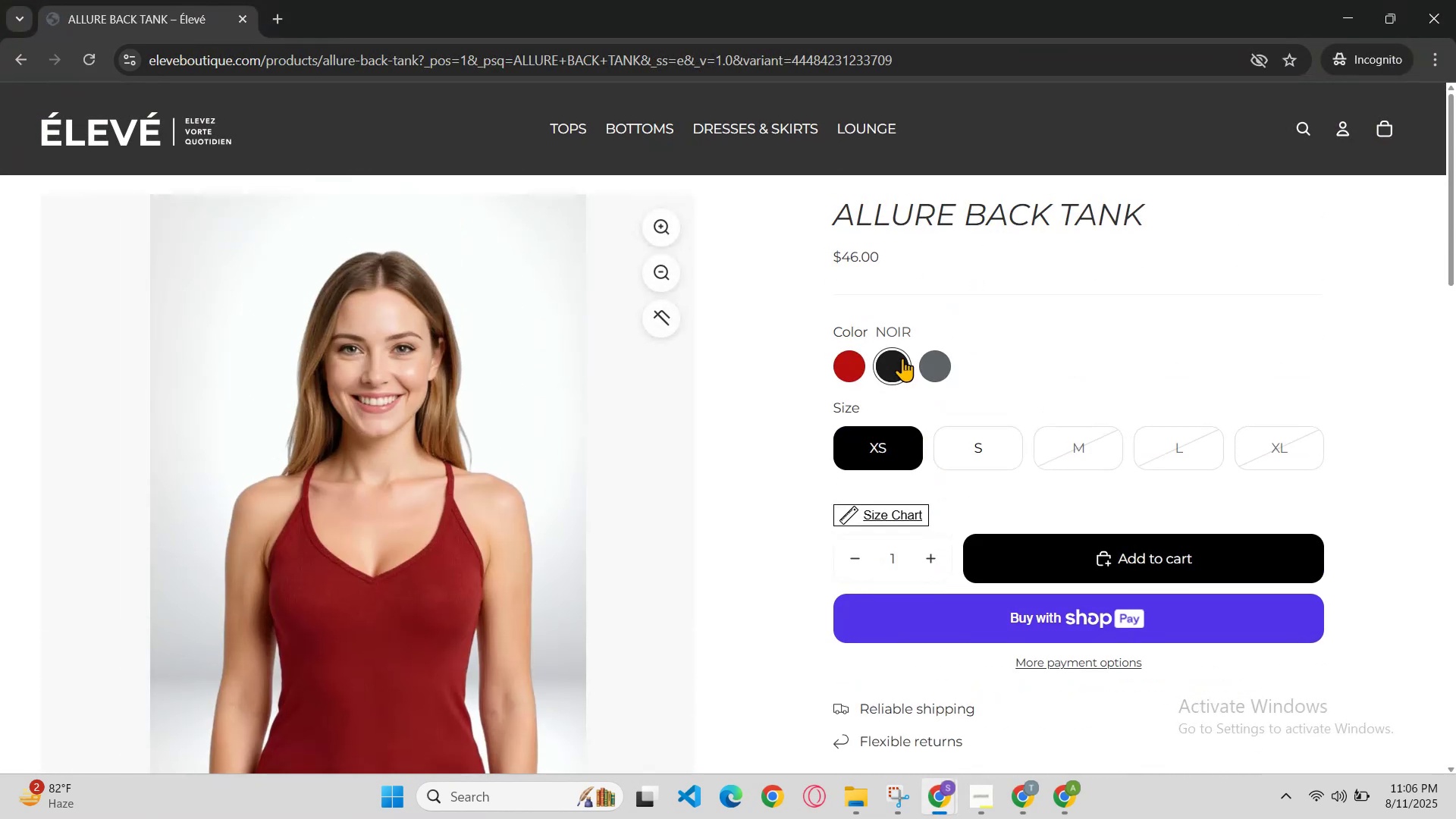 
left_click([897, 375])
 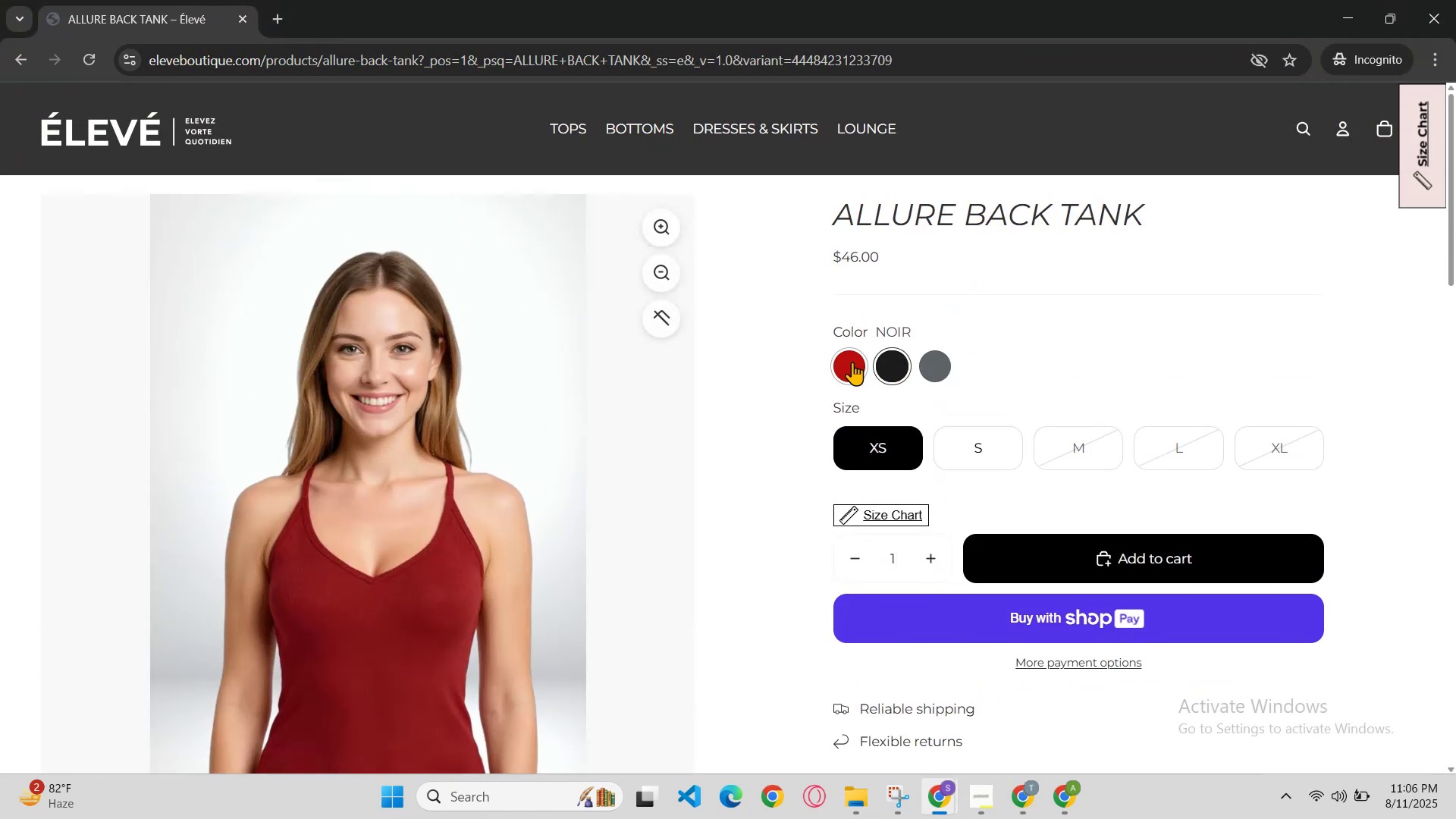 
left_click([850, 361])
 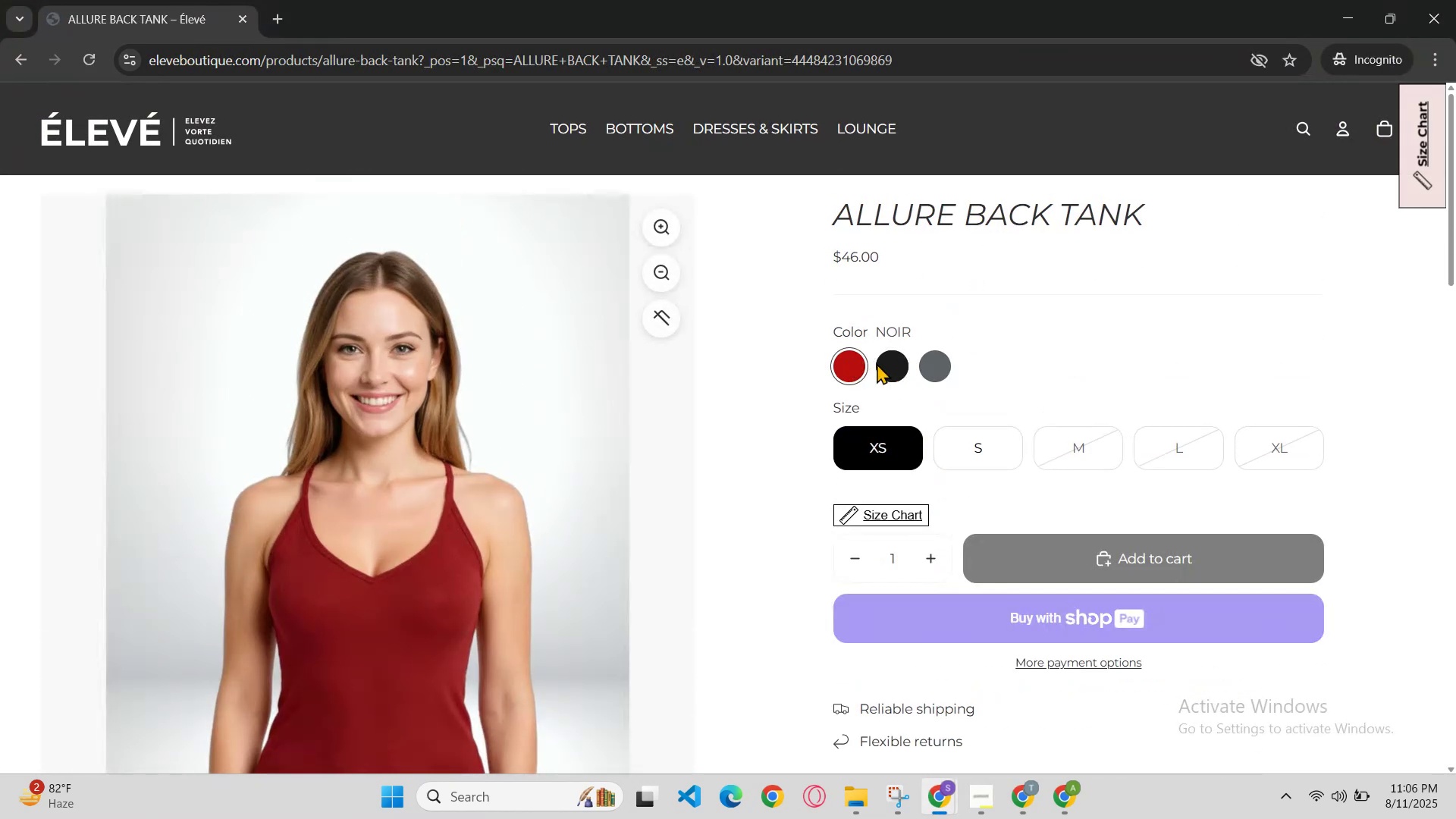 
left_click([883, 363])
 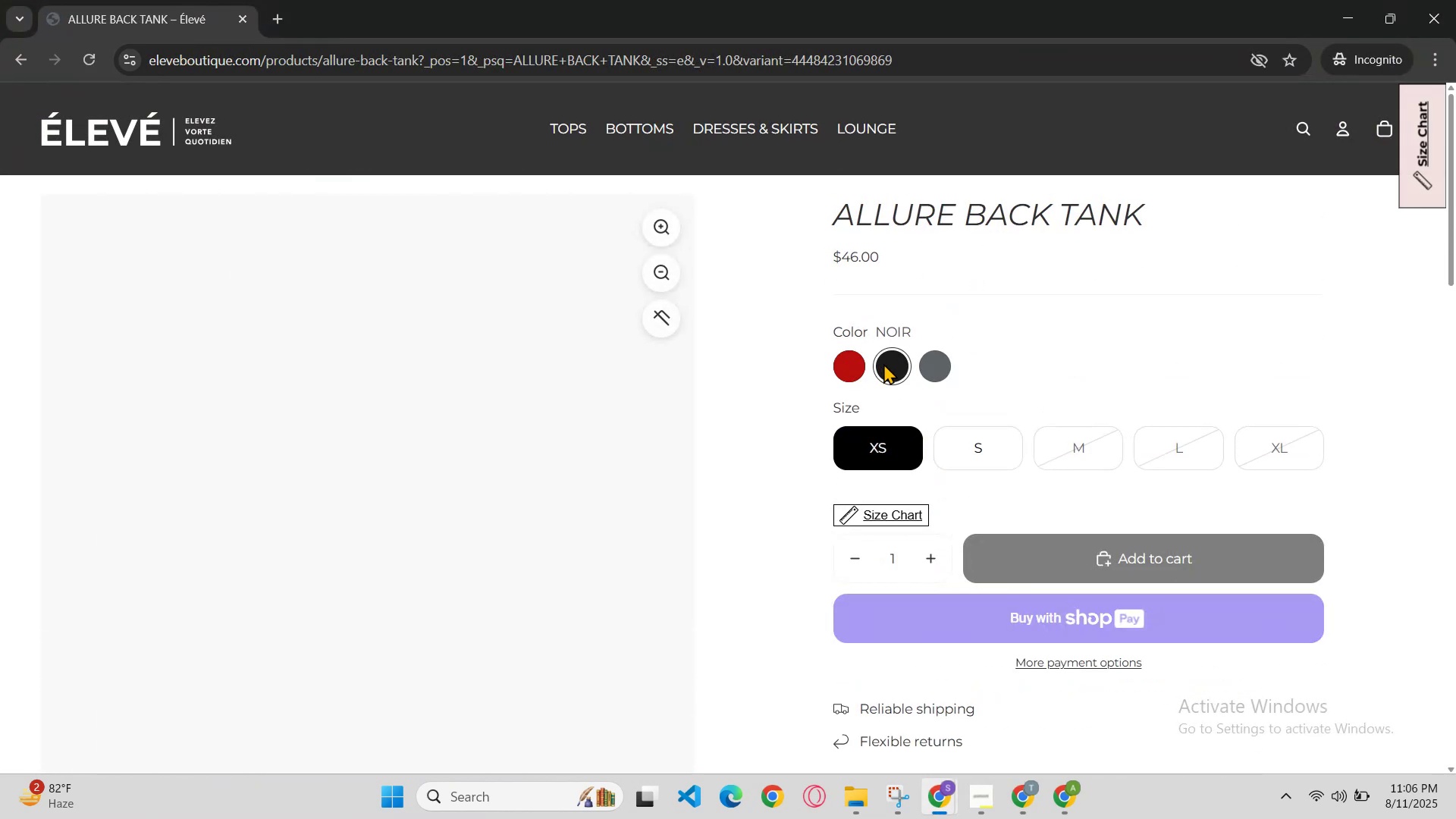 
scroll: coordinate [886, 393], scroll_direction: none, amount: 0.0
 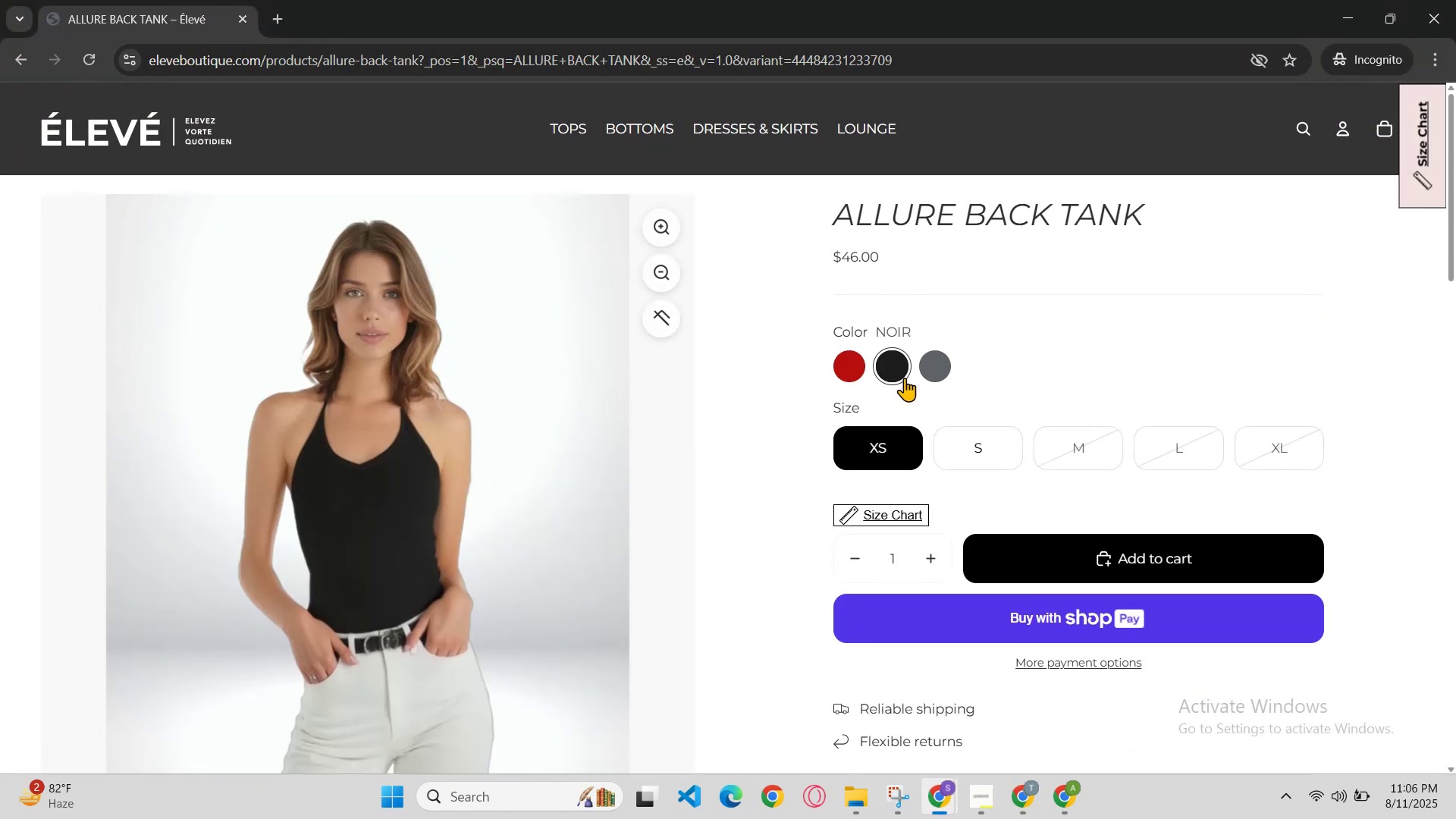 
left_click([927, 368])
 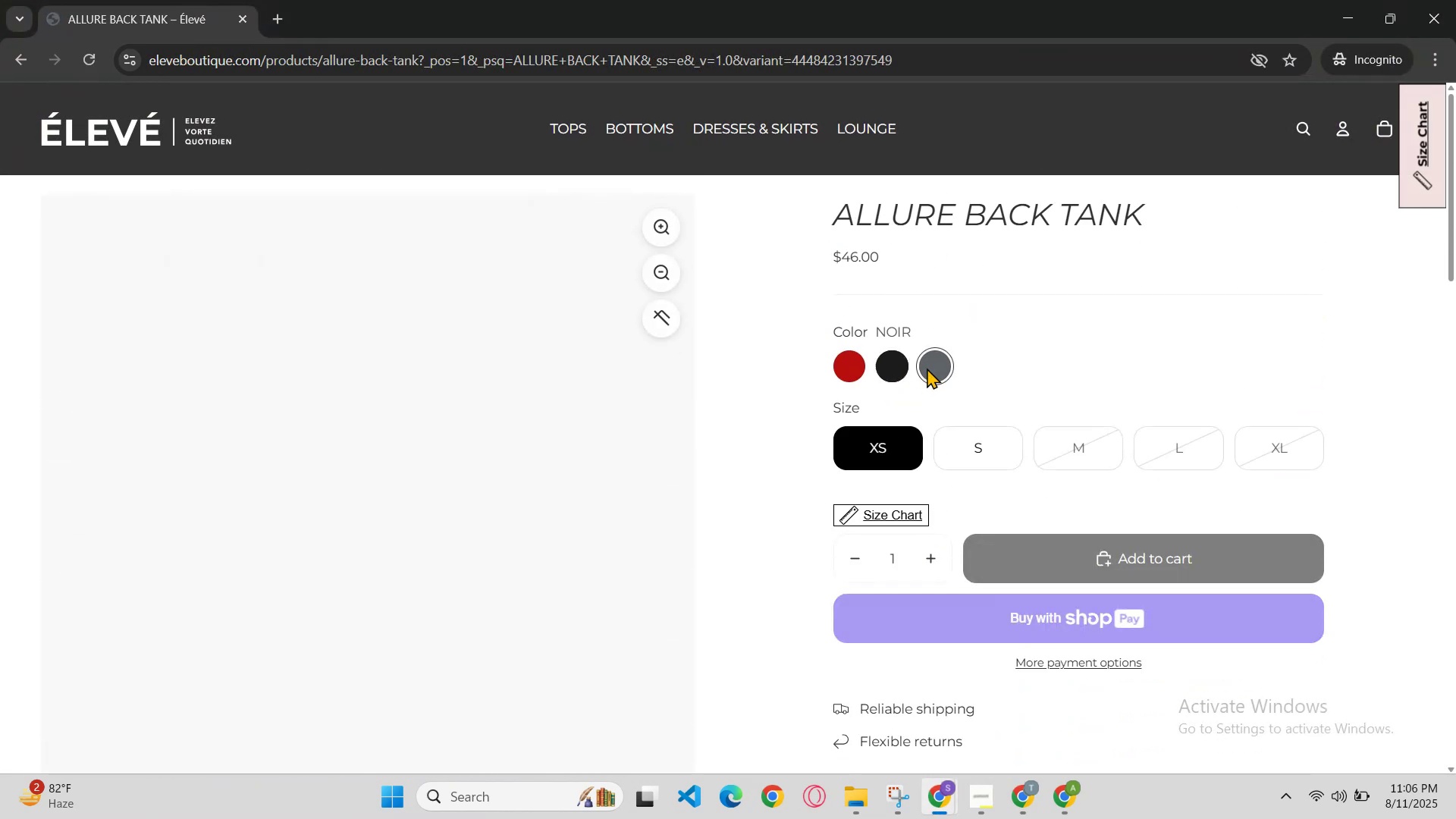 
scroll: coordinate [924, 397], scroll_direction: none, amount: 0.0
 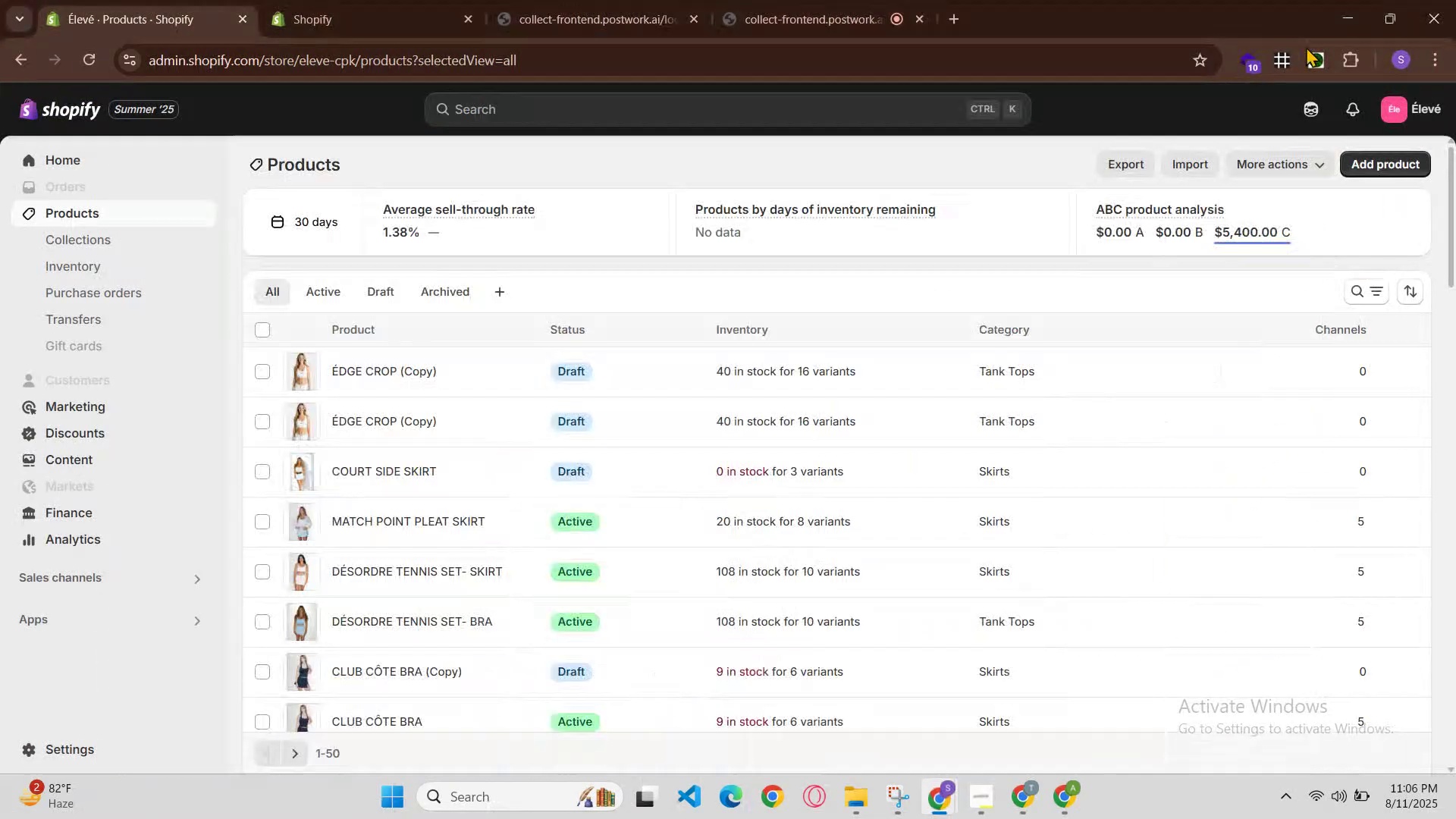 
scroll: coordinate [557, 574], scroll_direction: down, amount: 11.0
 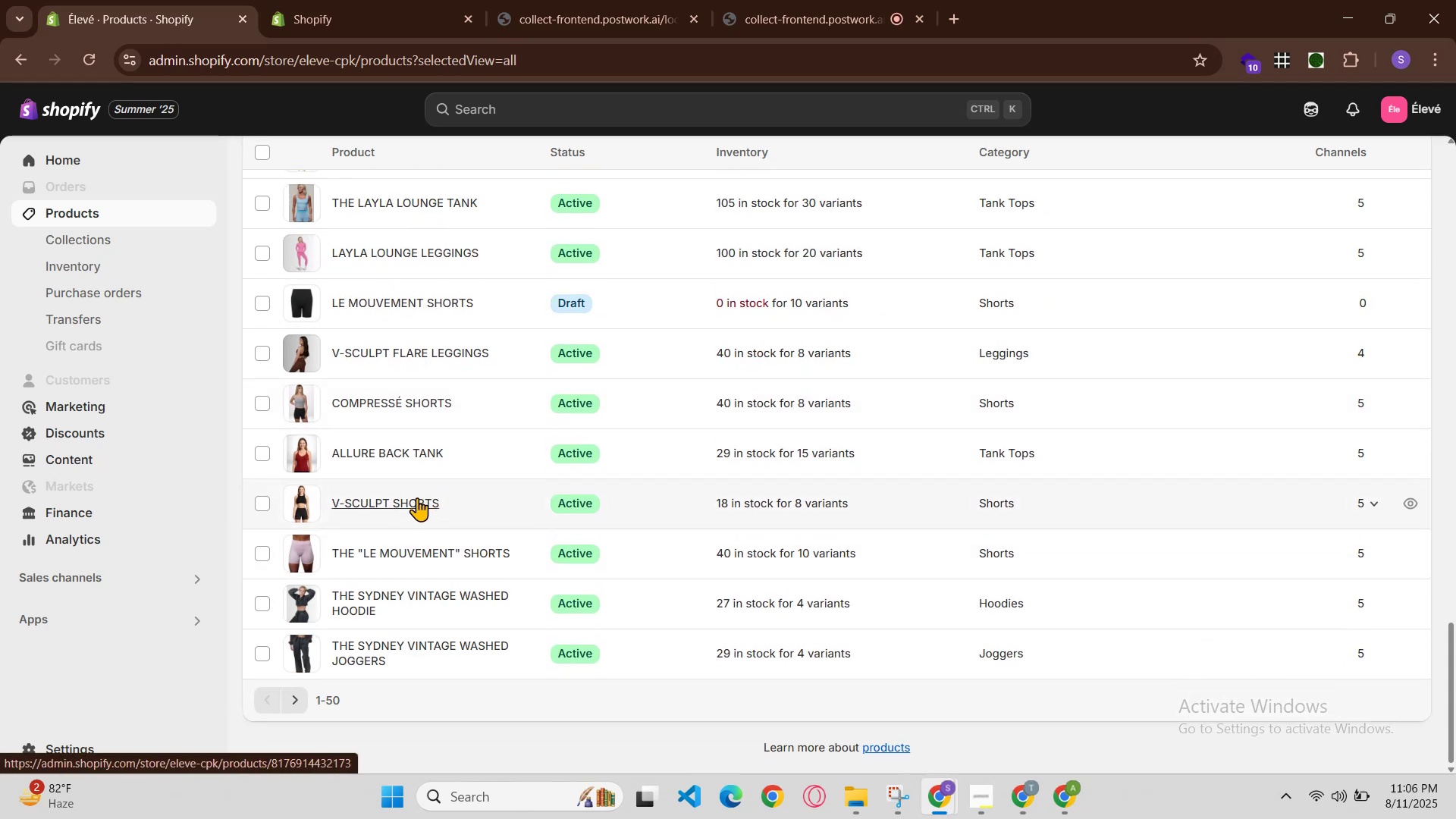 
left_click([417, 497])
 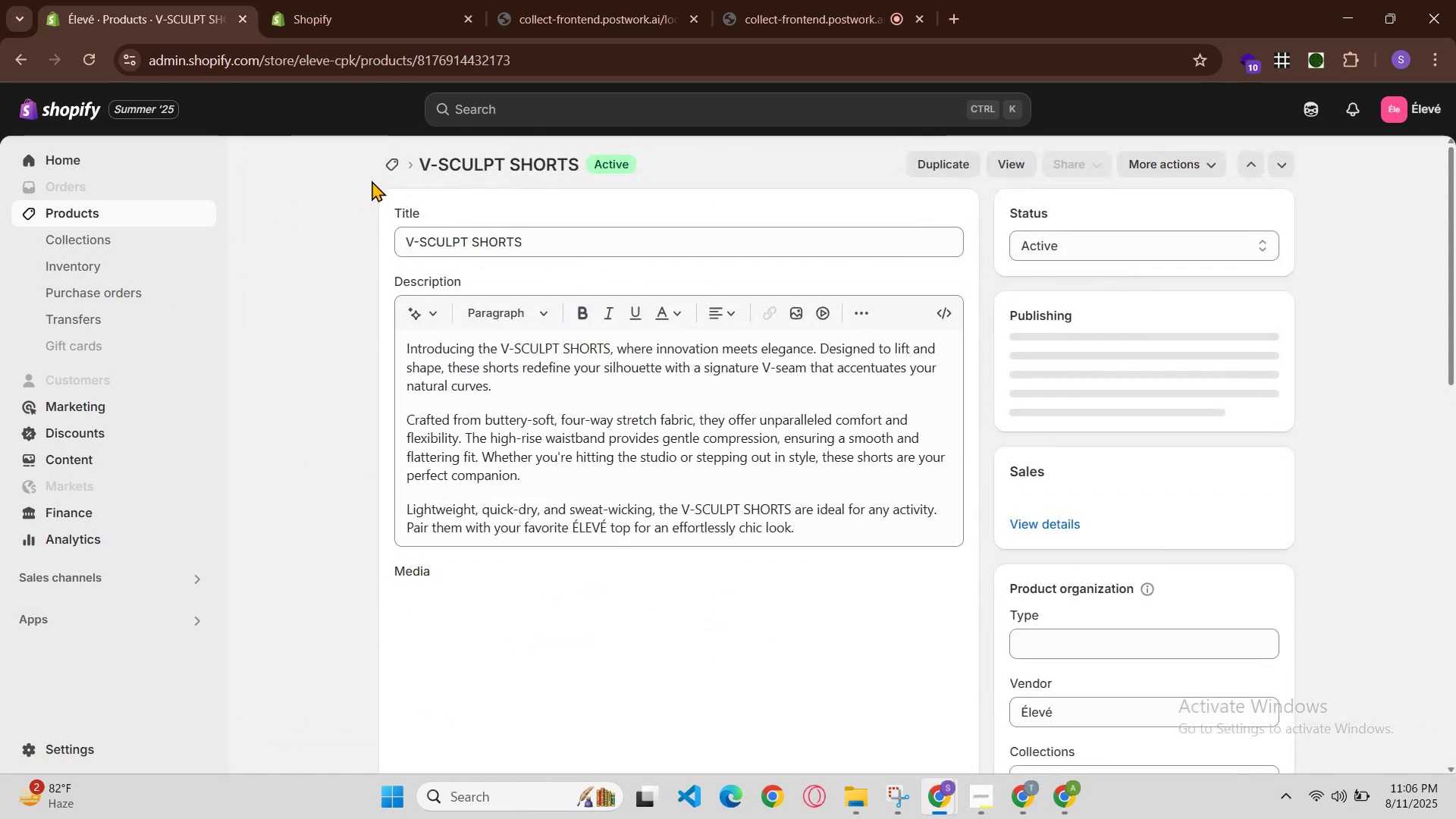 
left_click([67, 215])
 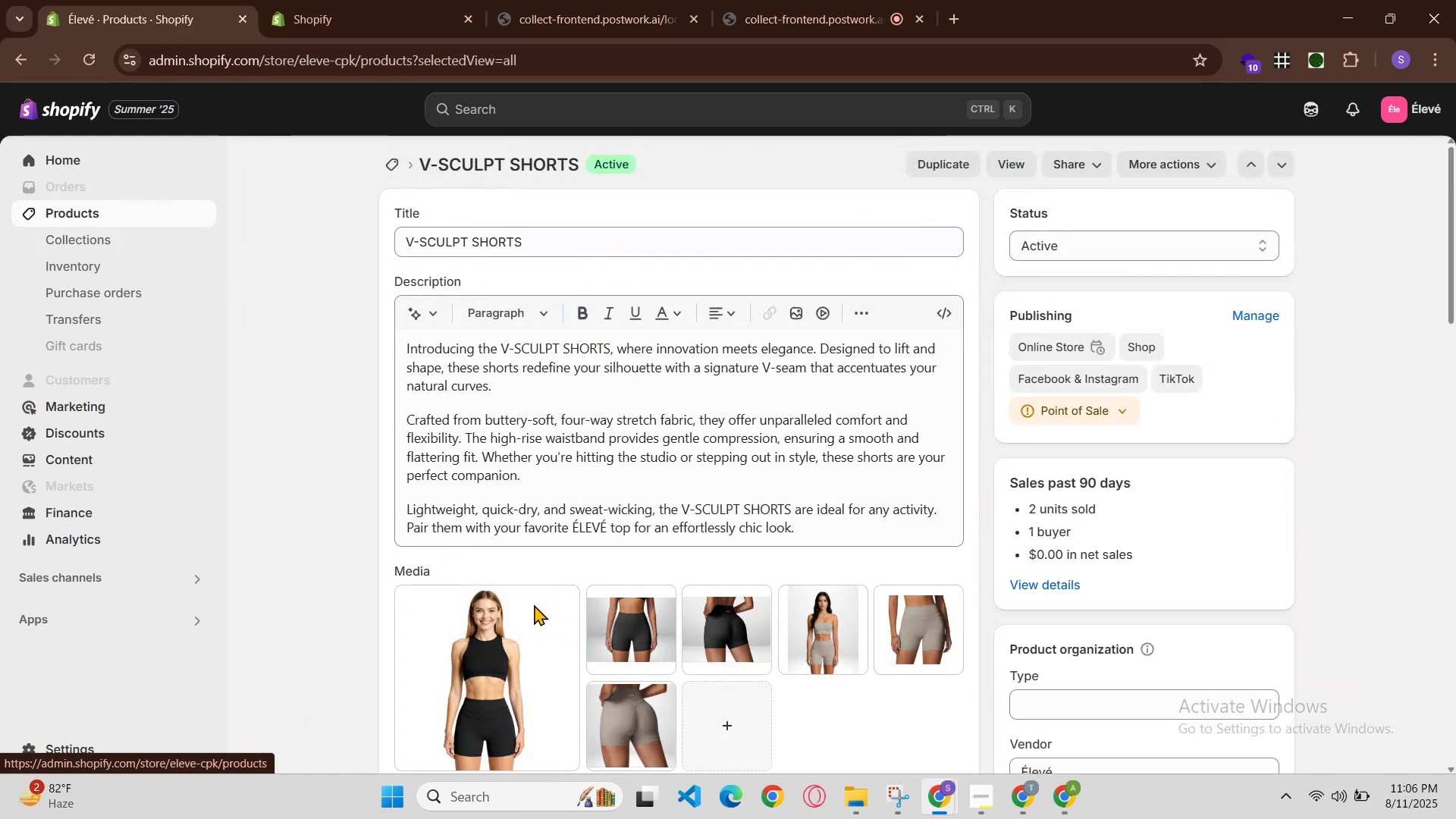 
scroll: coordinate [465, 586], scroll_direction: down, amount: 17.0
 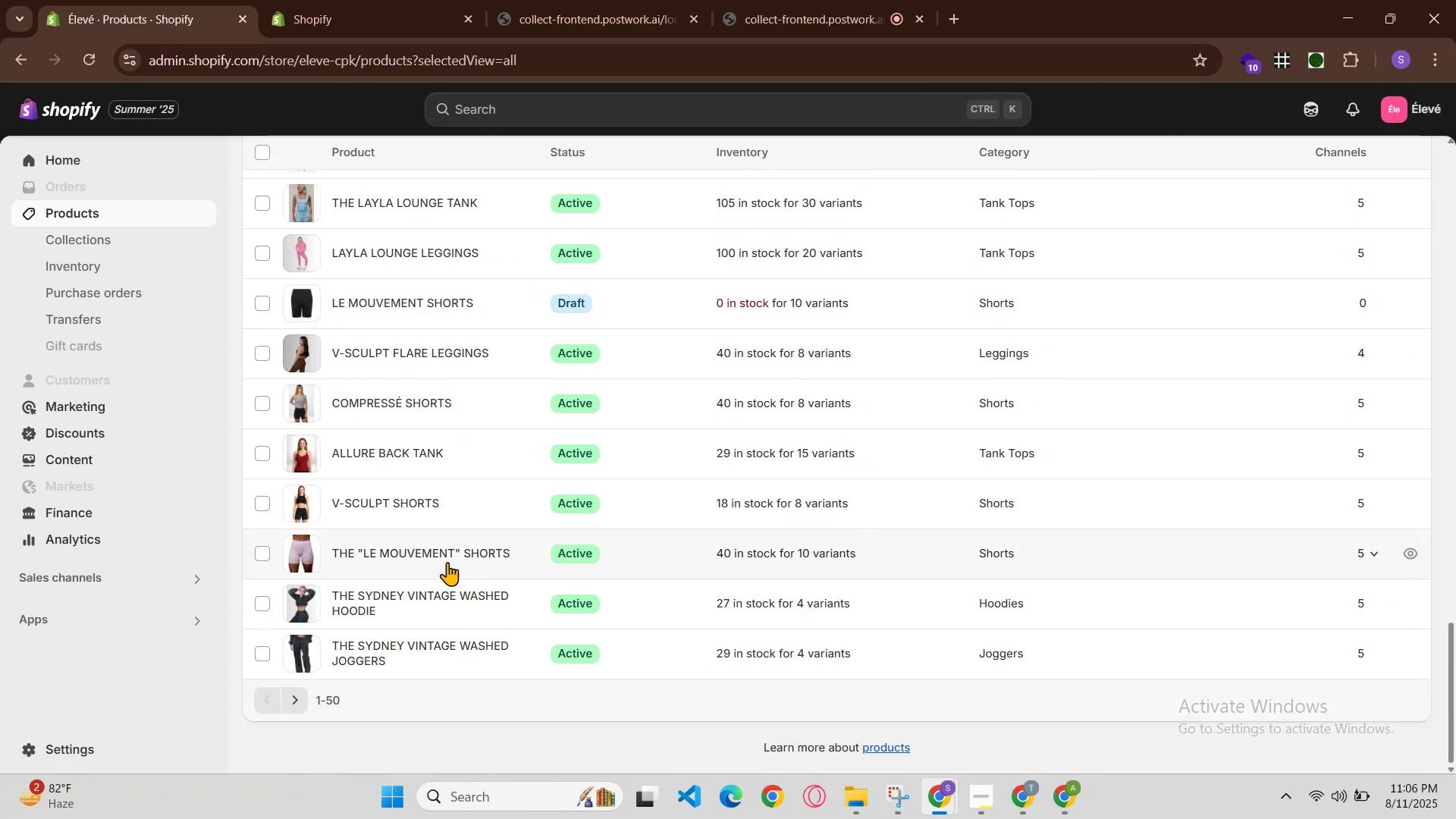 
left_click([454, 595])
 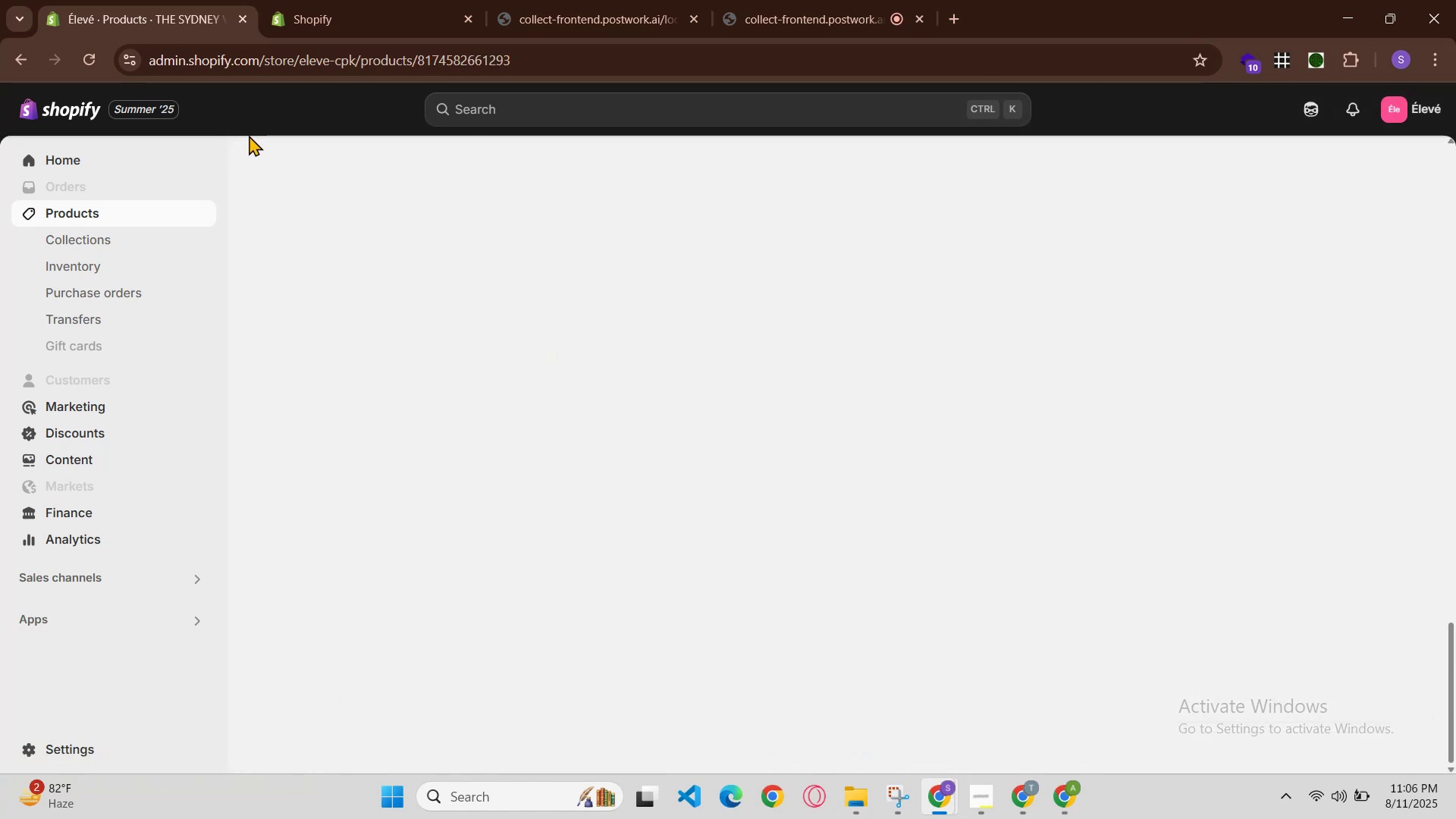 
left_click([329, 0])
 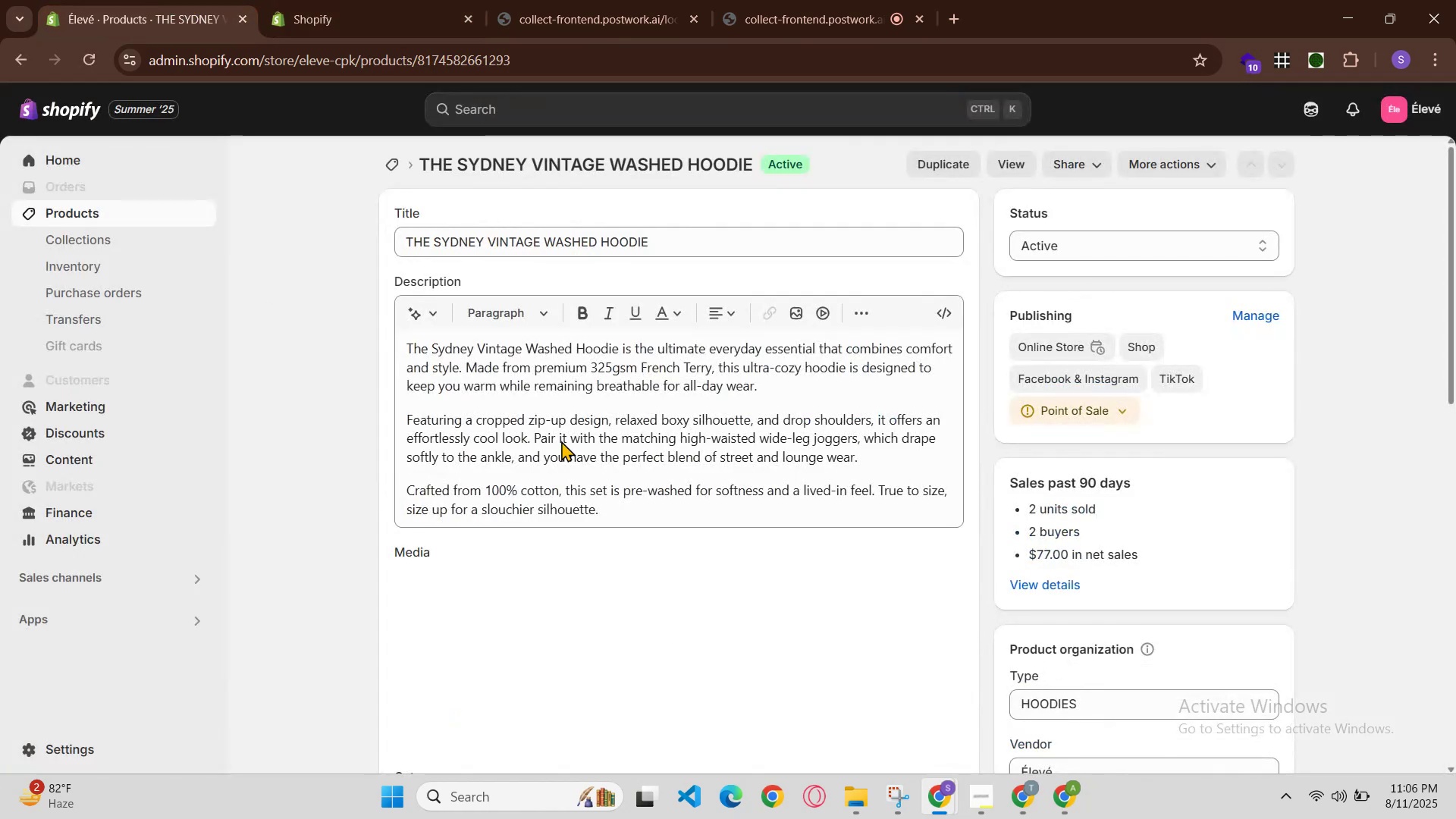 
double_click([667, 246])
 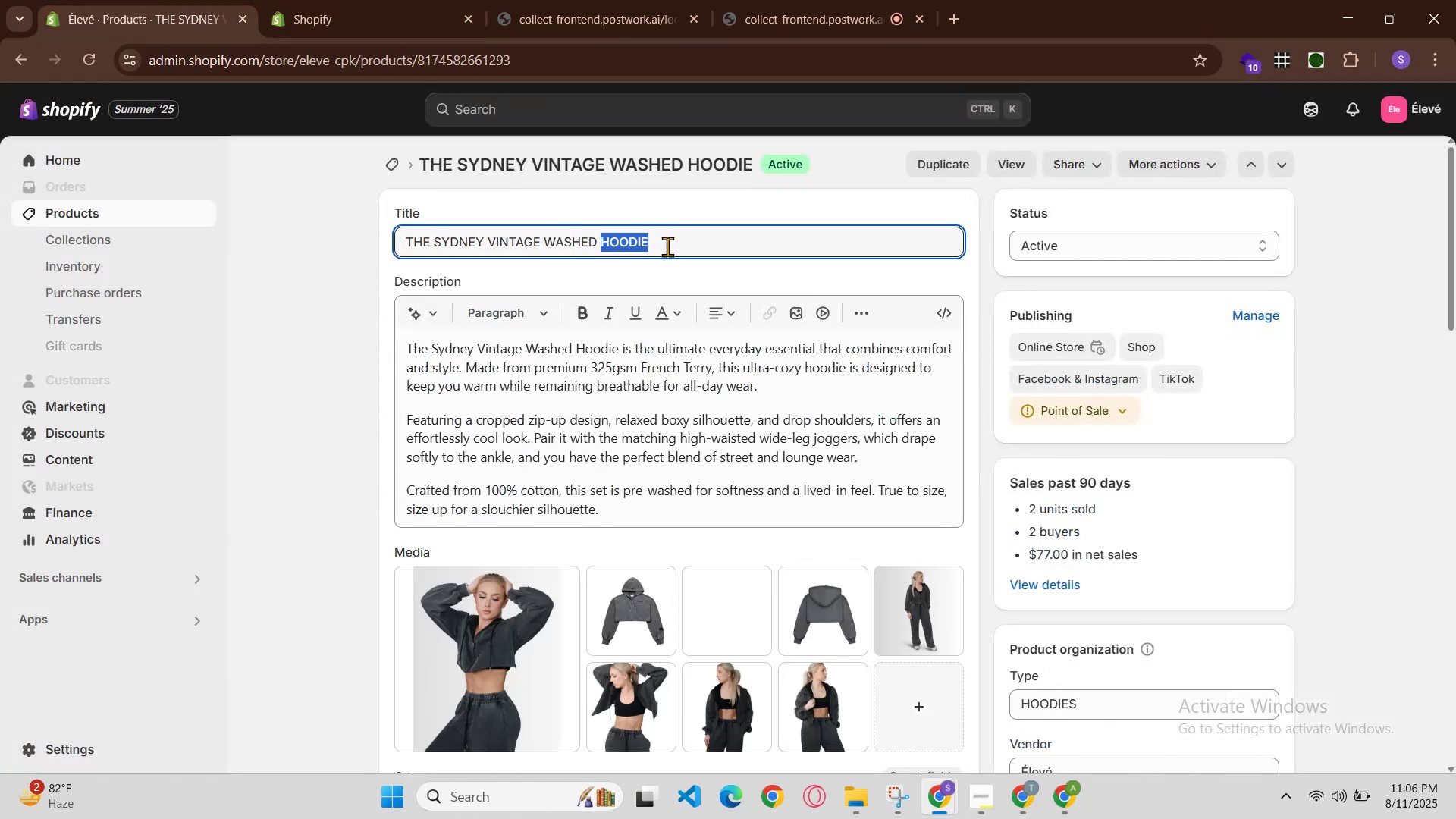 
triple_click([667, 246])
 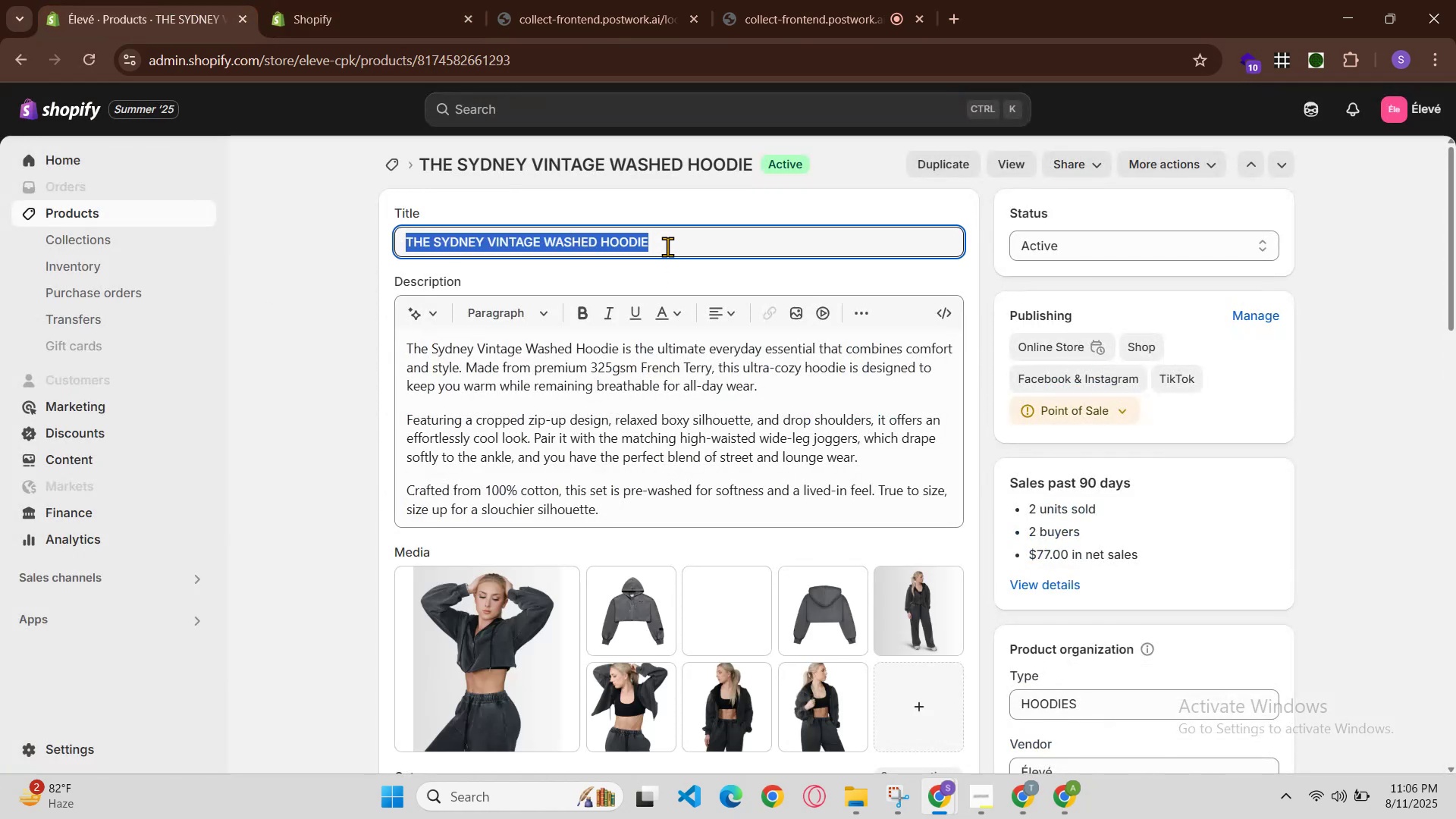 
hold_key(key=ControlLeft, duration=0.68)
 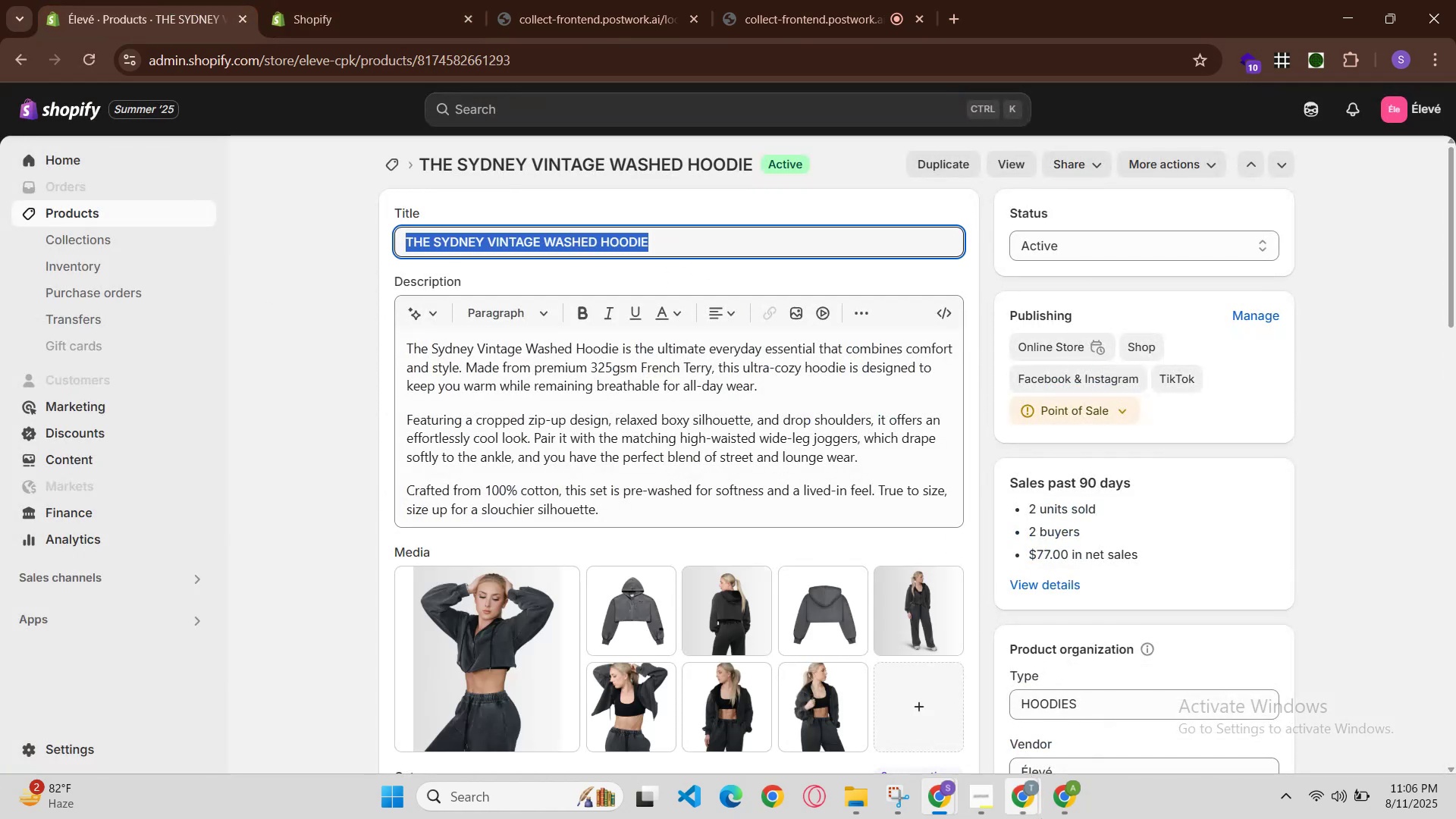 
hold_key(key=C, duration=0.41)
 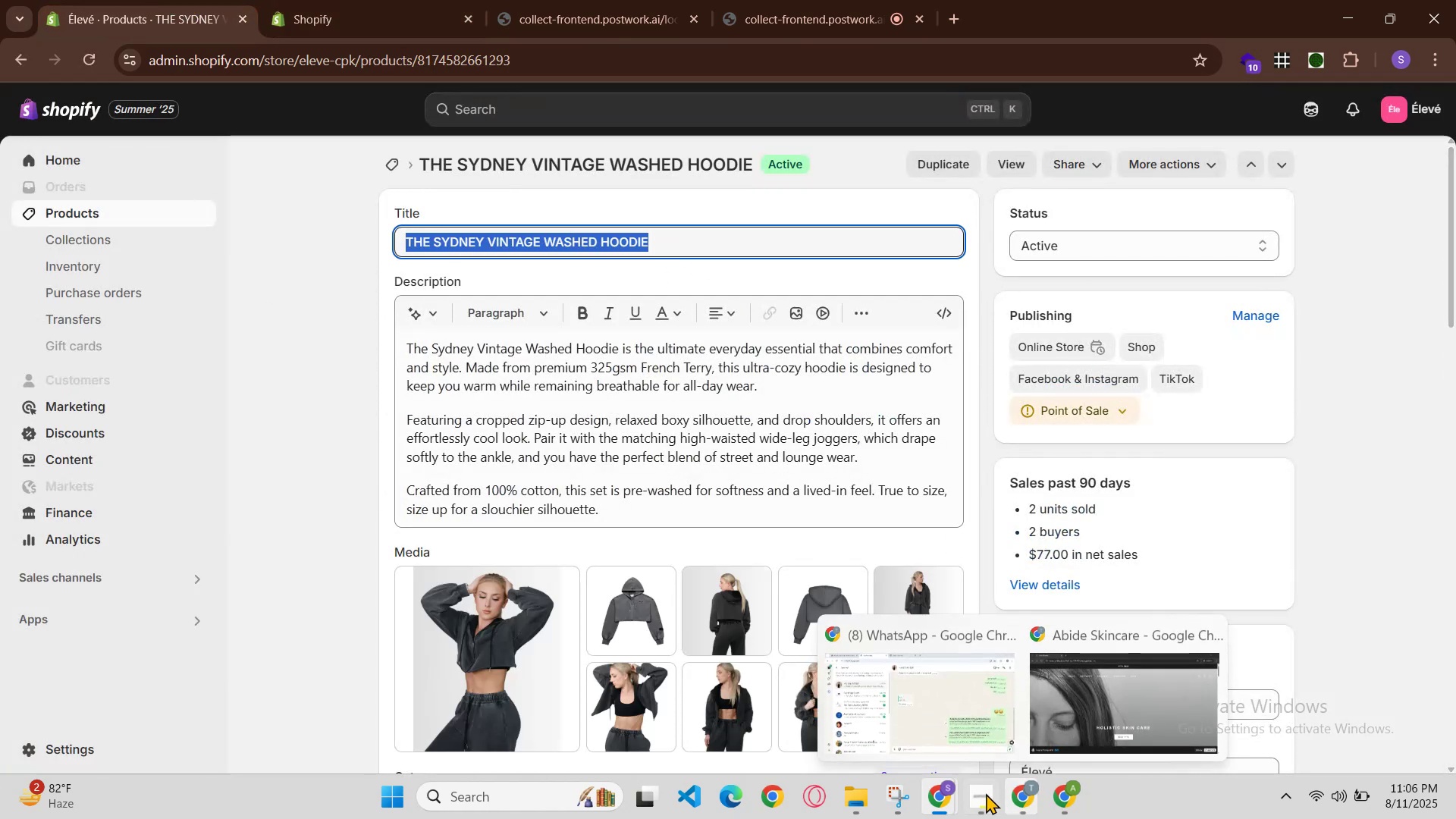 
left_click([943, 798])
 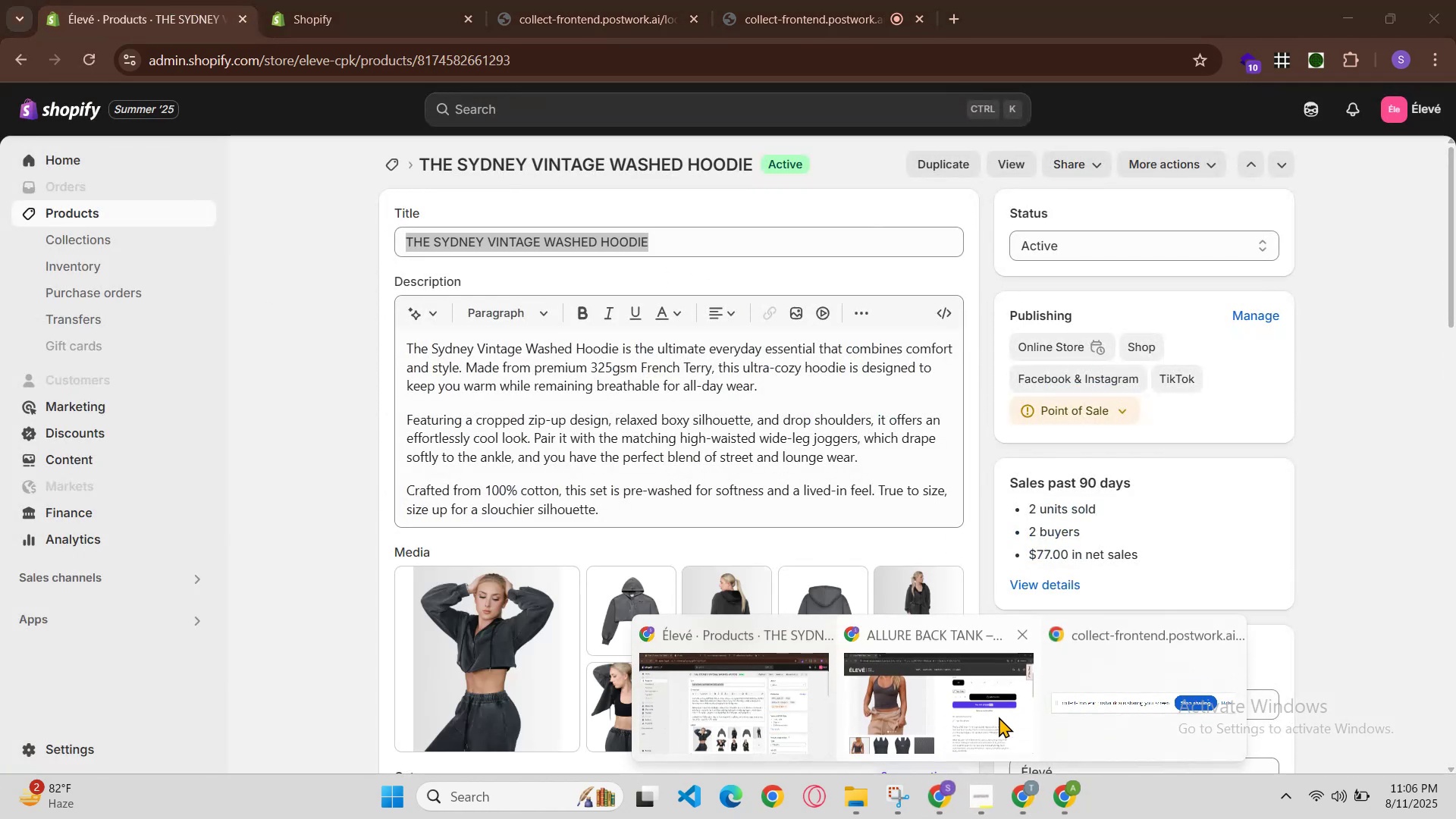 
left_click([999, 717])
 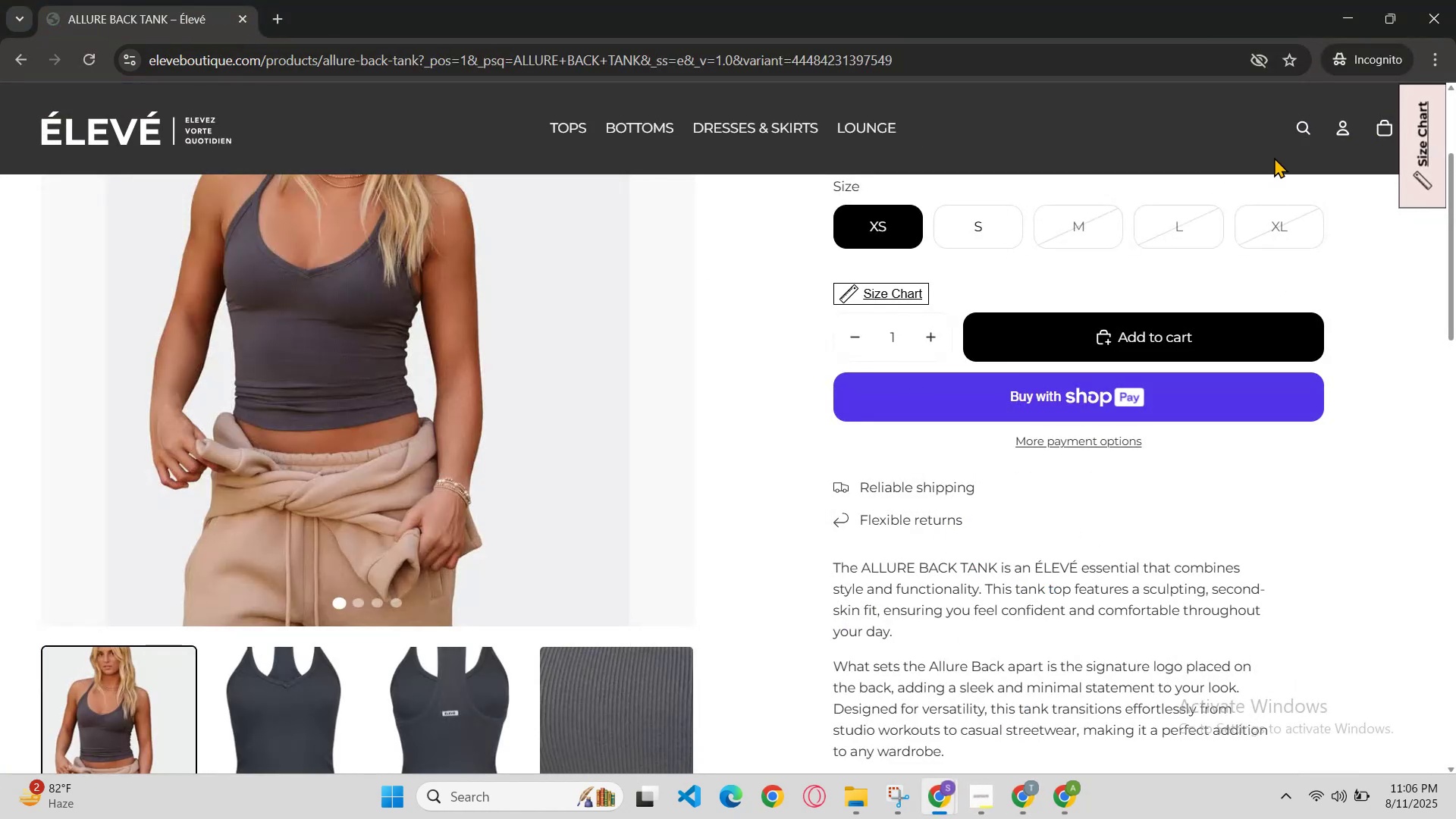 
left_click([1308, 140])
 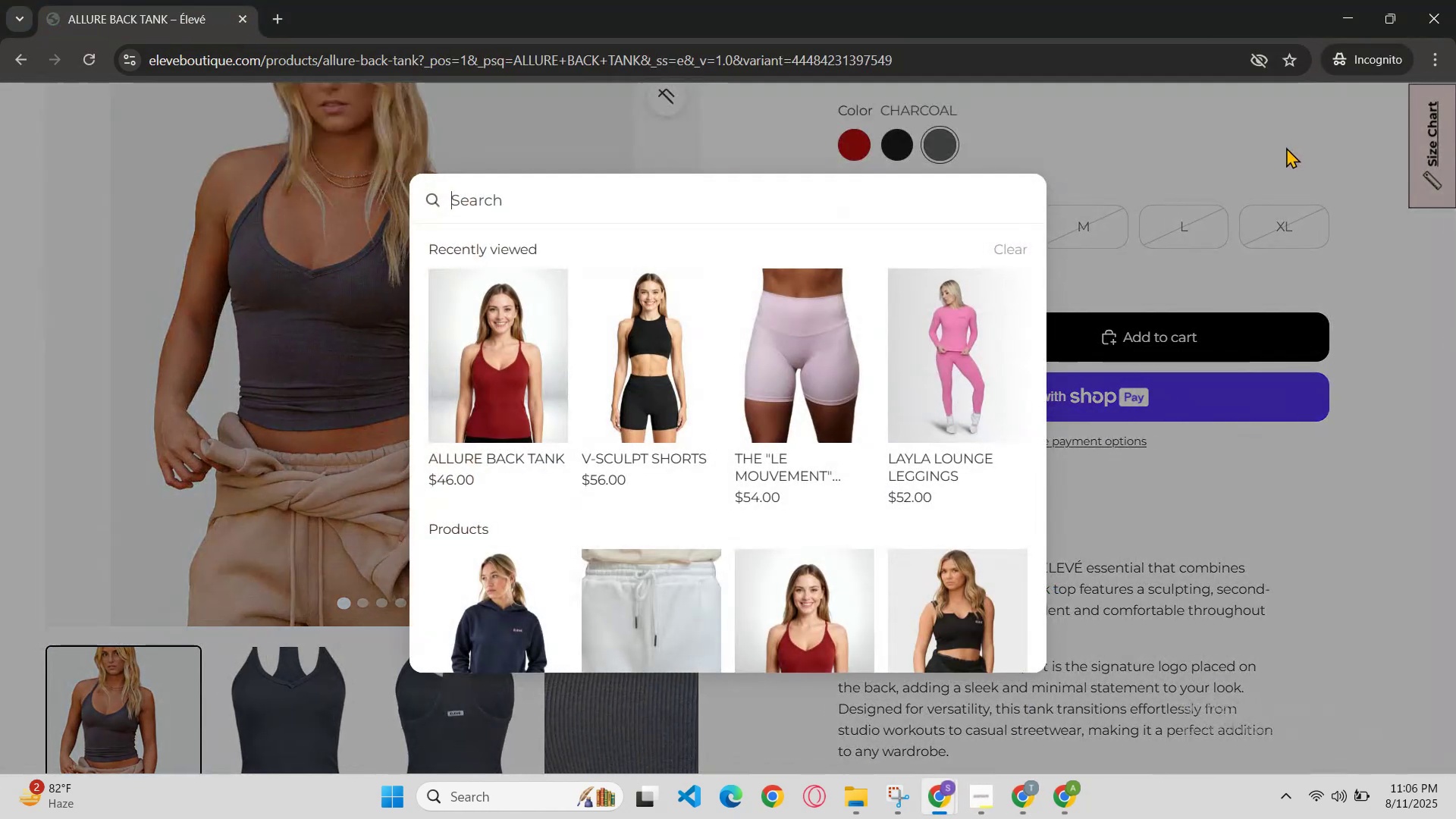 
key(Control+V)
 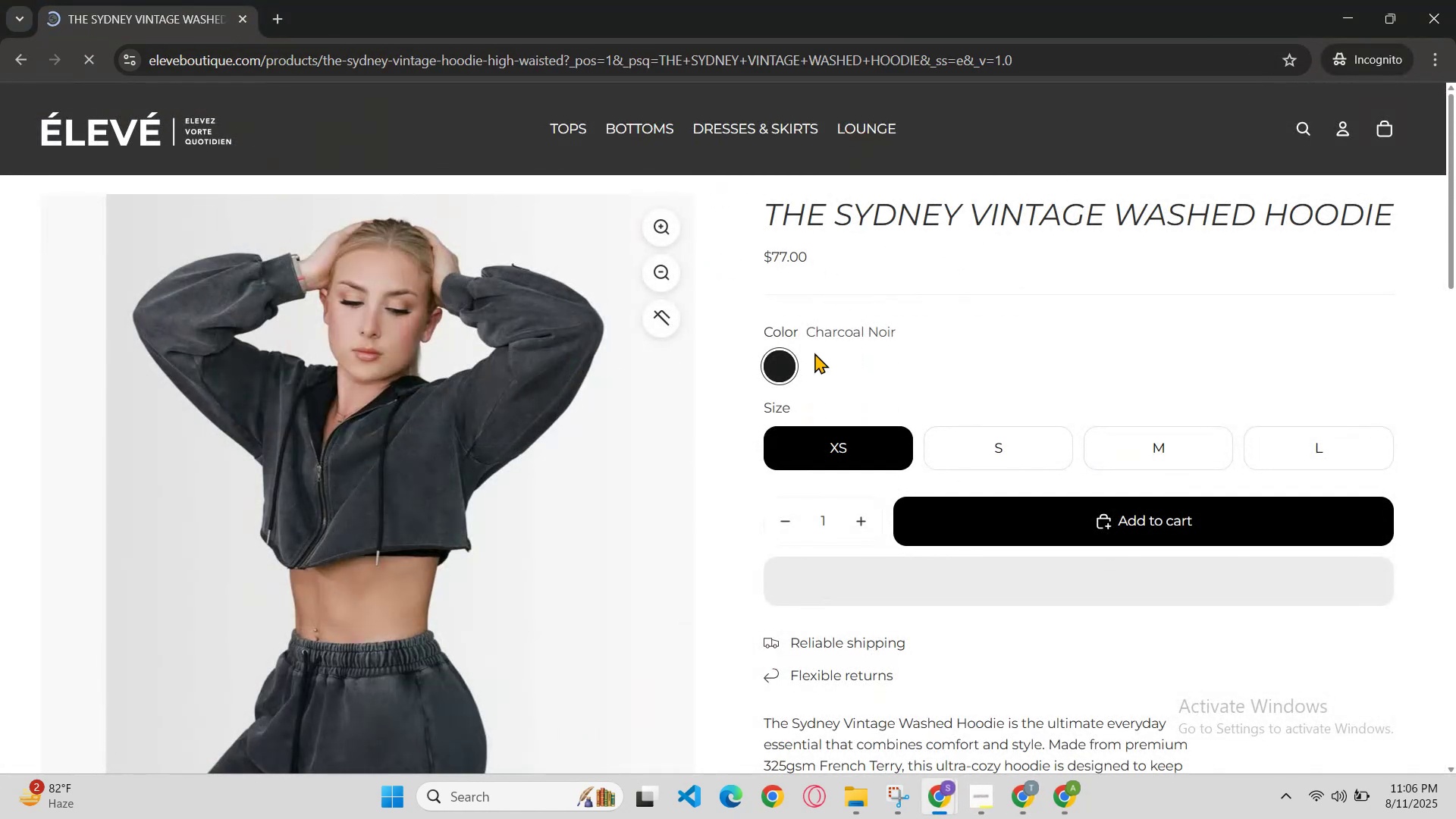 
scroll: coordinate [824, 358], scroll_direction: up, amount: 1.0
 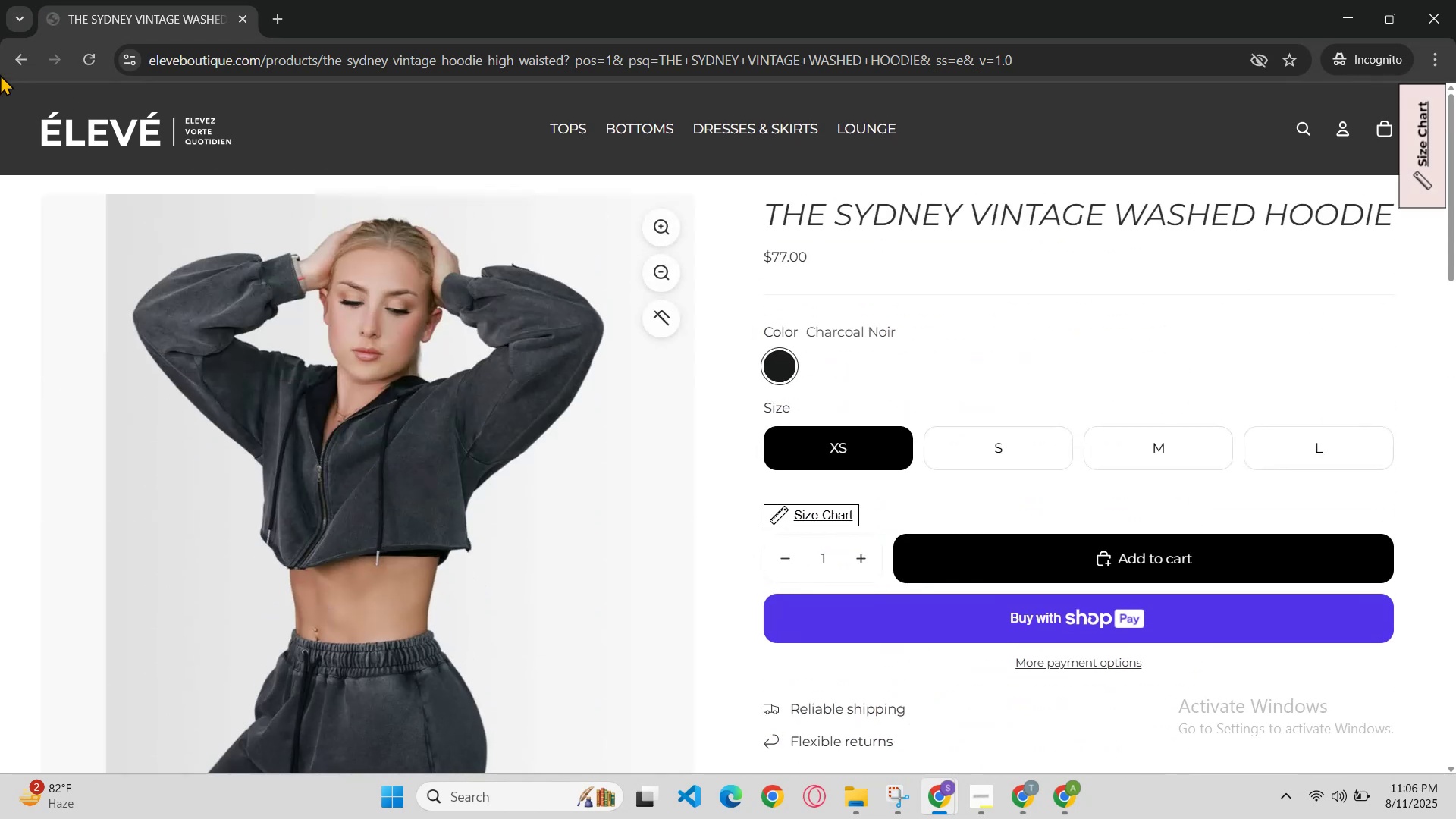 
left_click([11, 57])
 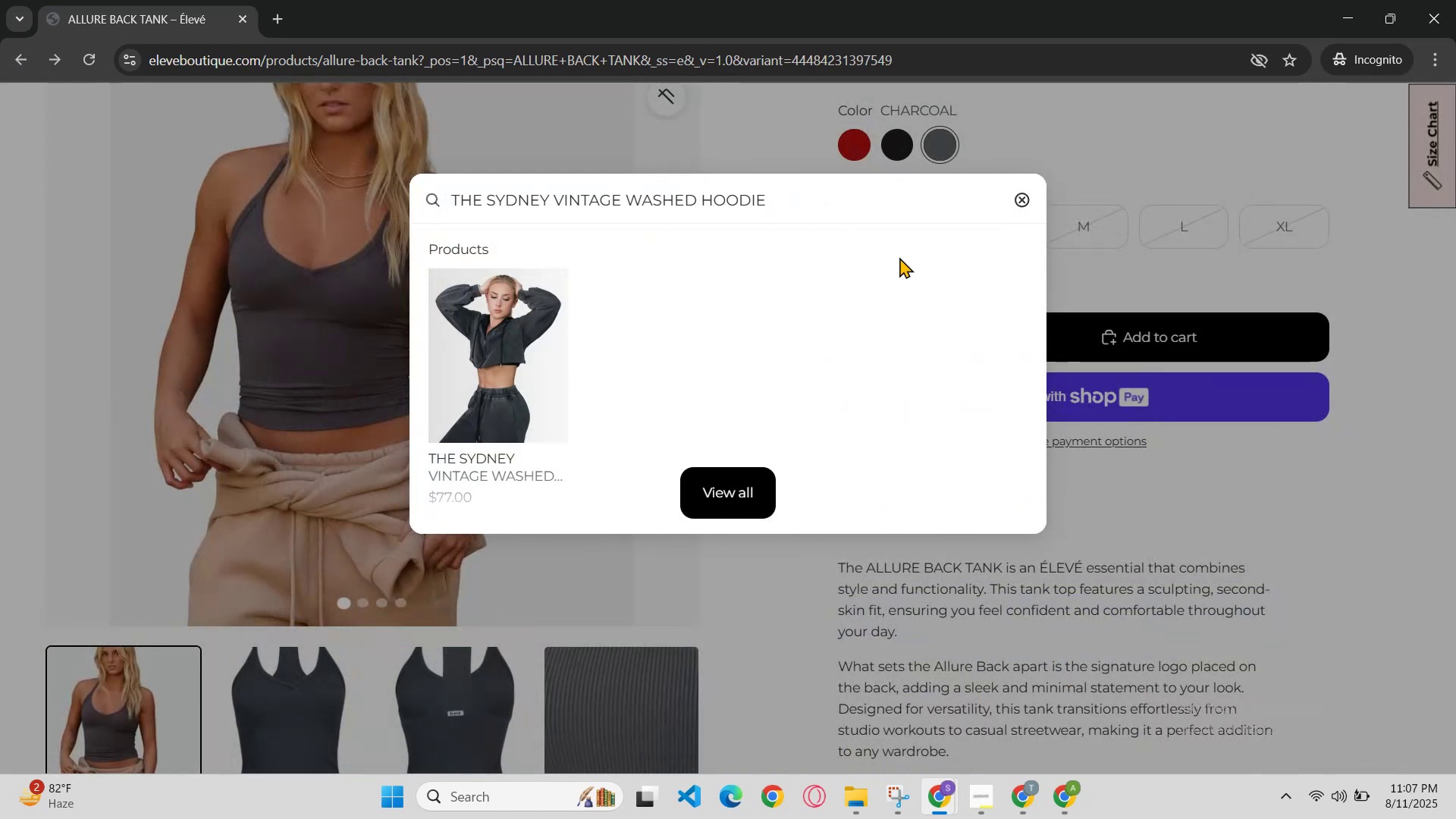 
left_click([1021, 202])
 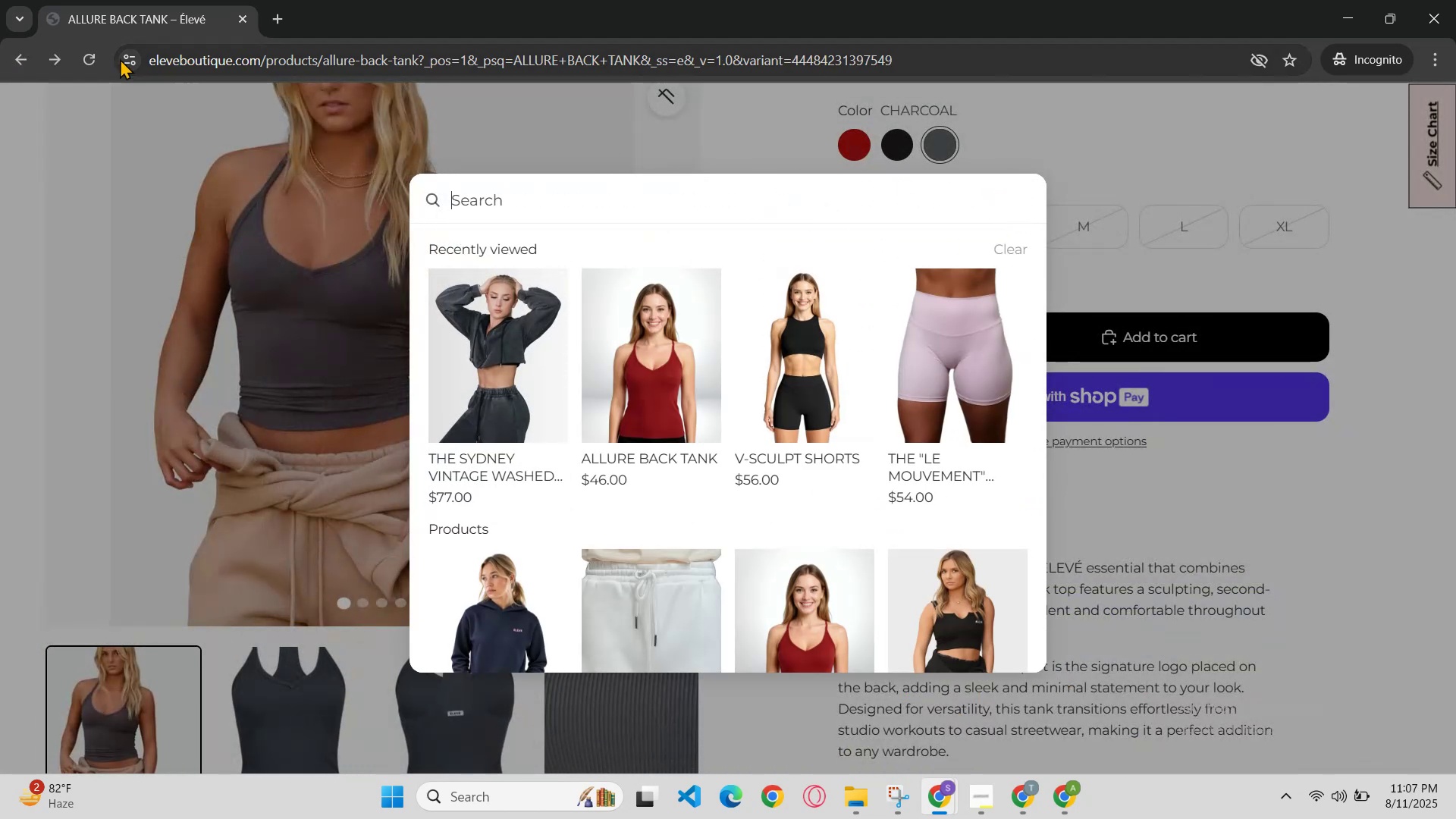 
left_click([24, 63])
 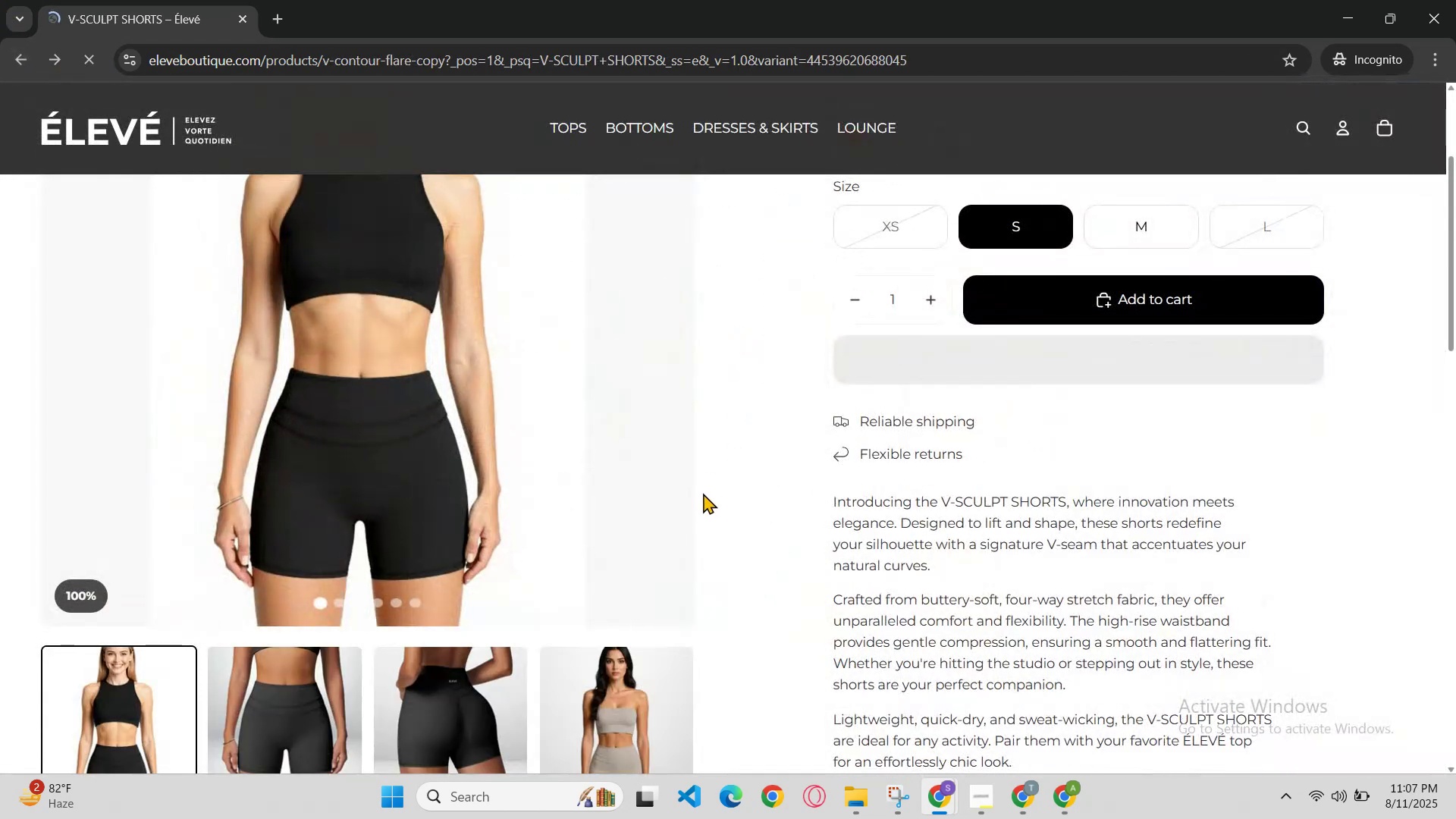 
scroll: coordinate [563, 545], scroll_direction: up, amount: 3.0
 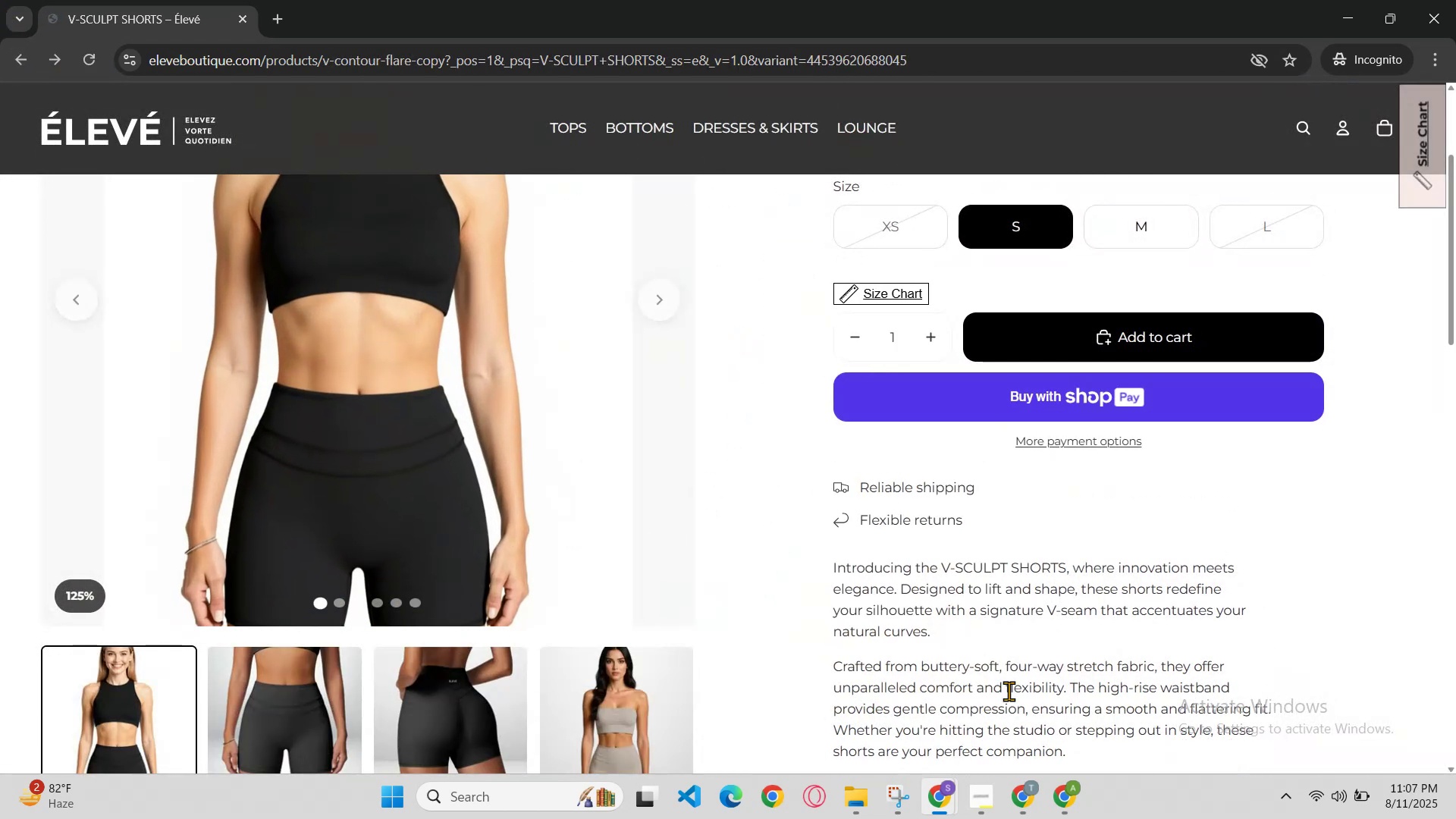 
left_click([937, 792])
 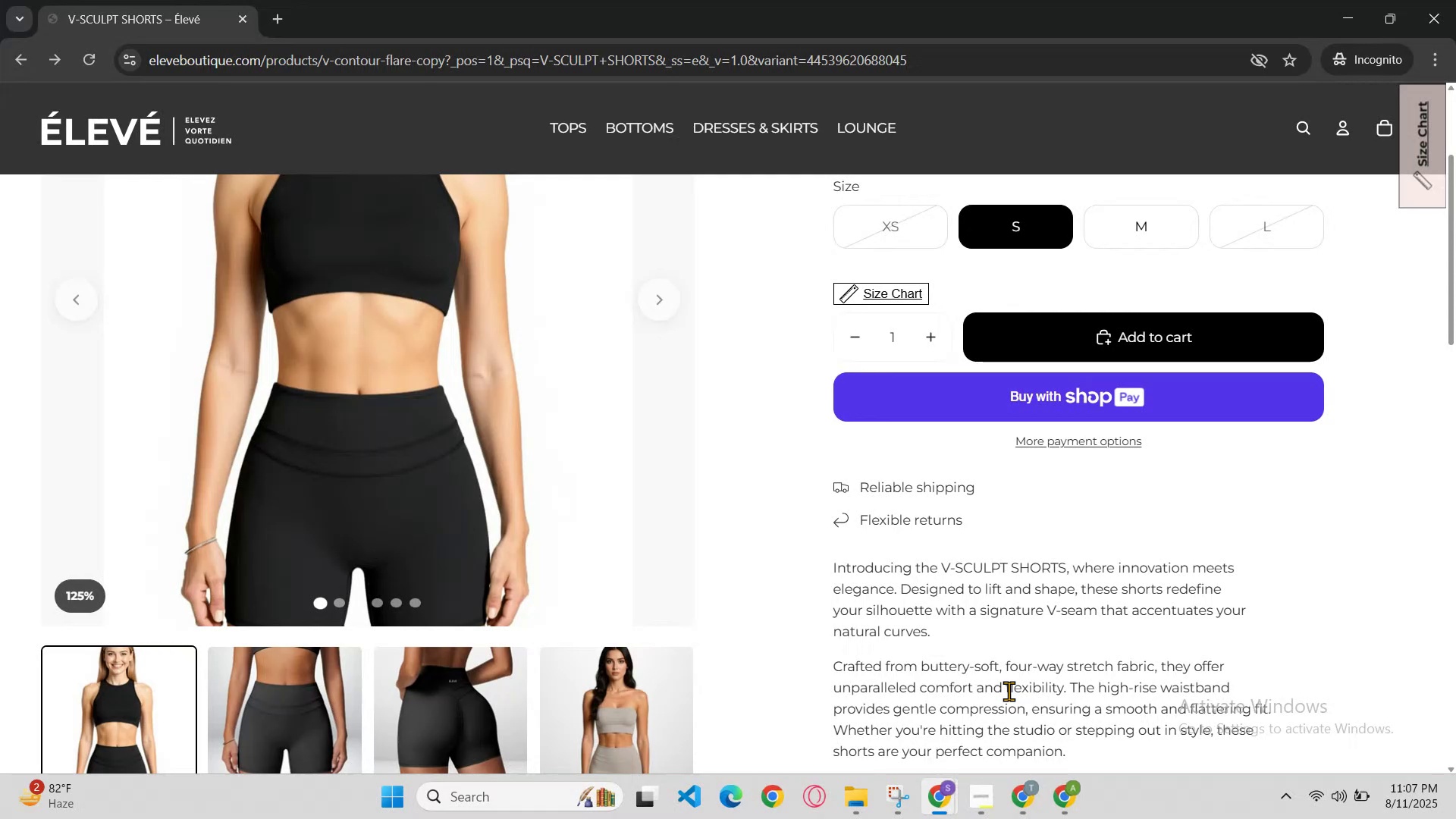 
left_click([802, 711])
 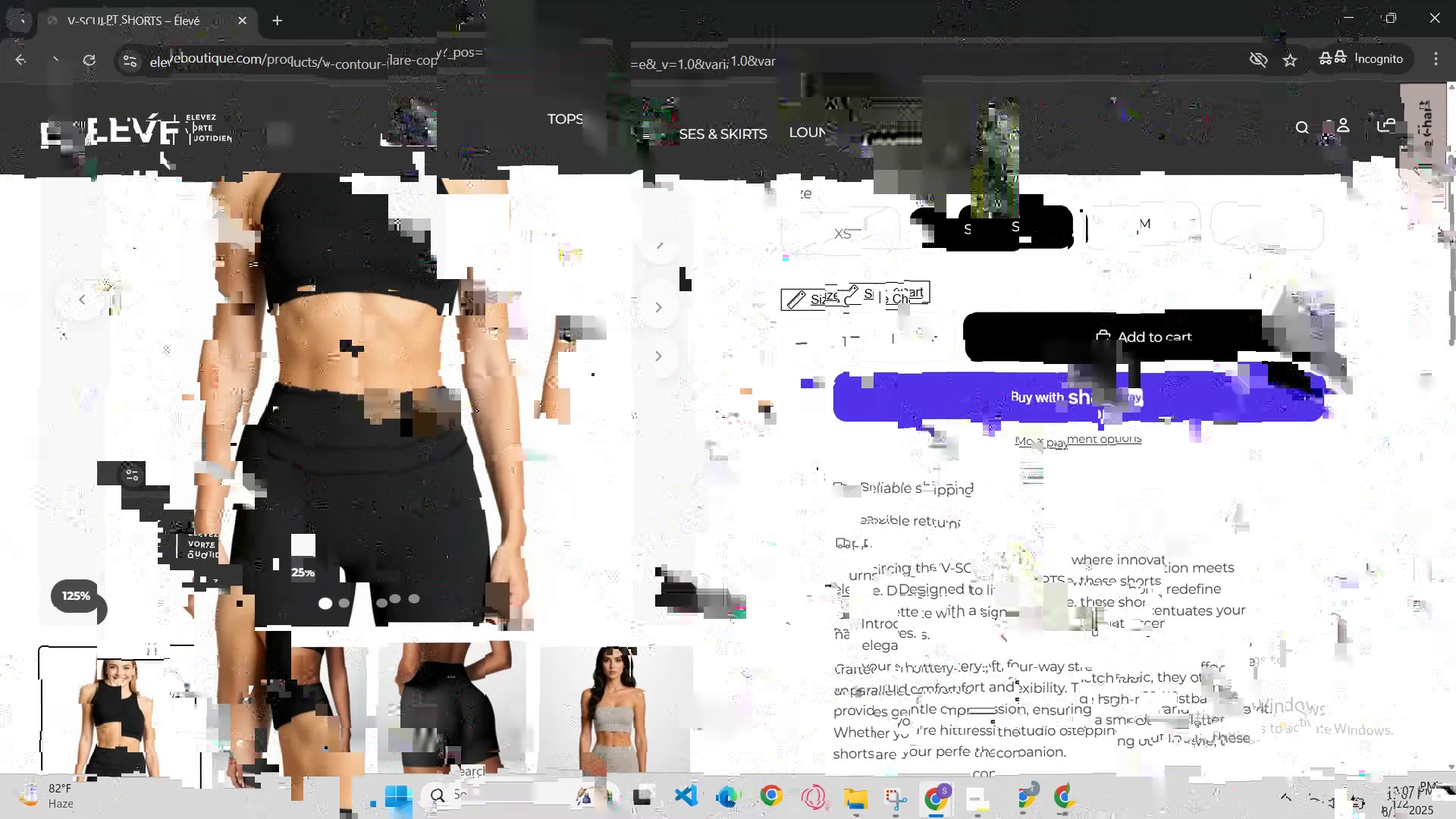 
left_click([93, 211])
 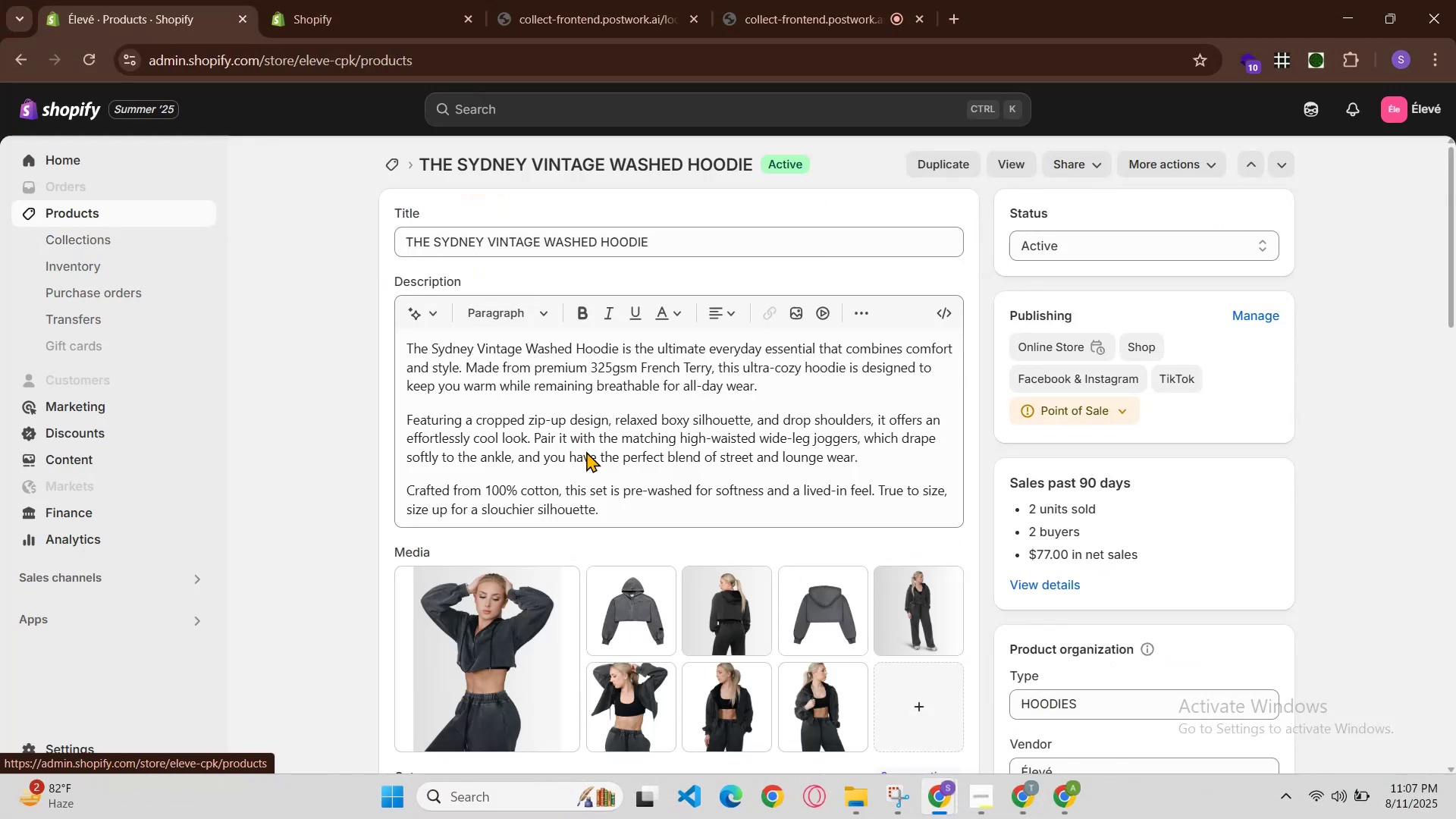 
scroll: coordinate [1020, 416], scroll_direction: down, amount: 24.0
 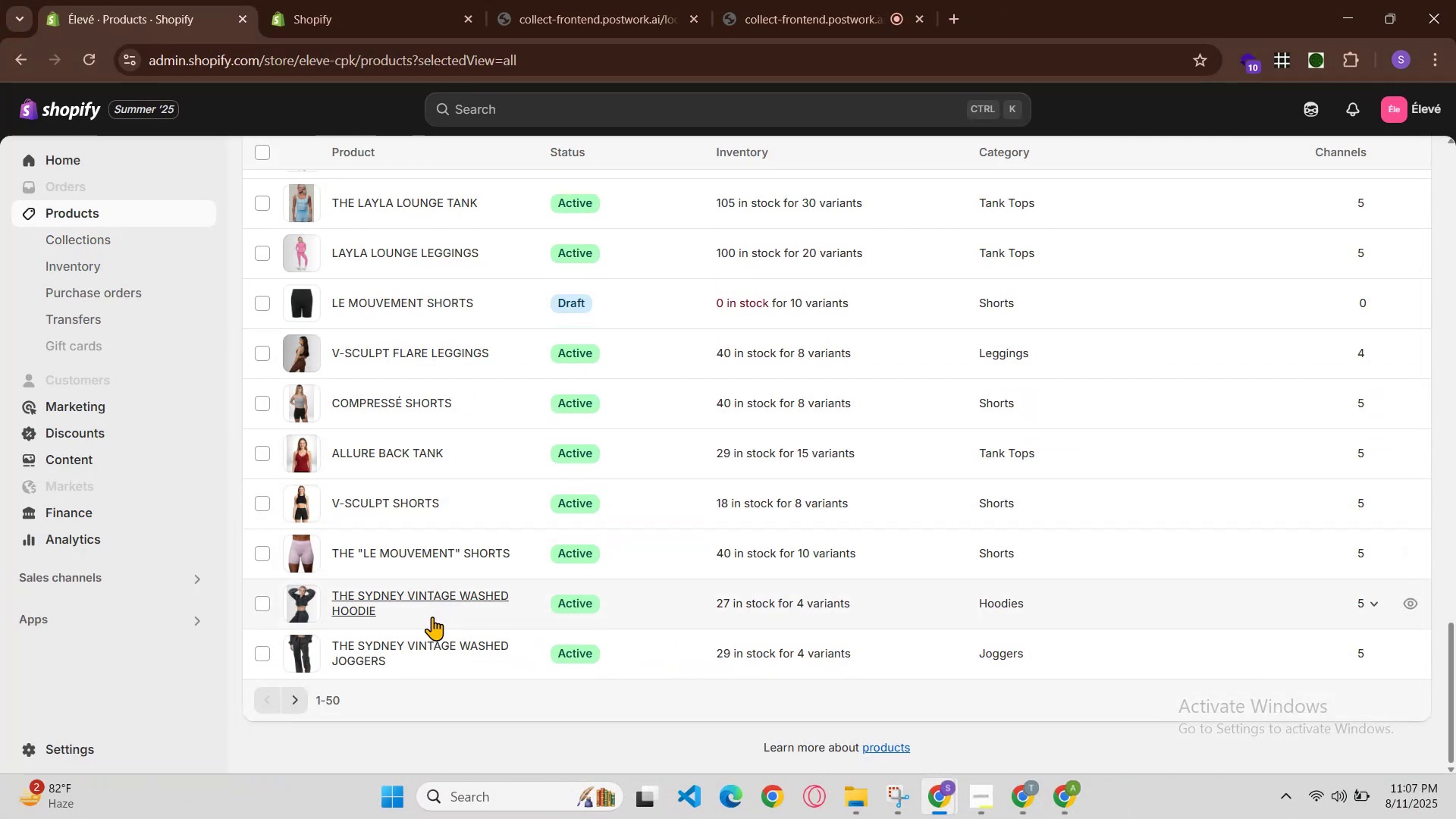 
left_click([431, 644])
 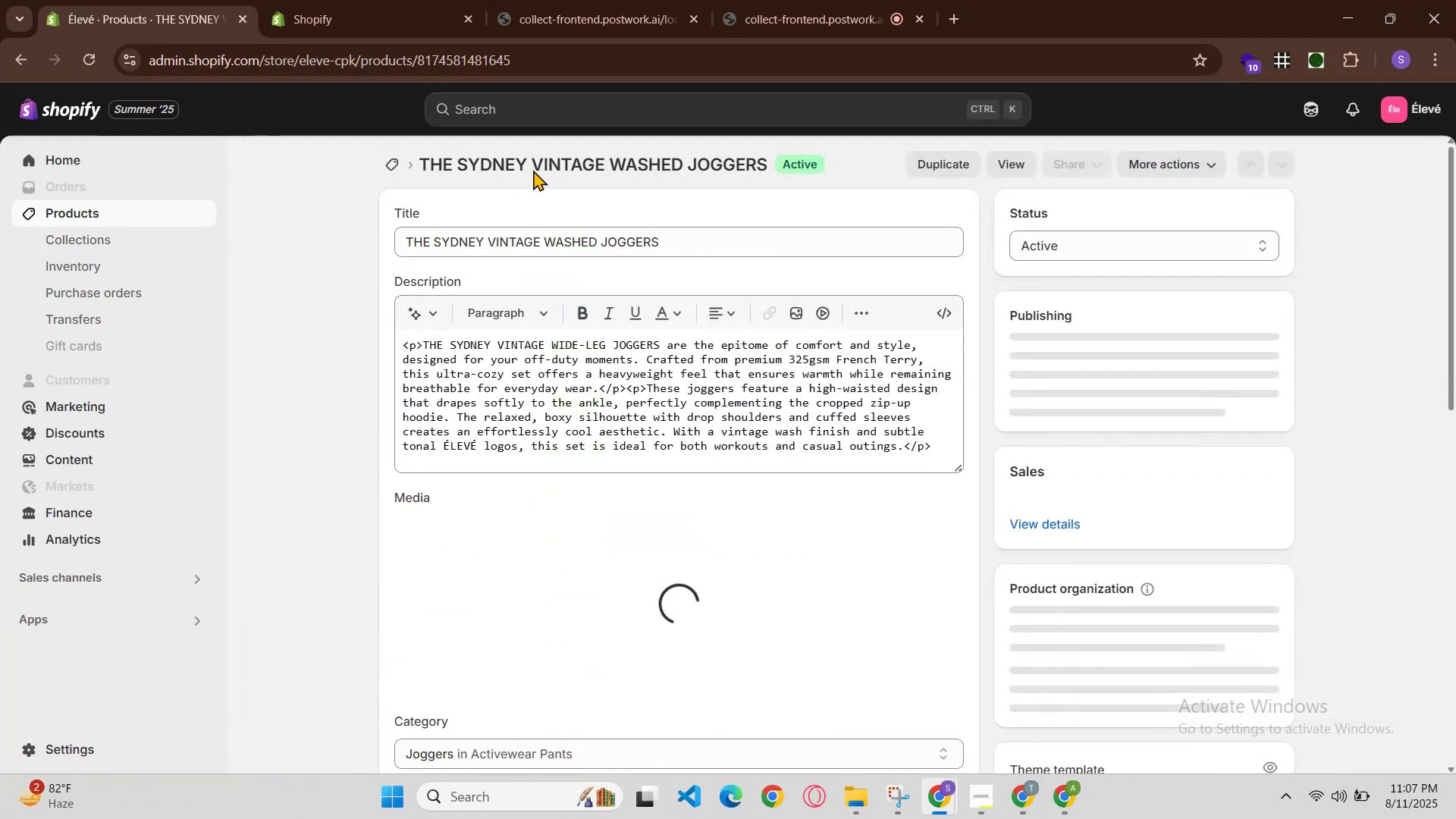 
double_click([575, 231])
 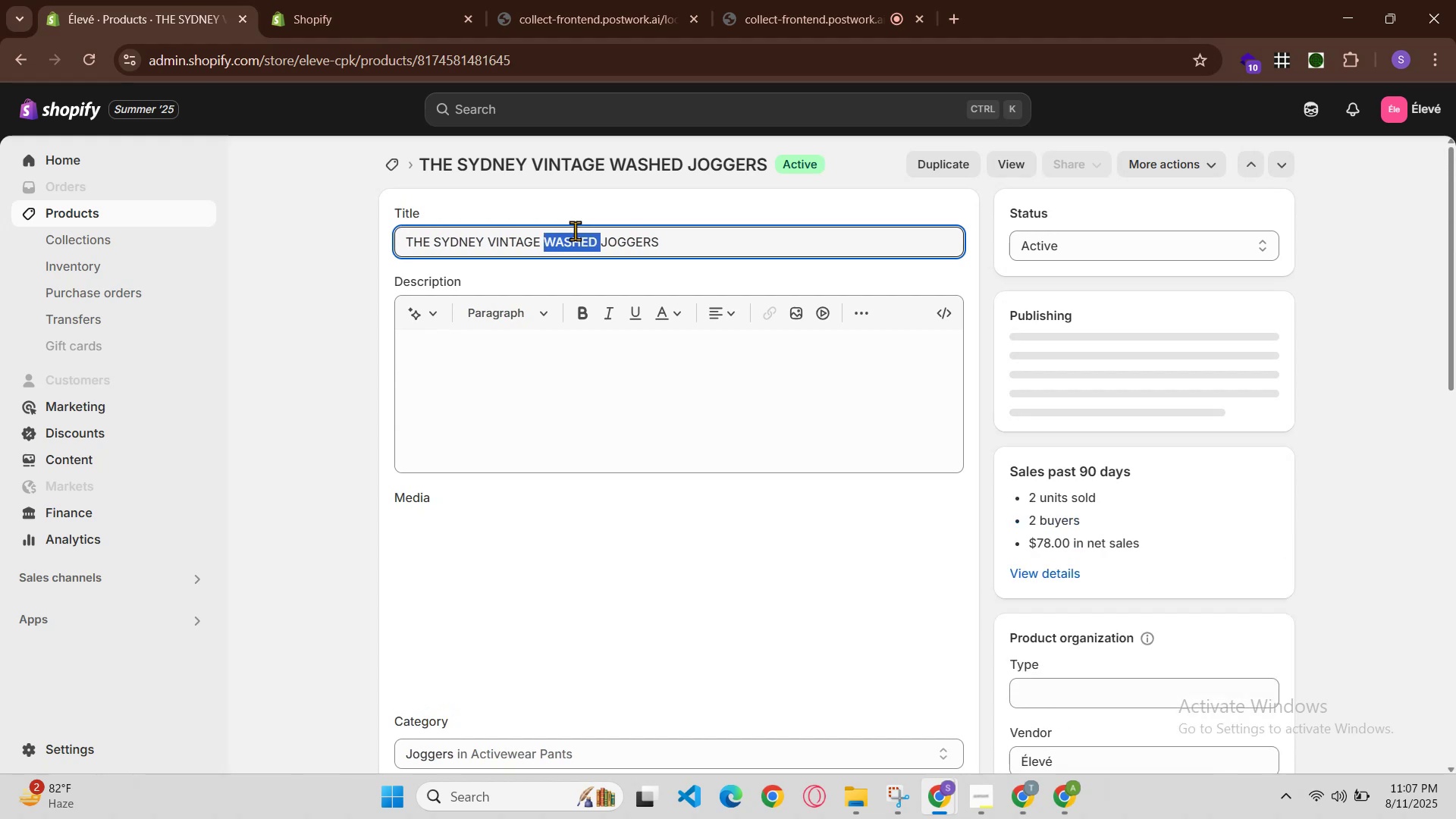 
triple_click([575, 231])
 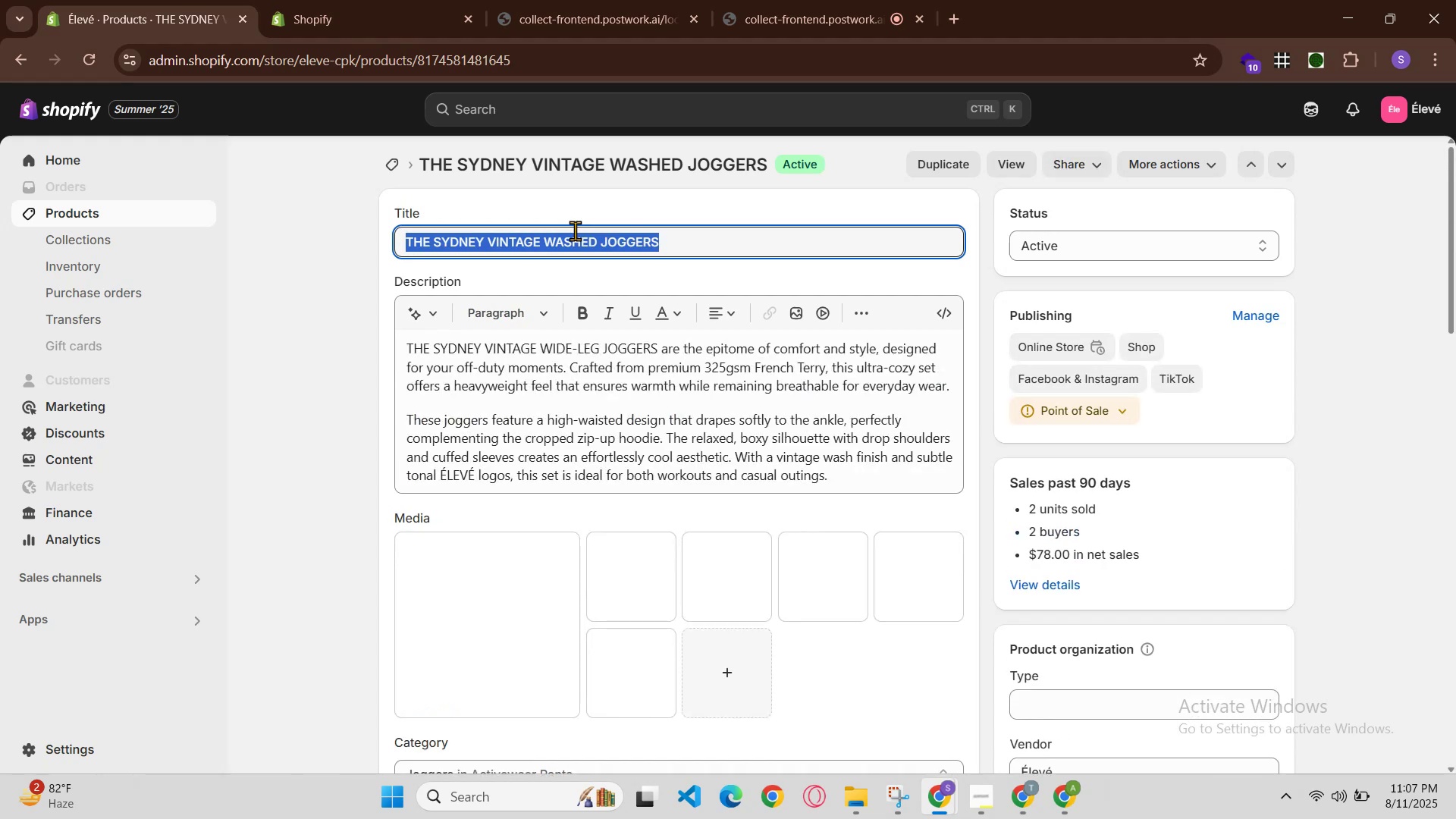 
key(Control+C)
 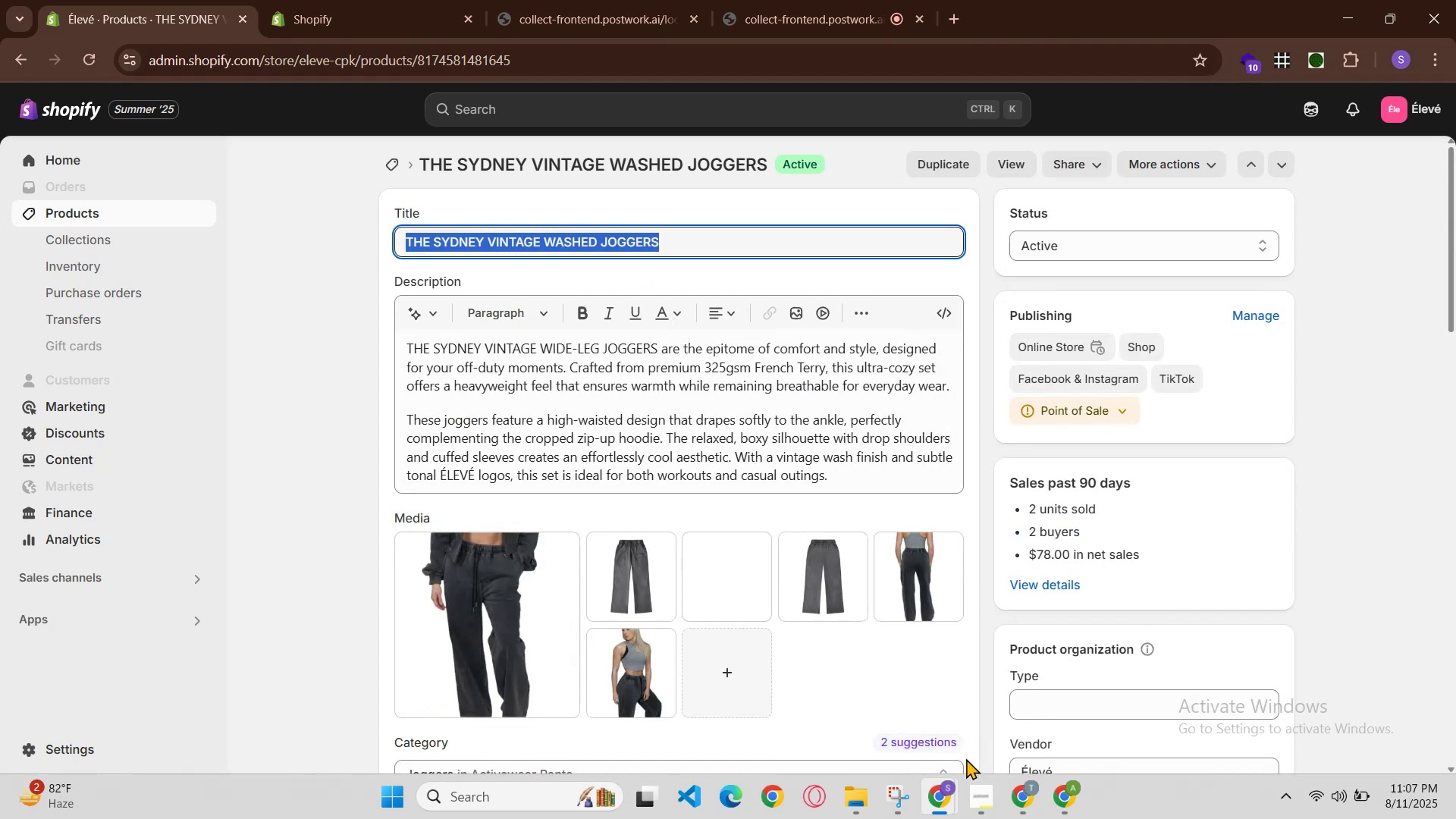 
left_click([950, 789])
 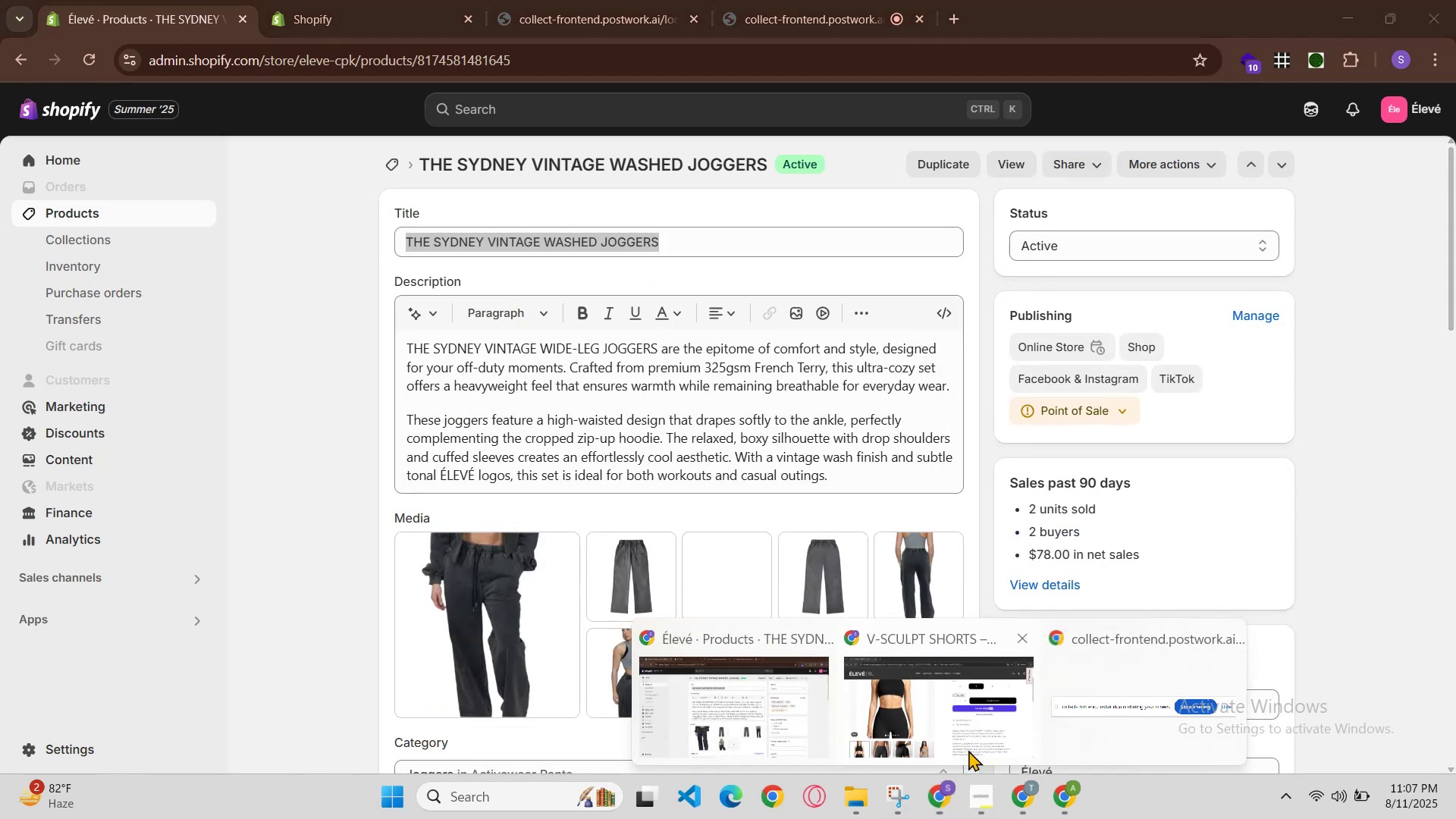 
left_click([969, 748])
 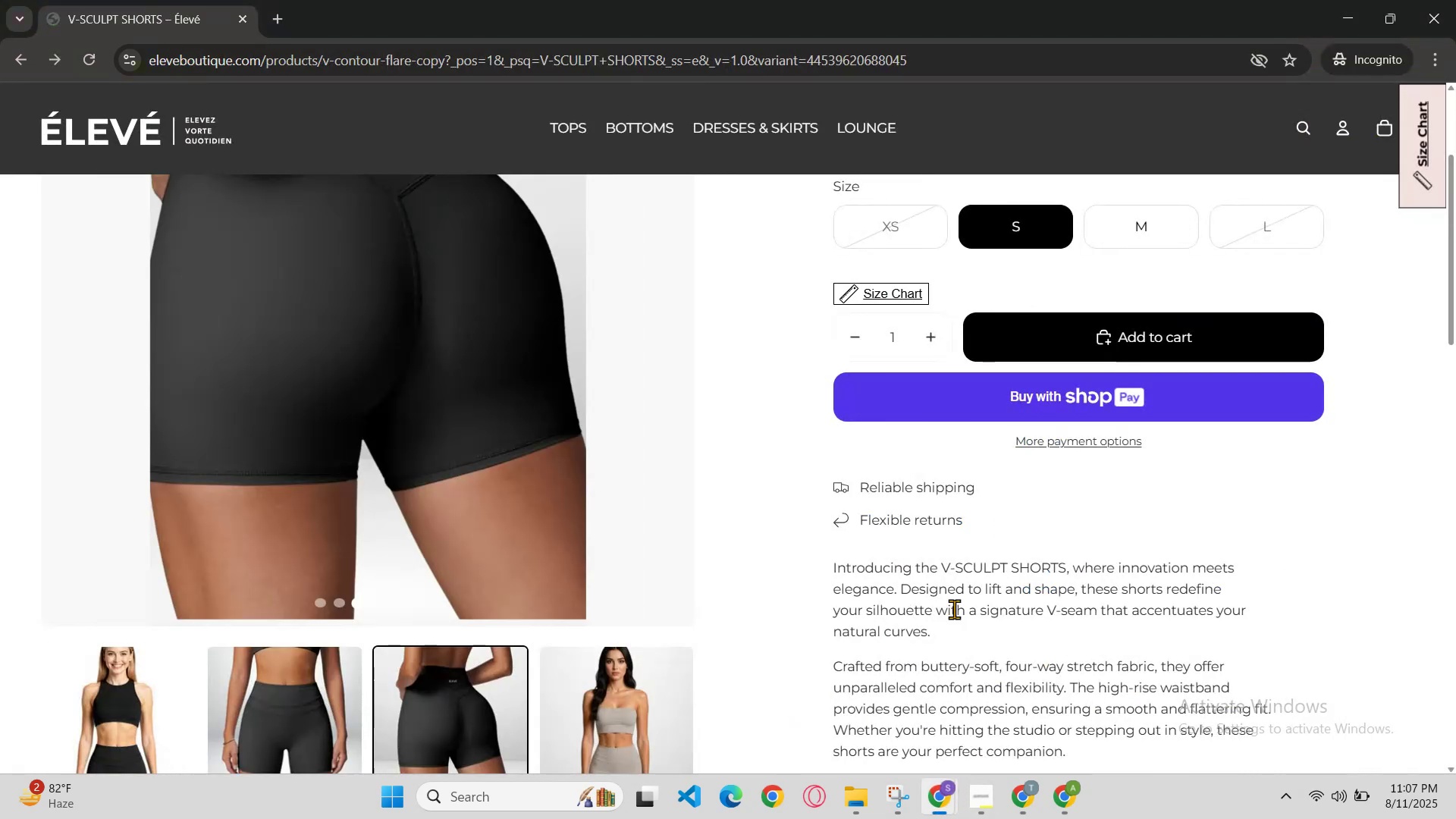 
left_click([1310, 130])
 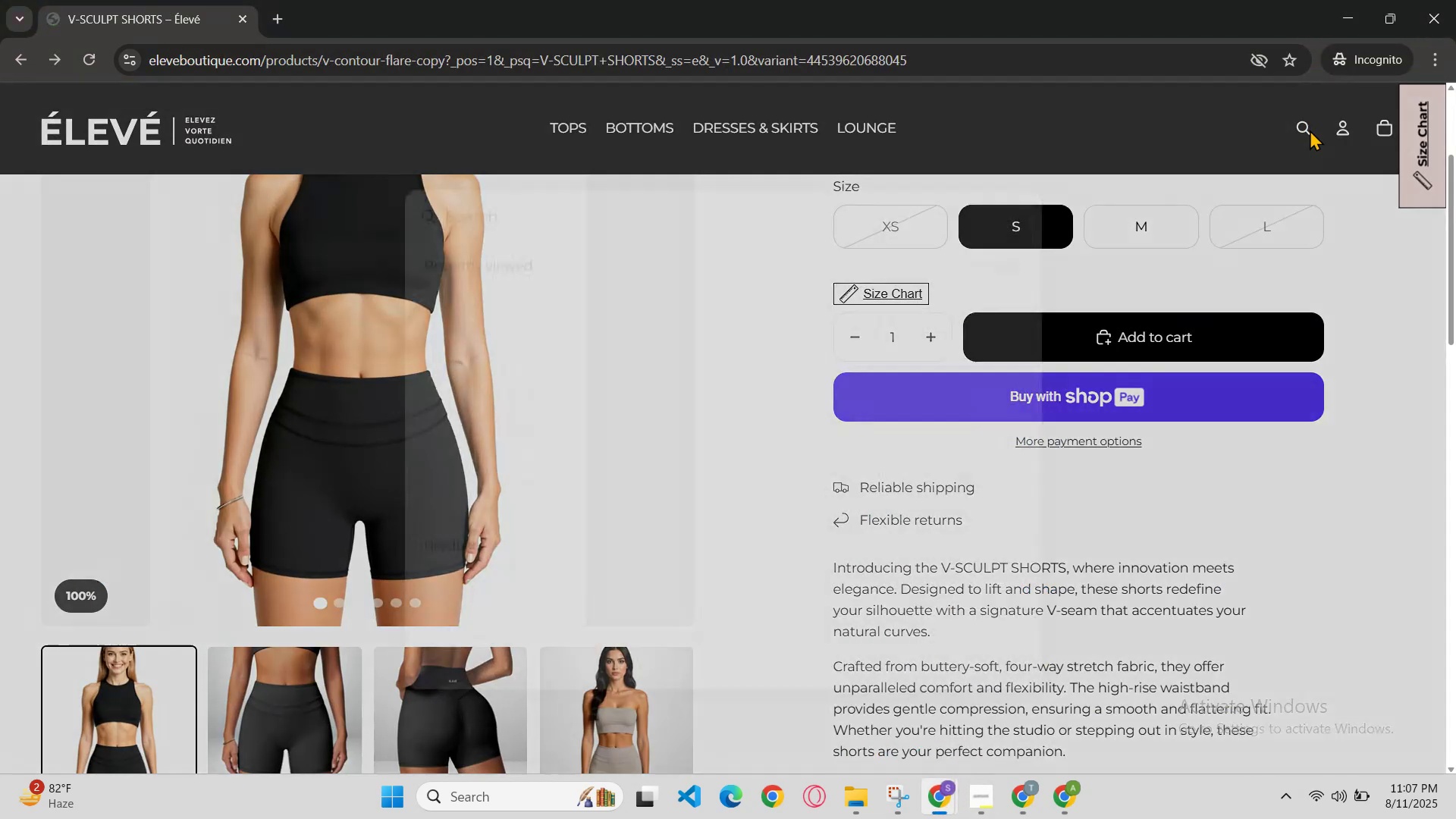 
key(Control+V)
 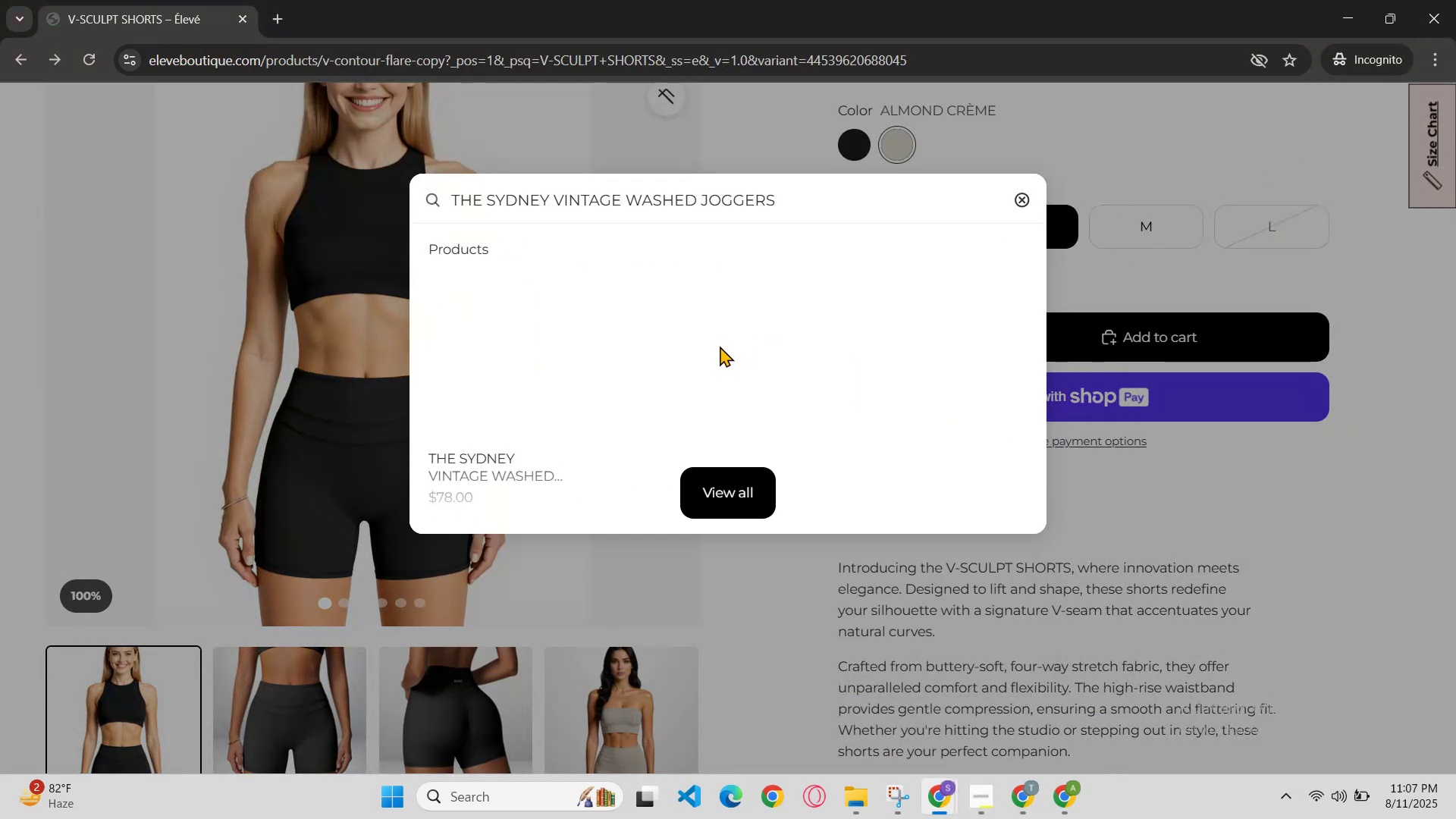 
left_click([511, 395])
 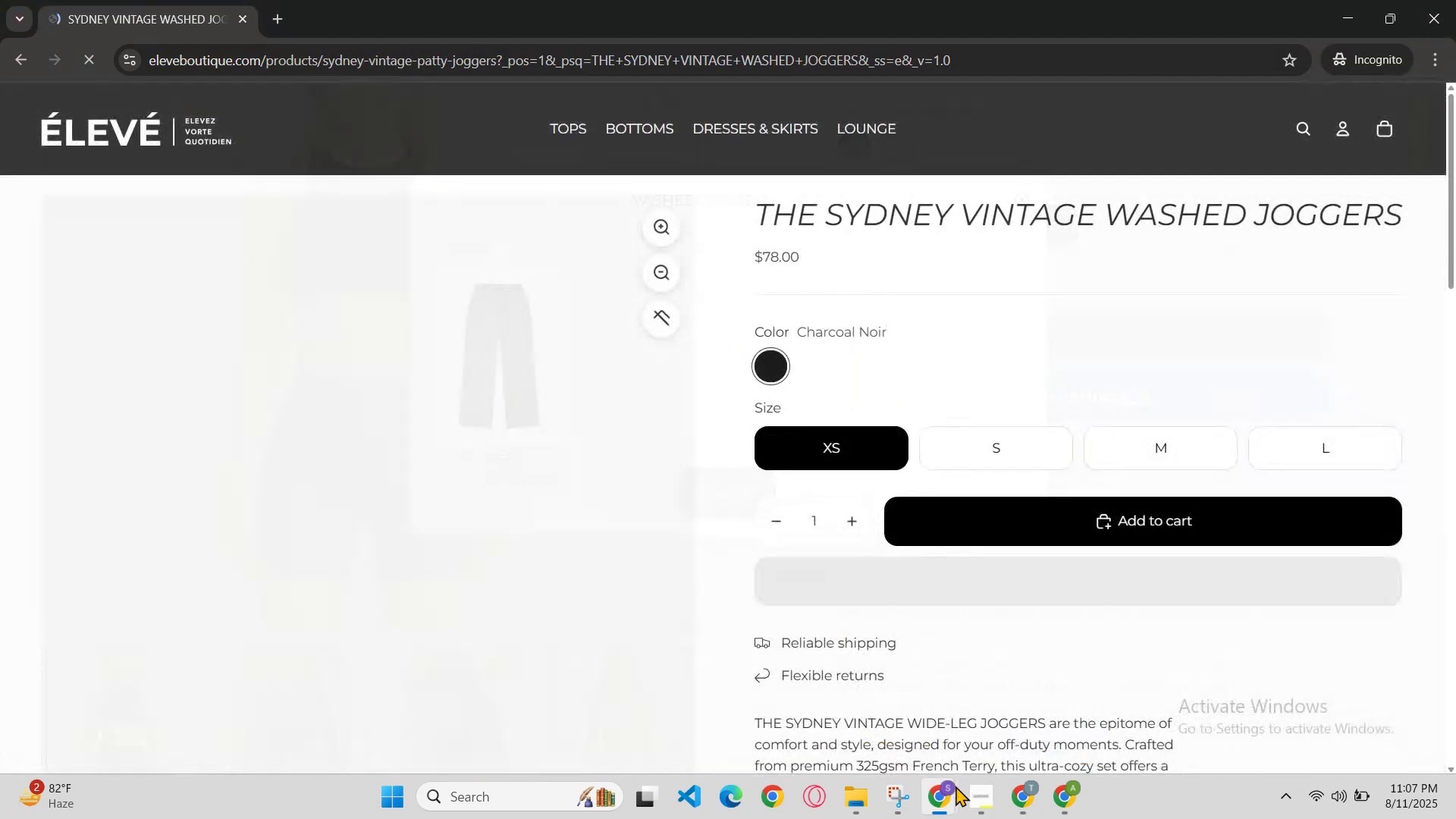 
left_click_drag(start_coordinate=[950, 794], to_coordinate=[946, 792])
 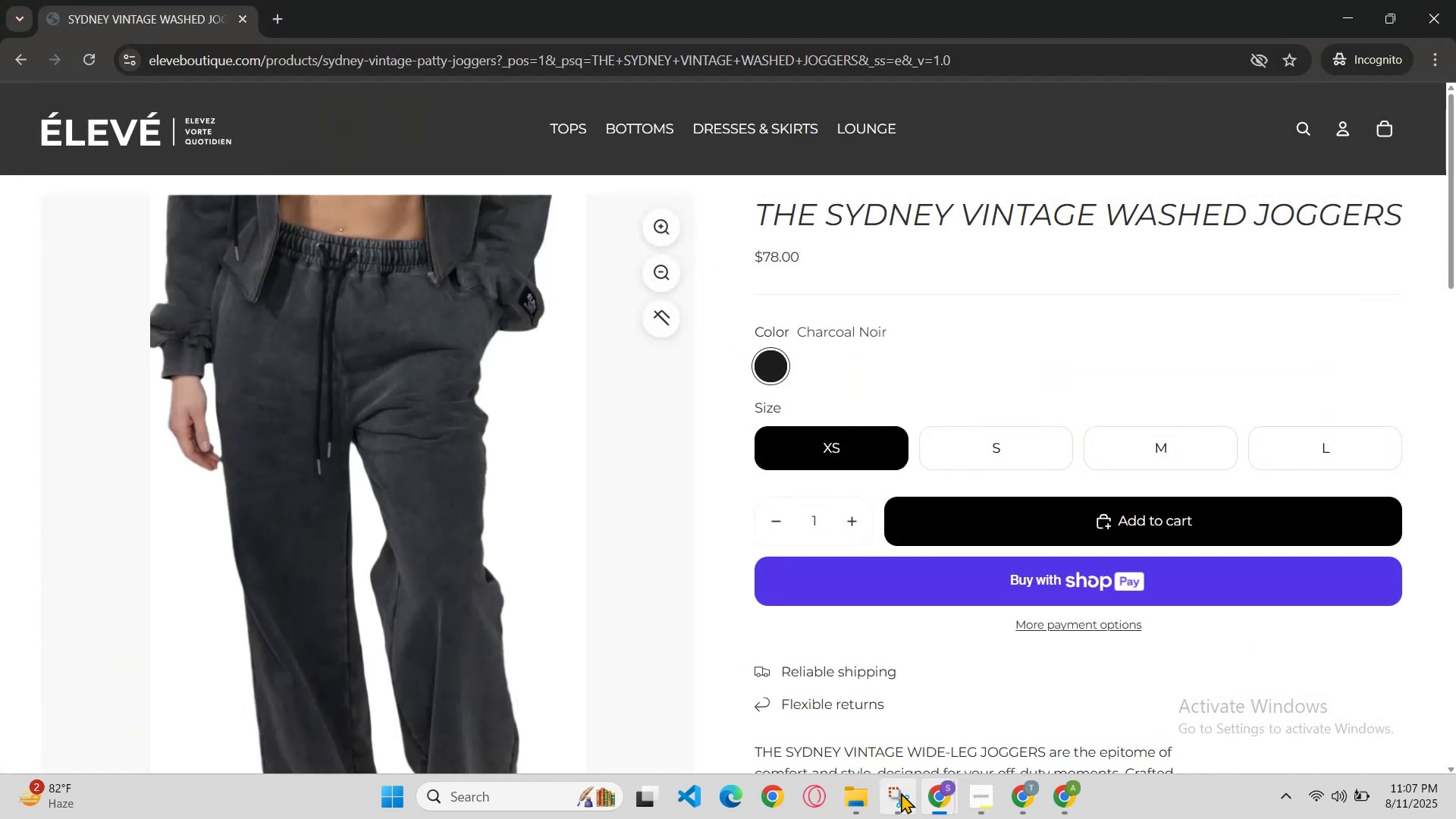 
left_click([924, 797])
 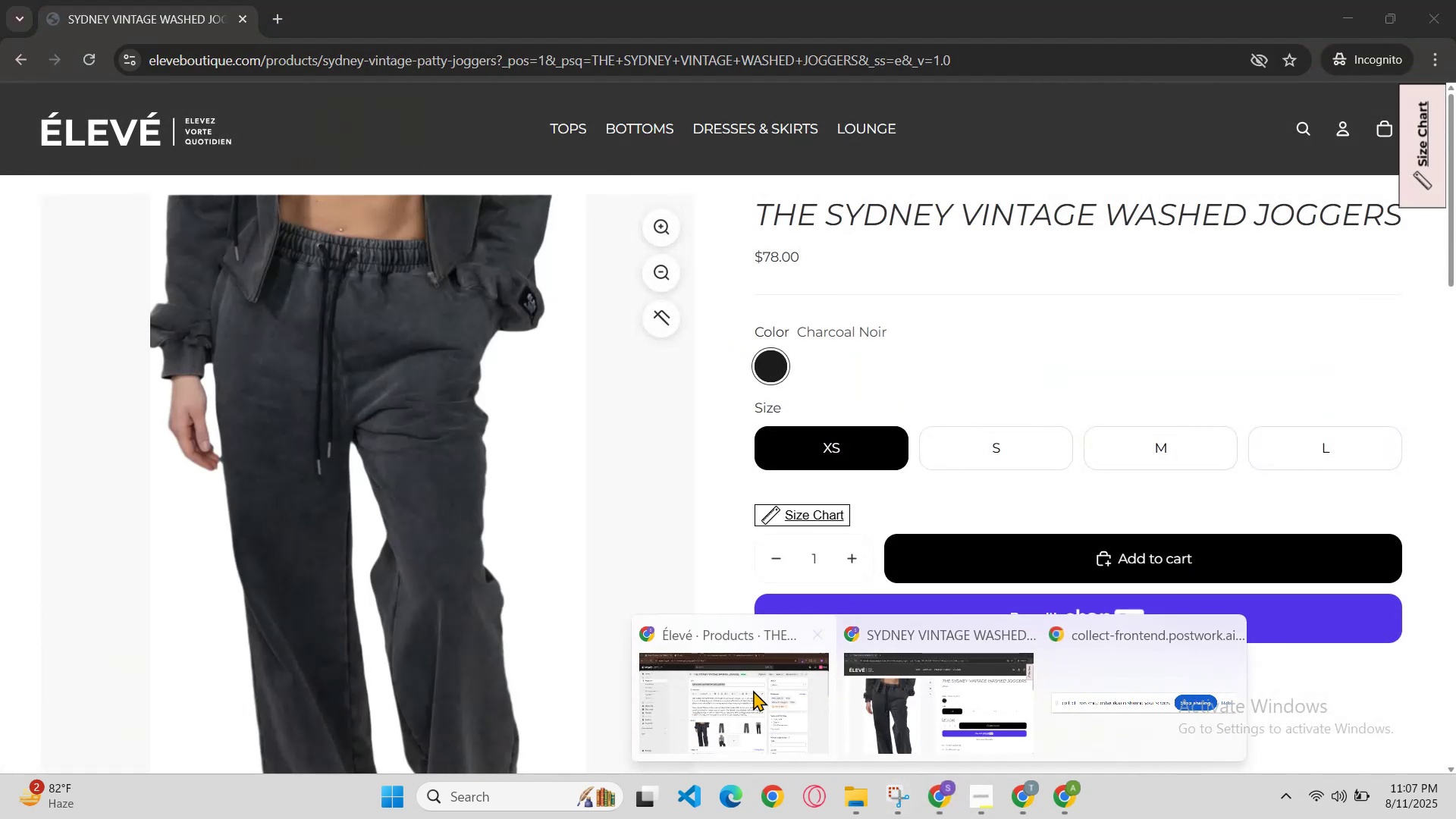 
left_click([701, 664])
 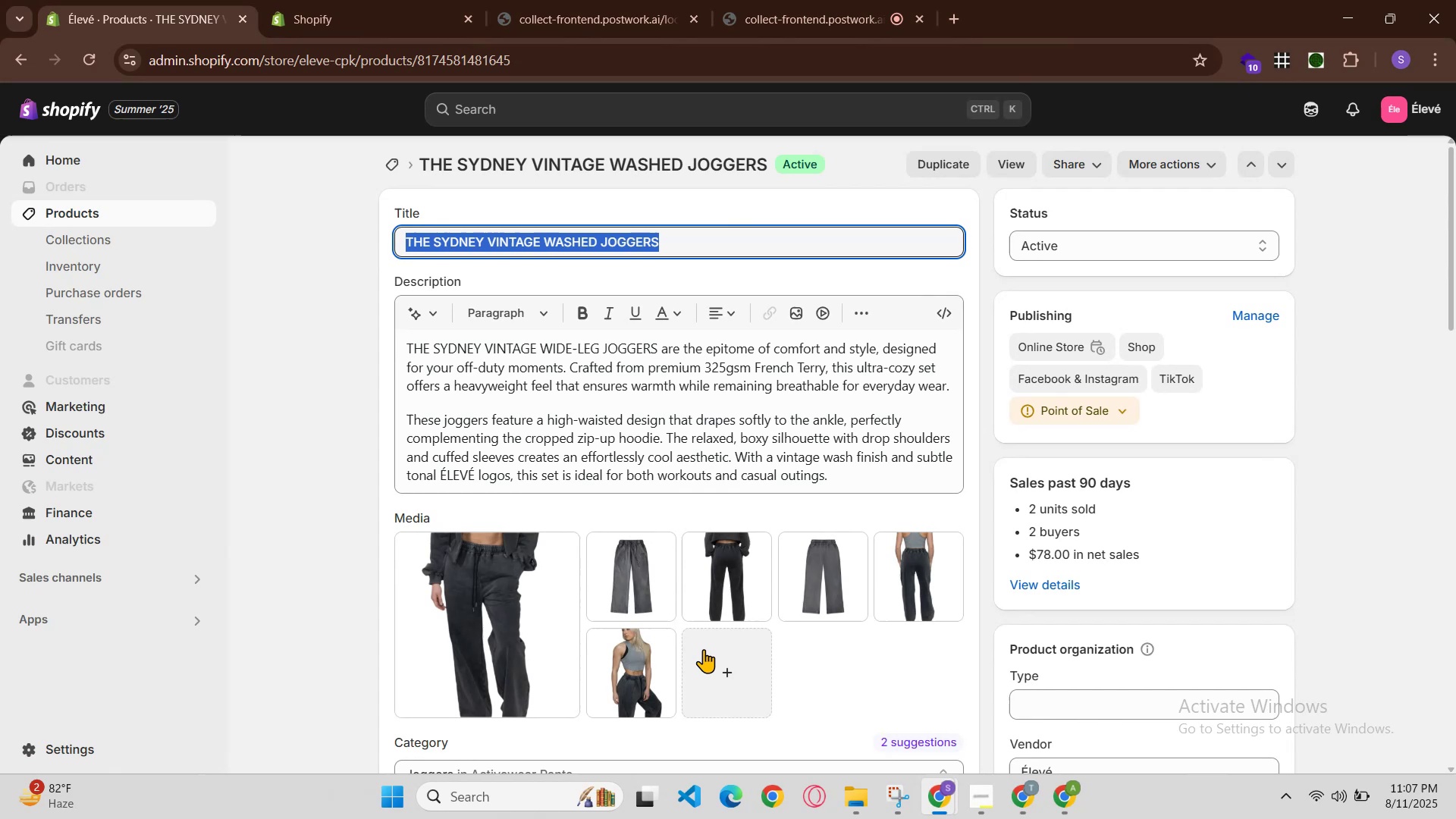 
scroll: coordinate [820, 645], scroll_direction: down, amount: 1.0
 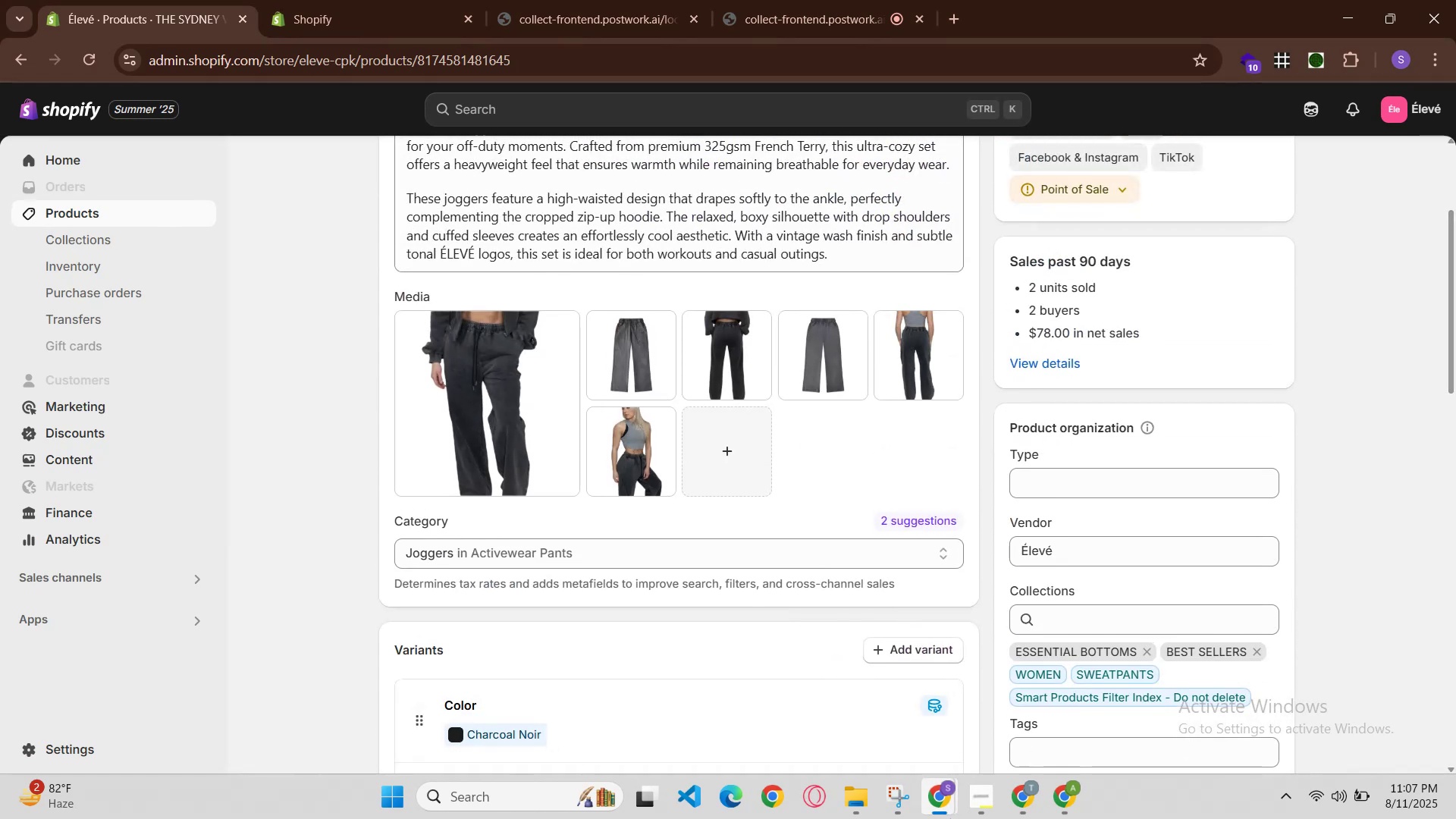 
left_click([943, 808])
 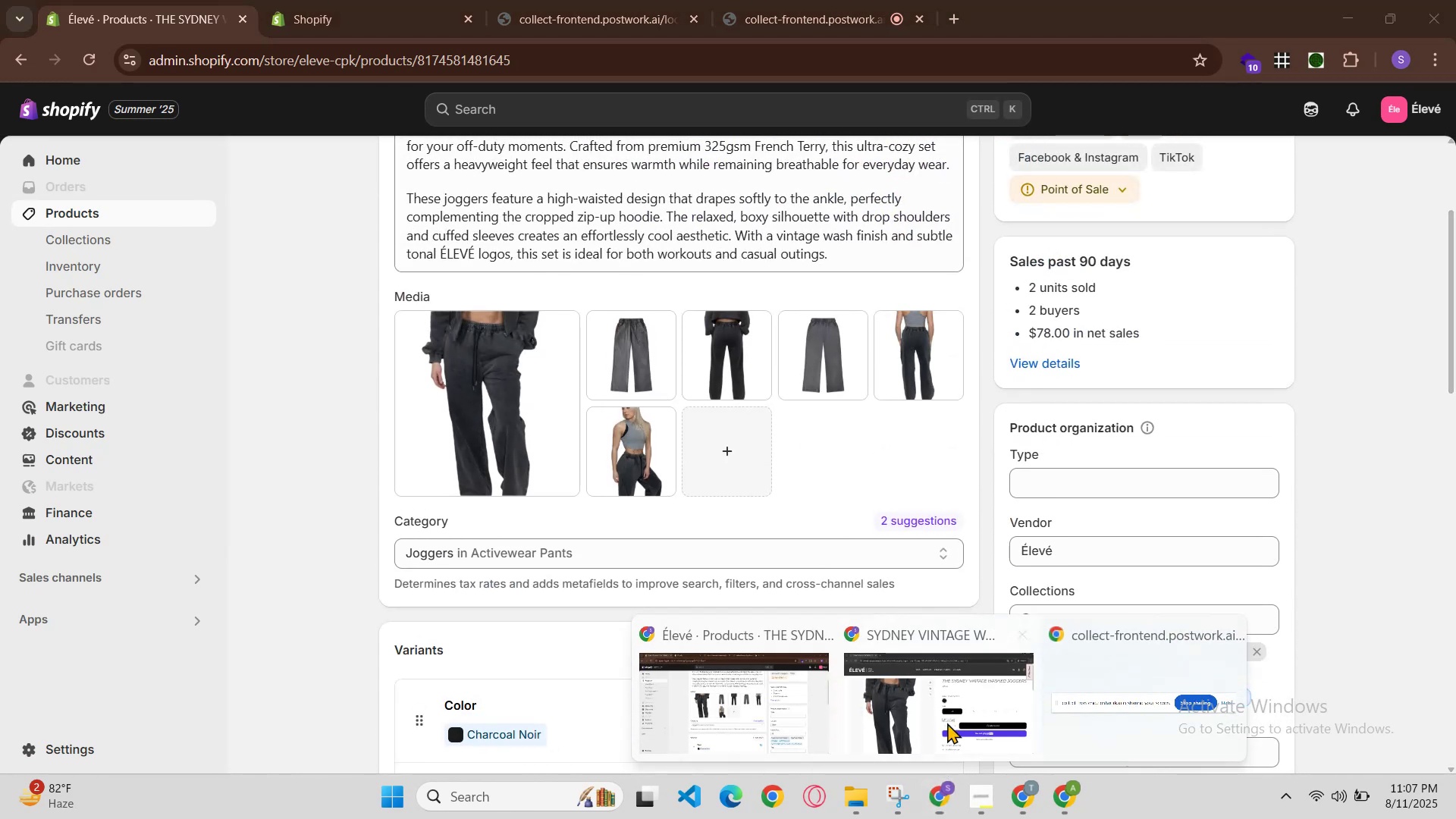 
left_click([947, 714])
 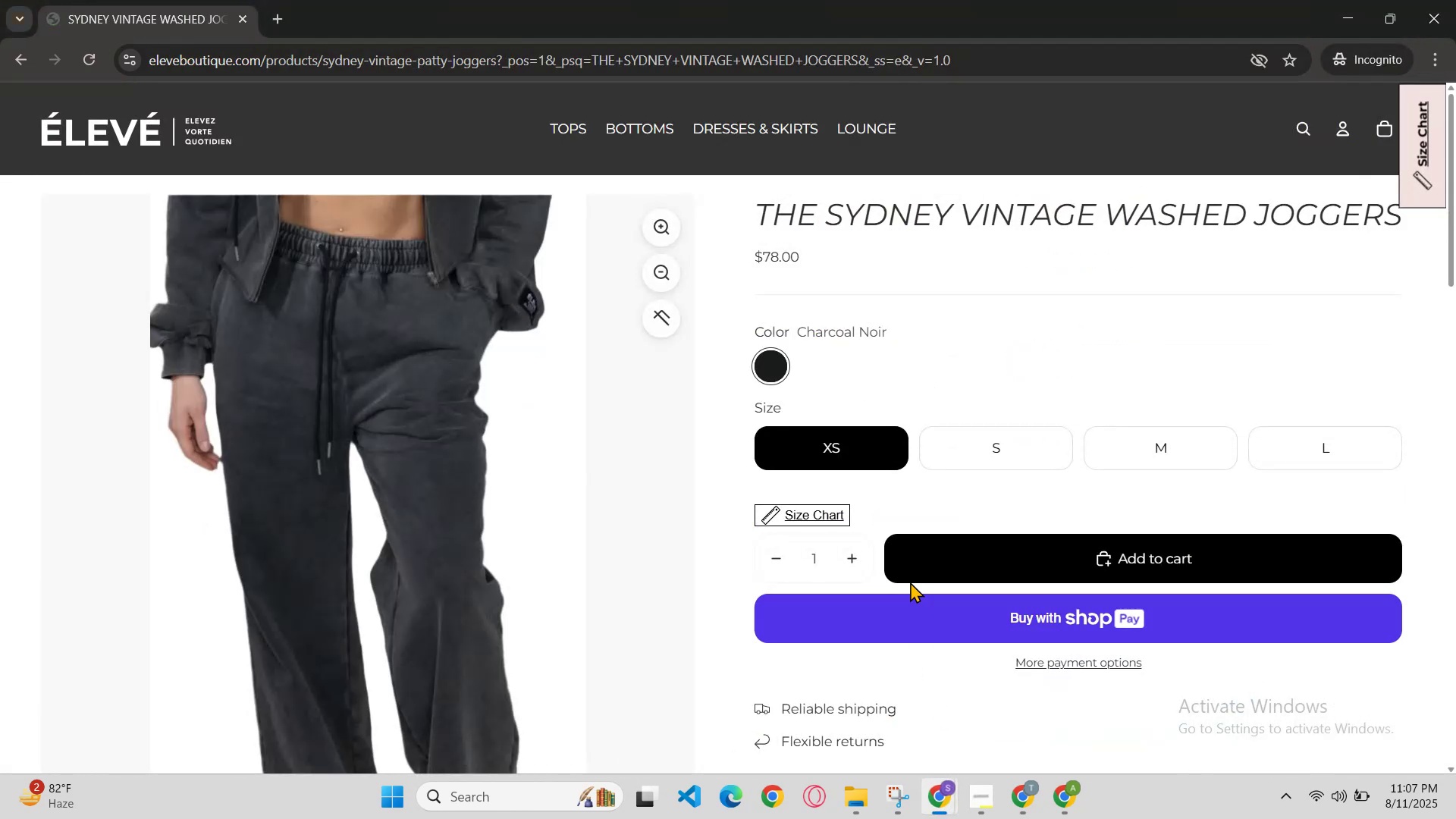 
scroll: coordinate [899, 571], scroll_direction: up, amount: 1.0
 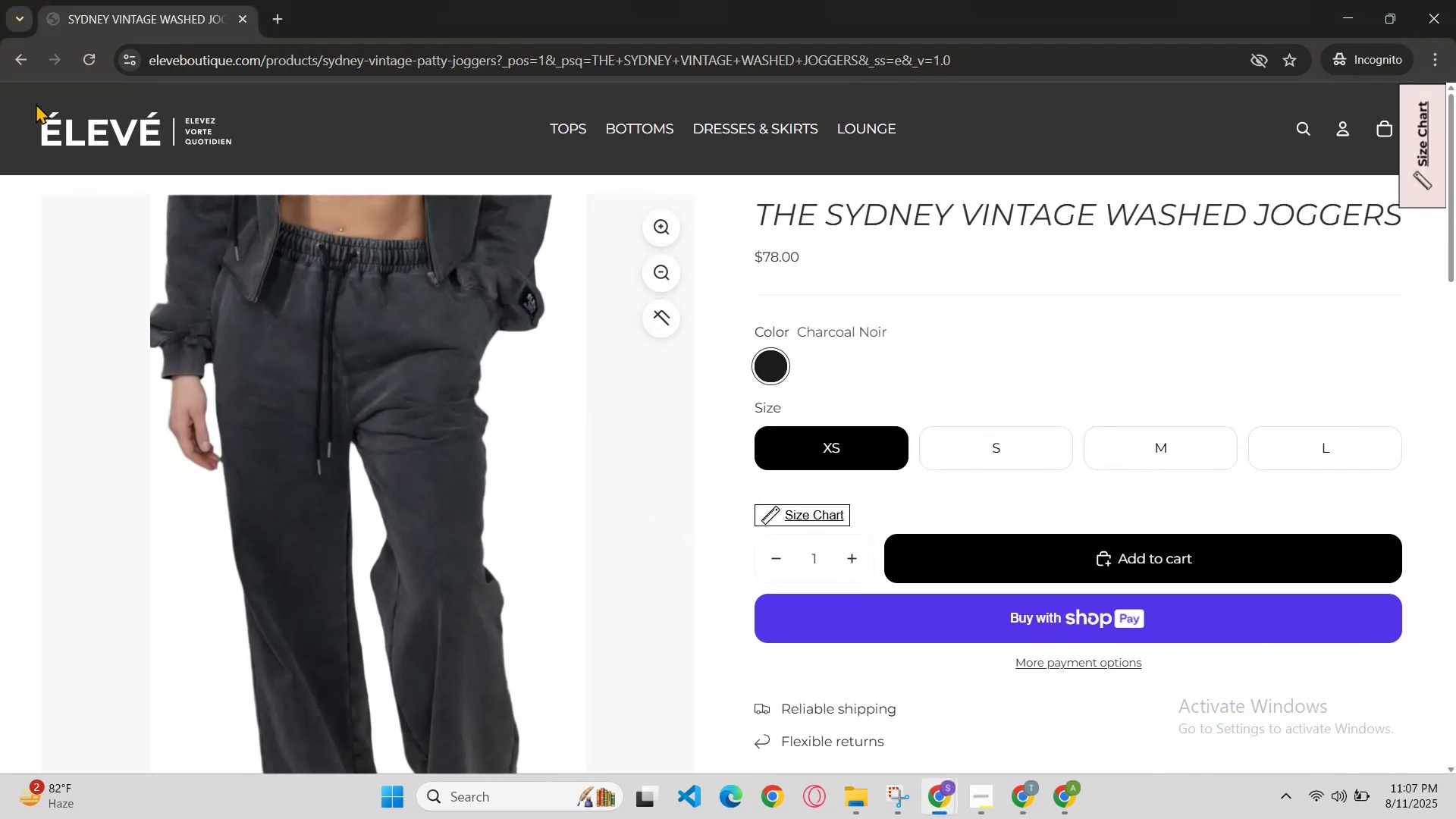 
left_click([27, 57])
 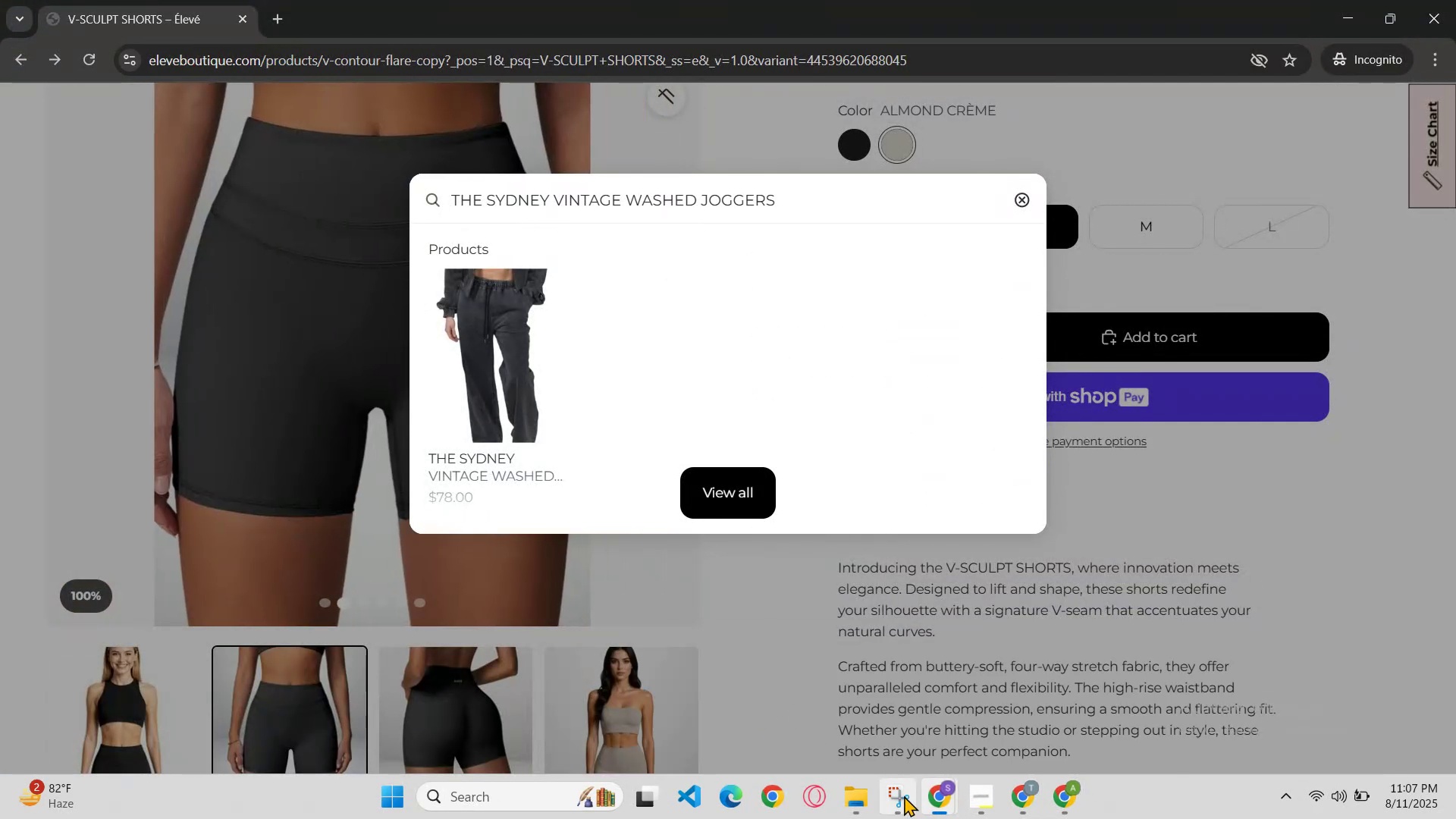 
left_click([676, 682])
 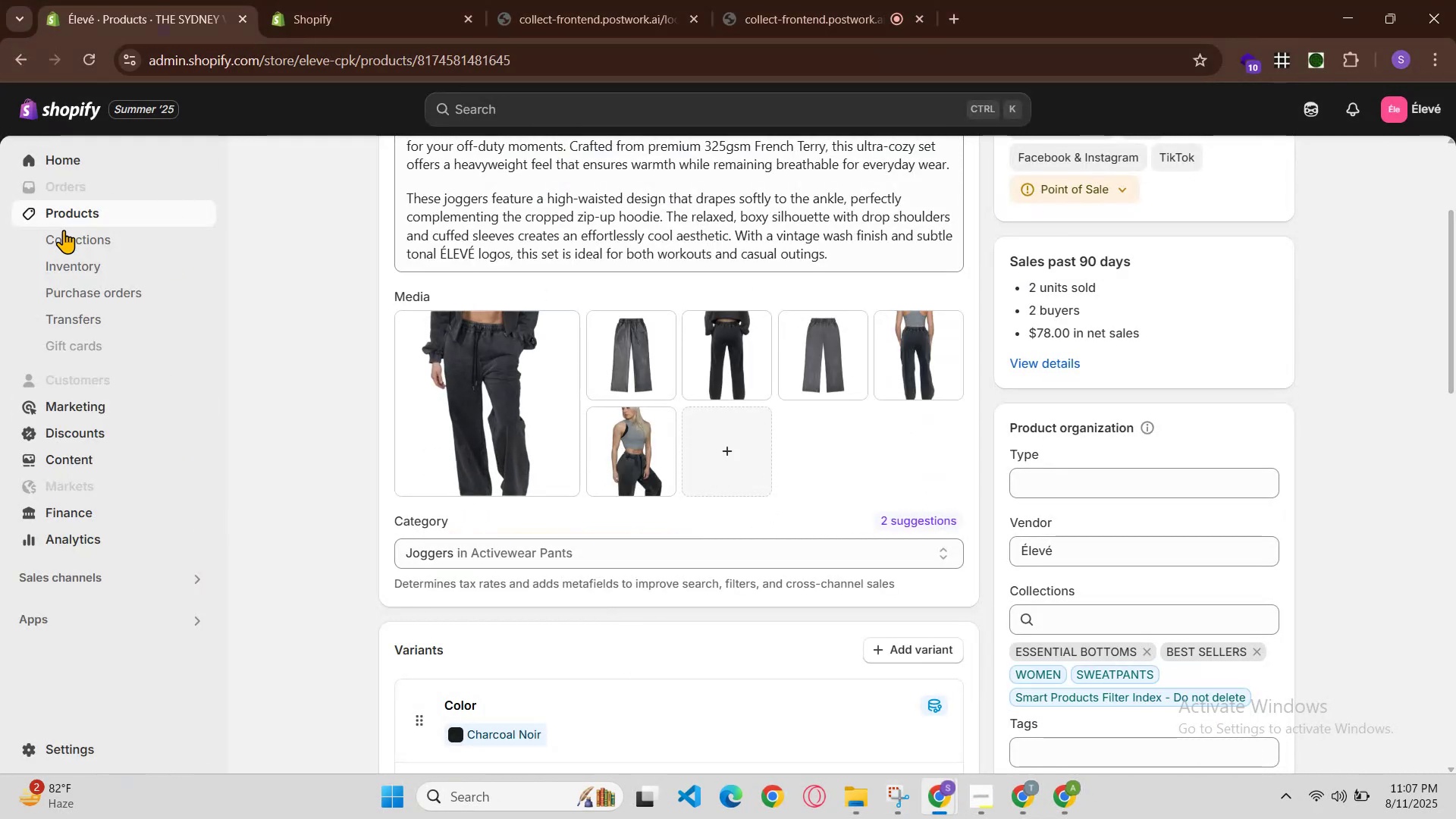 
left_click([61, 215])
 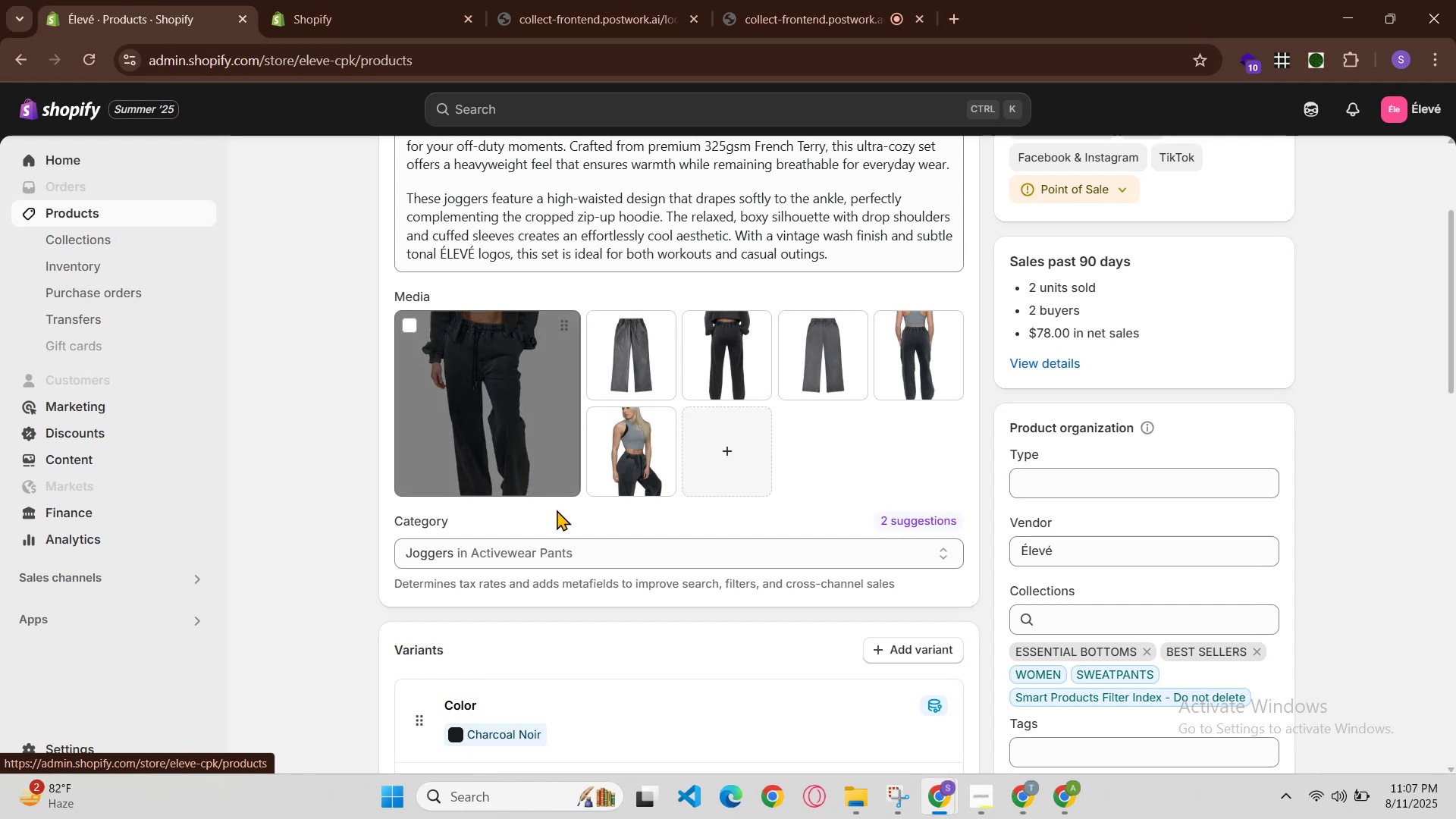 
scroll: coordinate [1241, 403], scroll_direction: down, amount: 21.0
 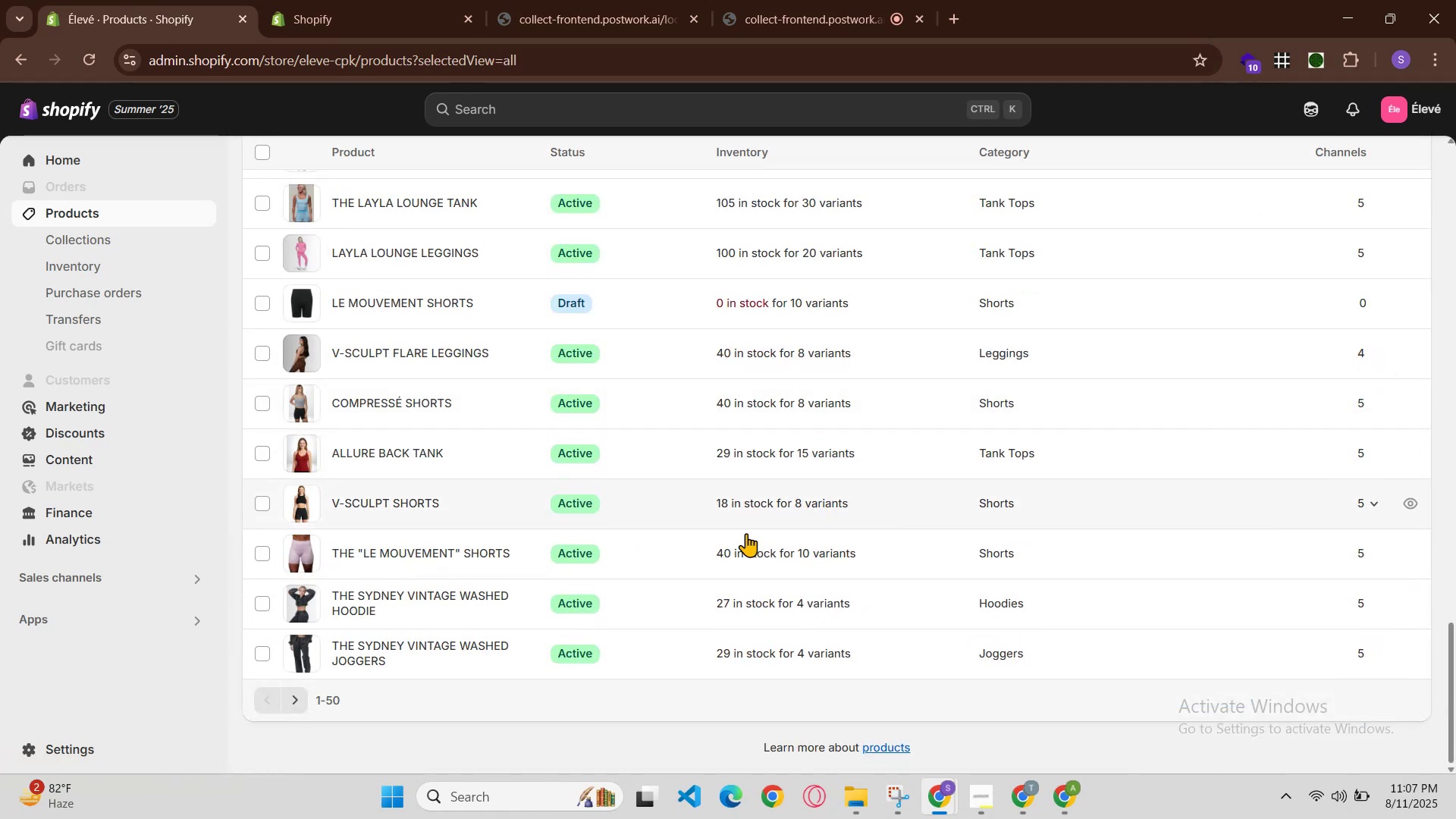 
mouse_move([448, 633])
 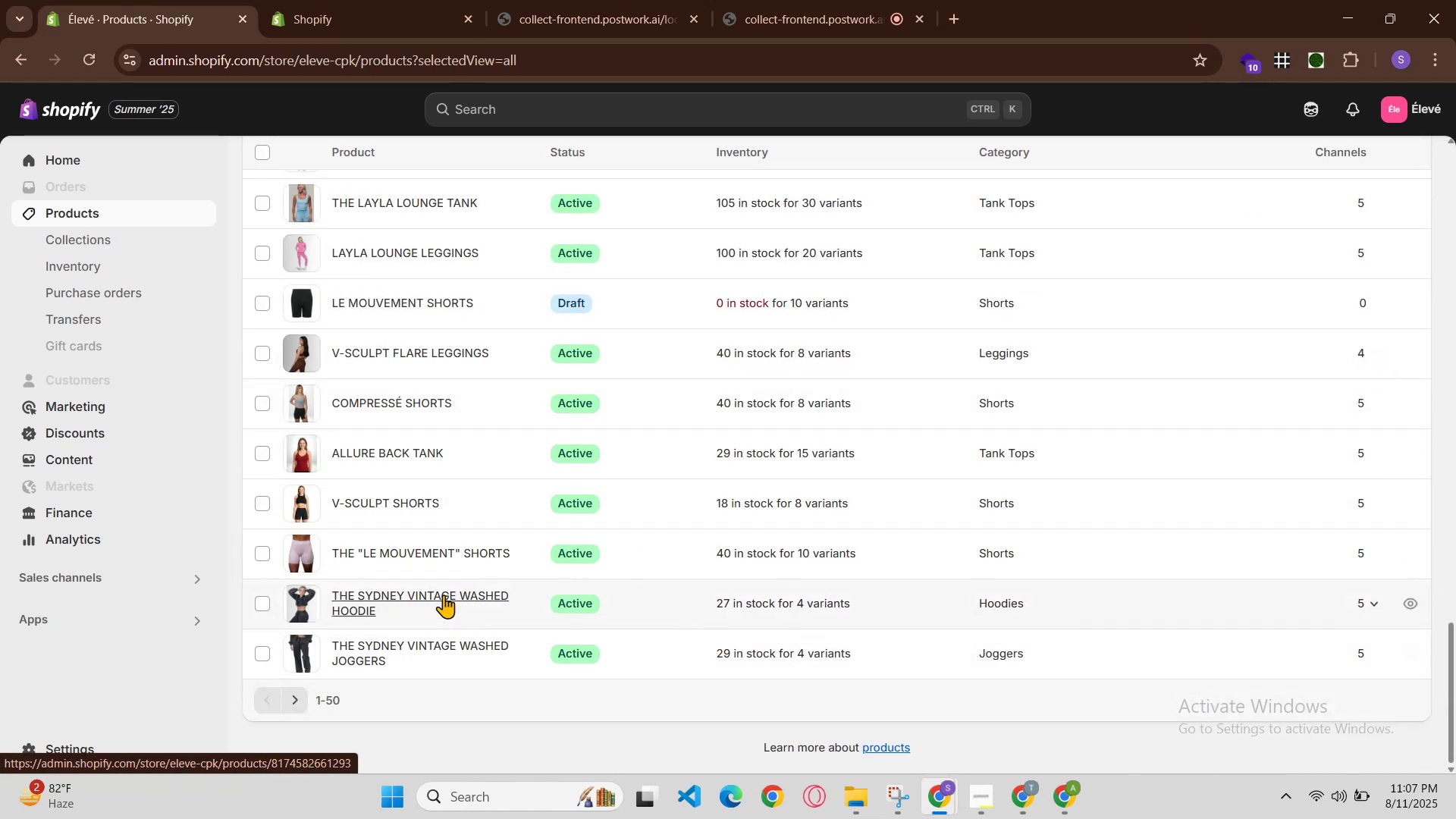 
left_click([444, 595])
 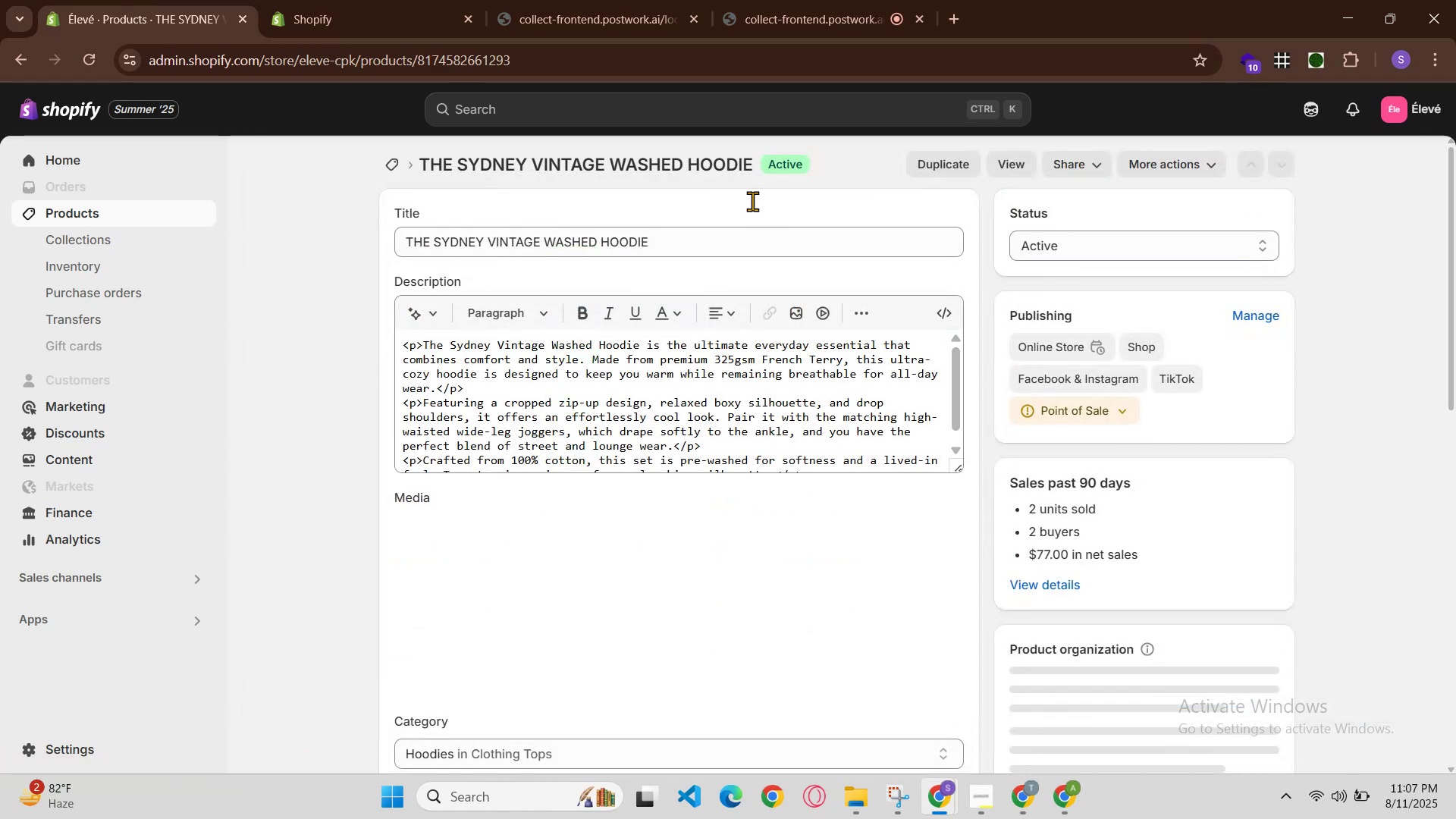 
double_click([756, 228])
 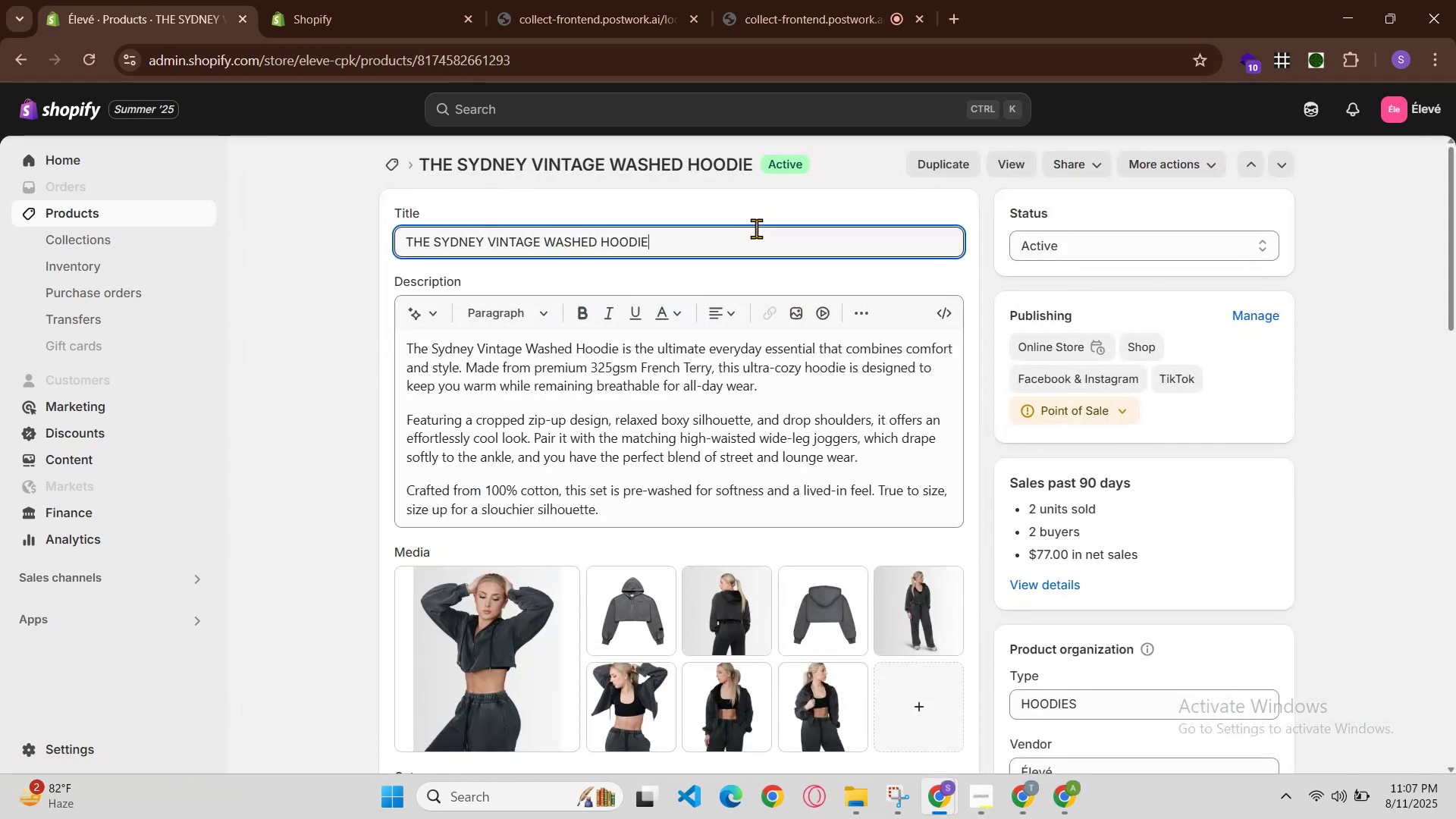 
triple_click([756, 228])
 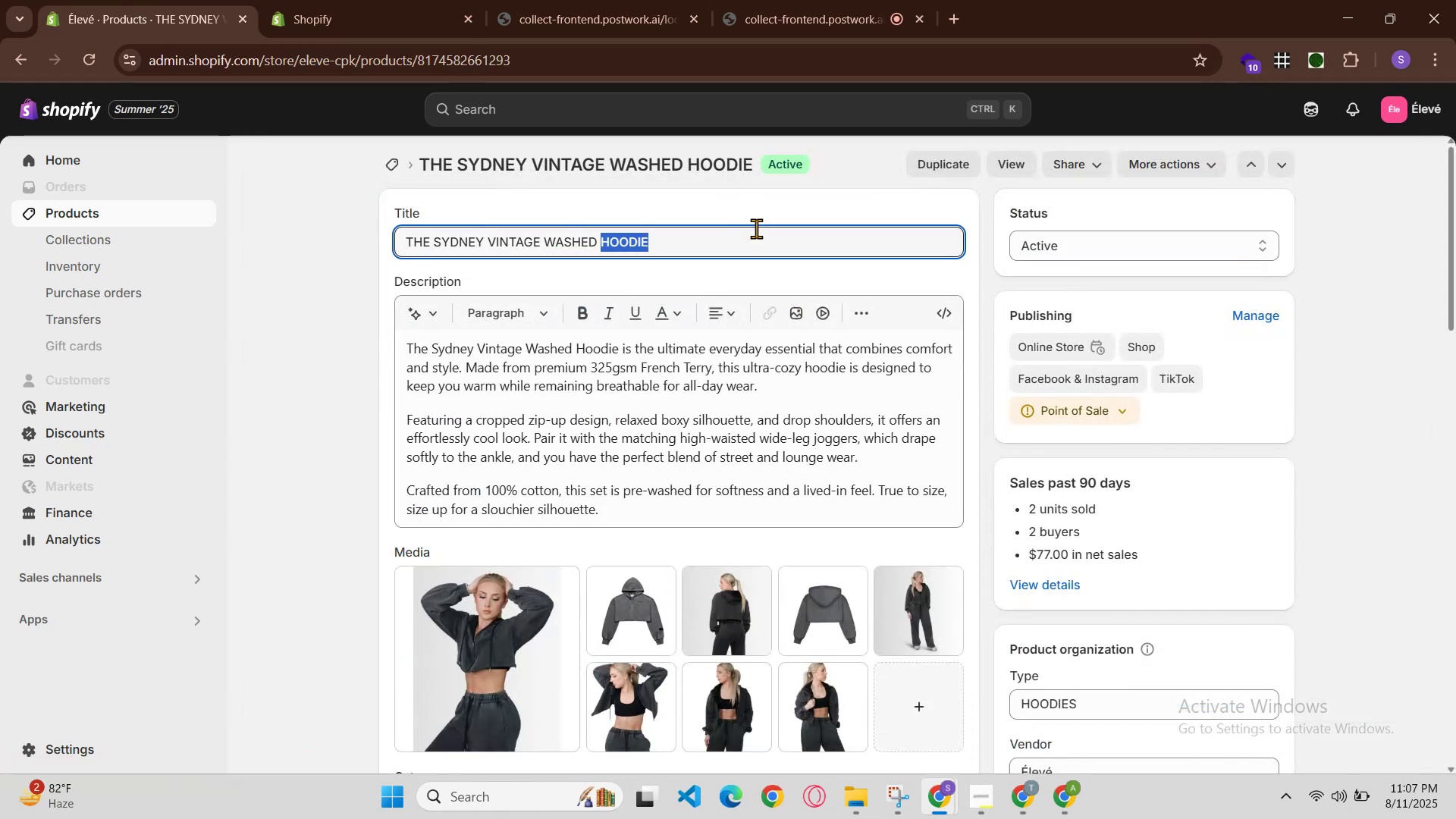 
triple_click([756, 228])
 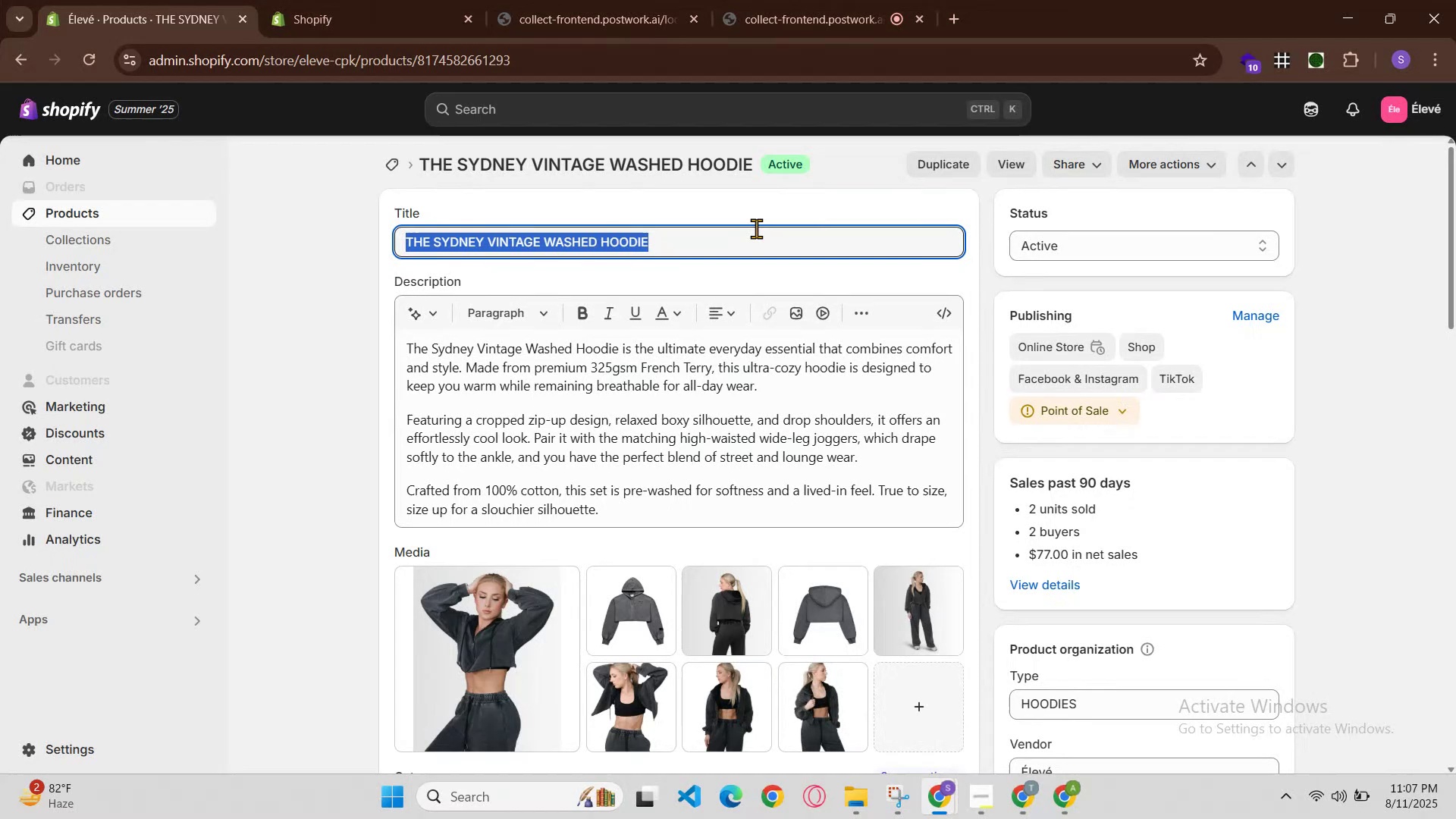 
key(Control+C)
 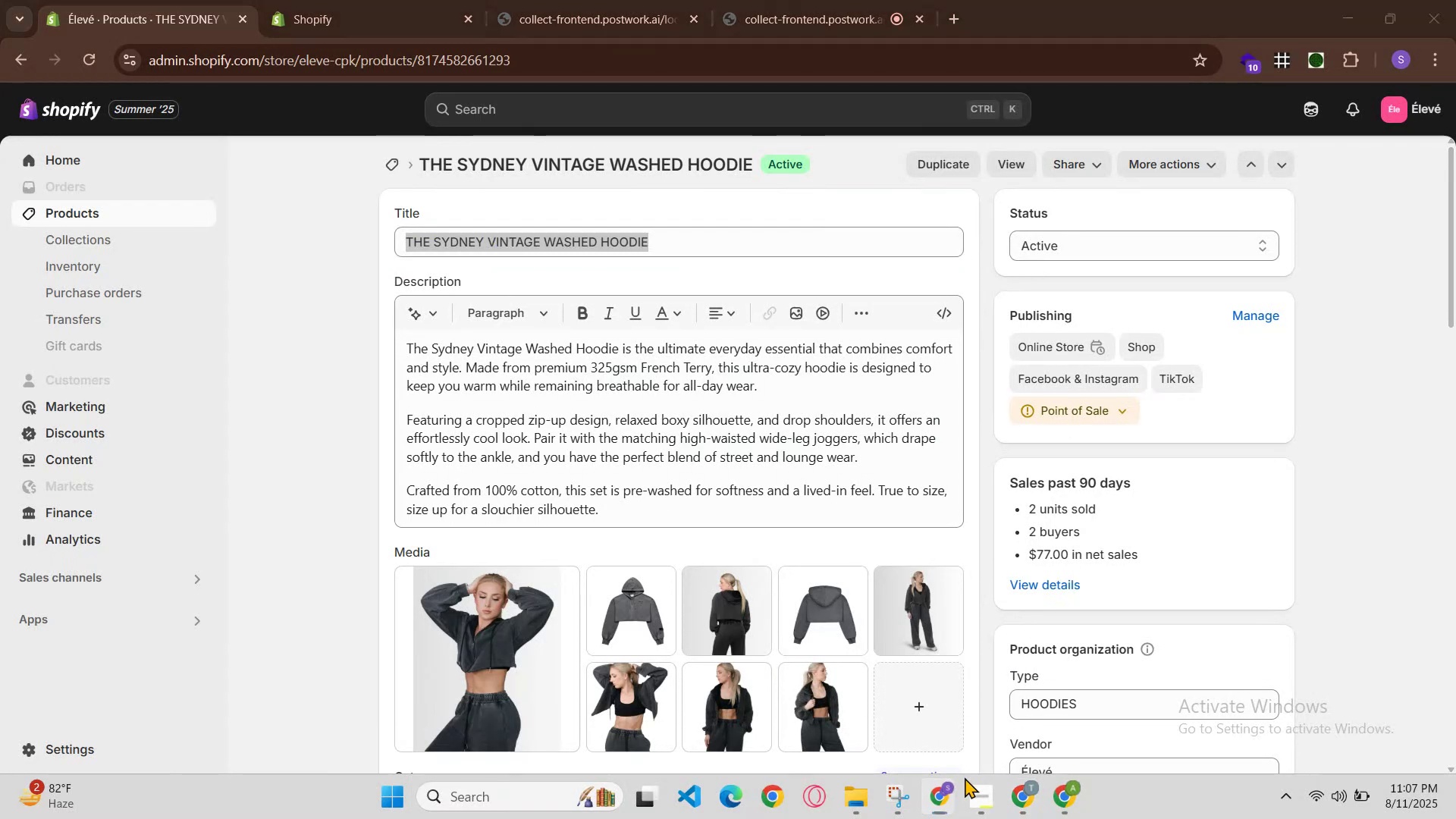 
left_click([1015, 744])
 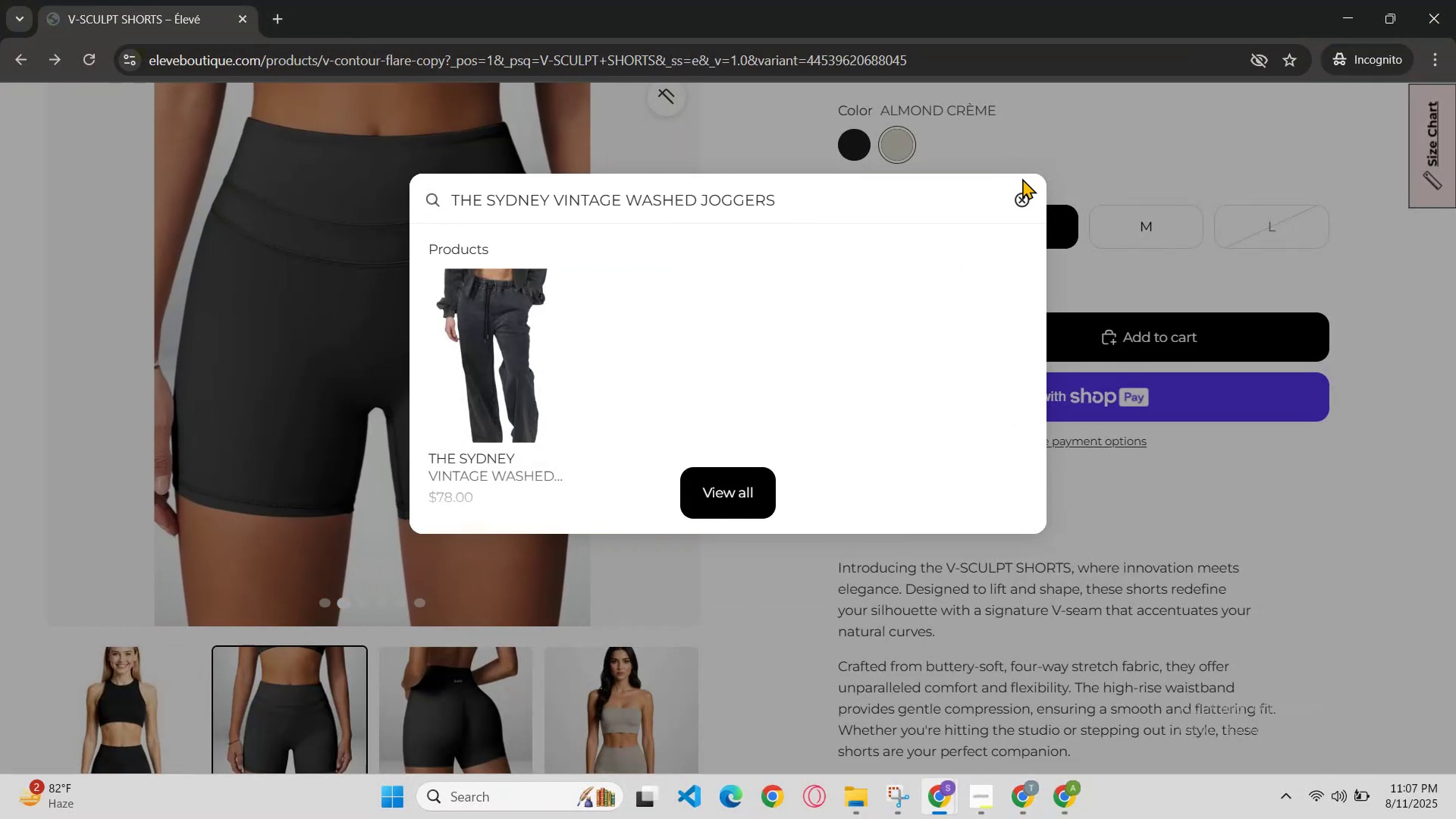 
left_click([1028, 187])
 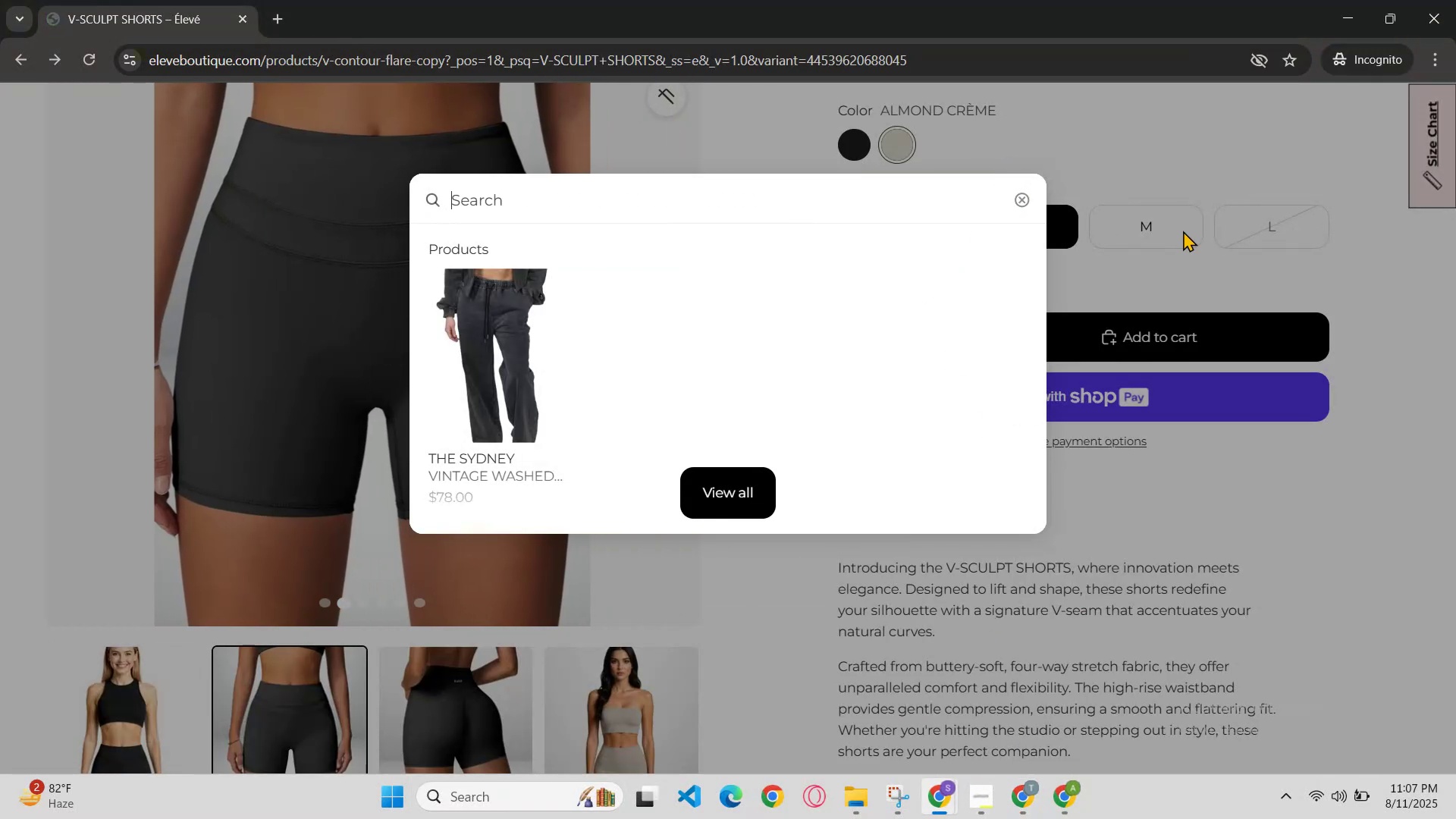 
scroll: coordinate [1243, 247], scroll_direction: up, amount: 1.0
 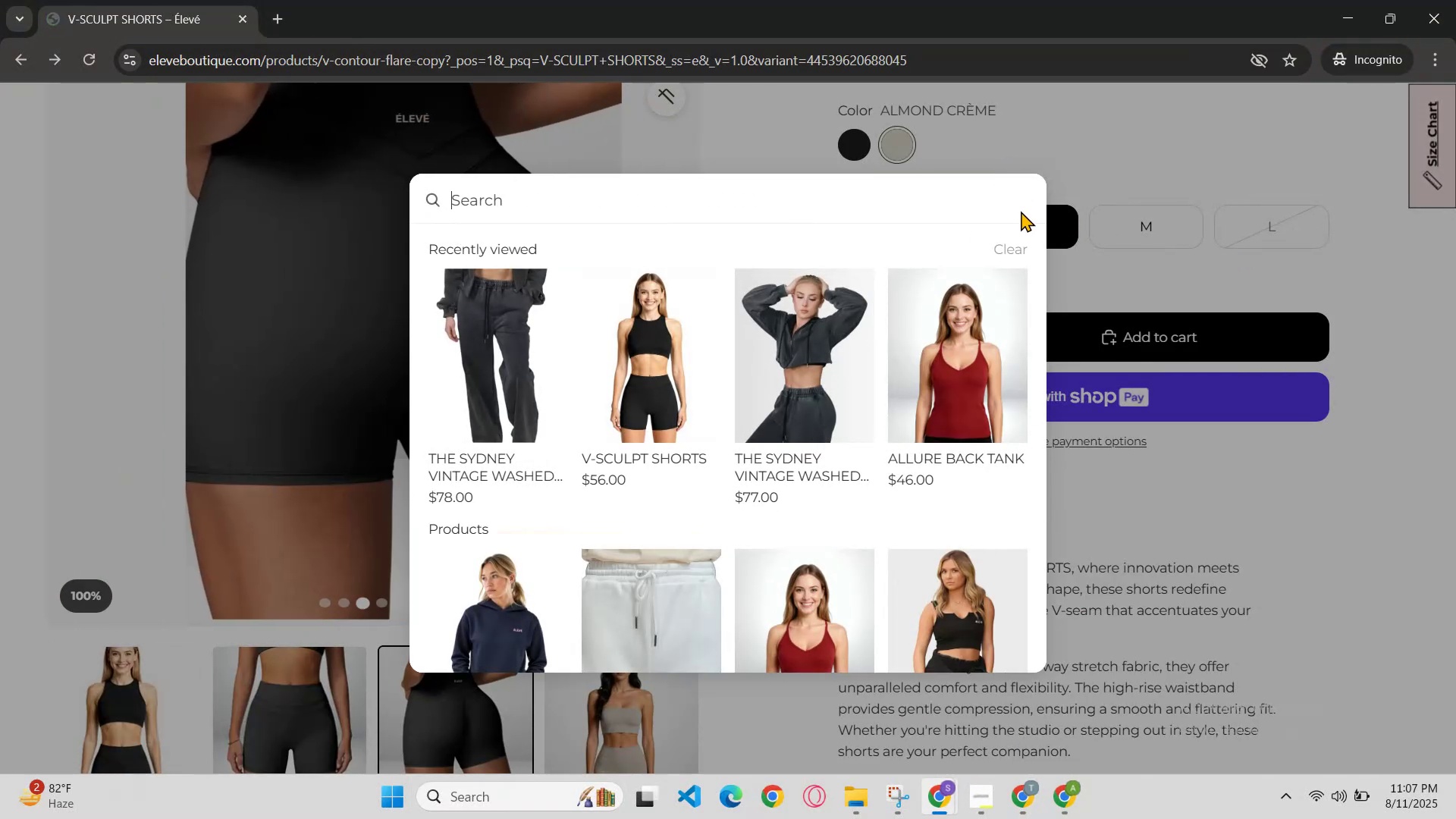 
key(Control+V)
 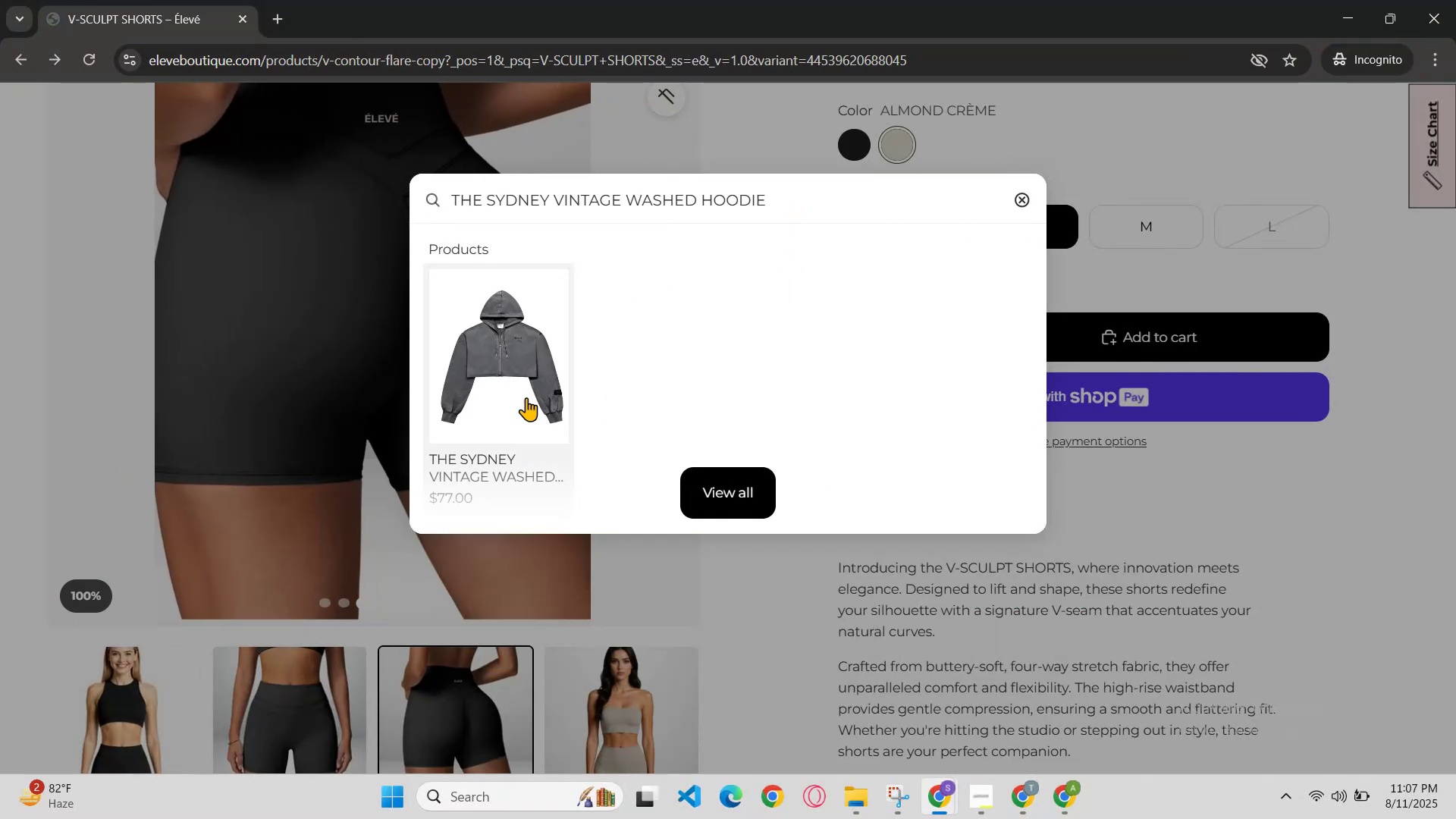 
left_click([510, 390])
 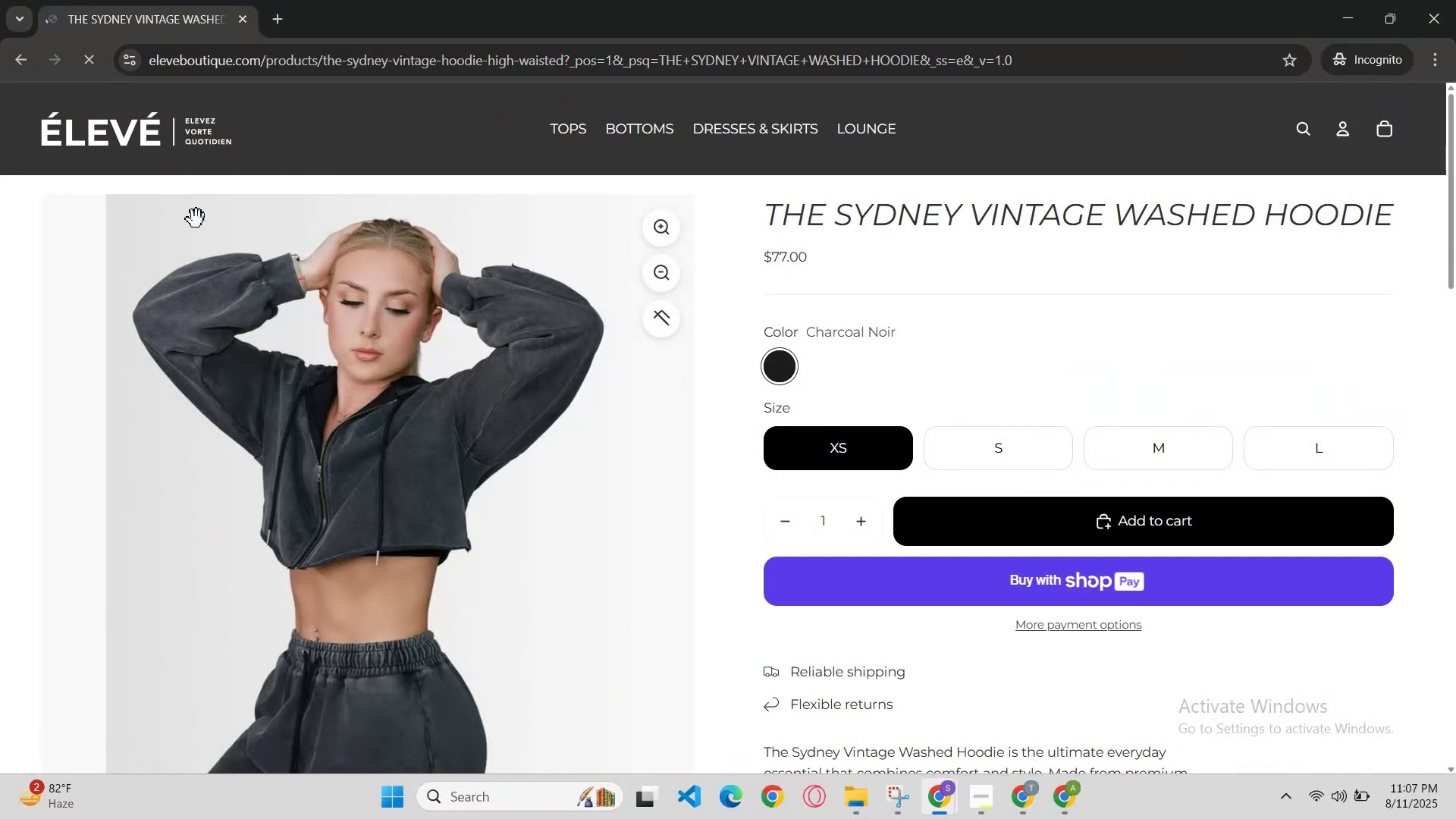 
left_click([11, 57])
 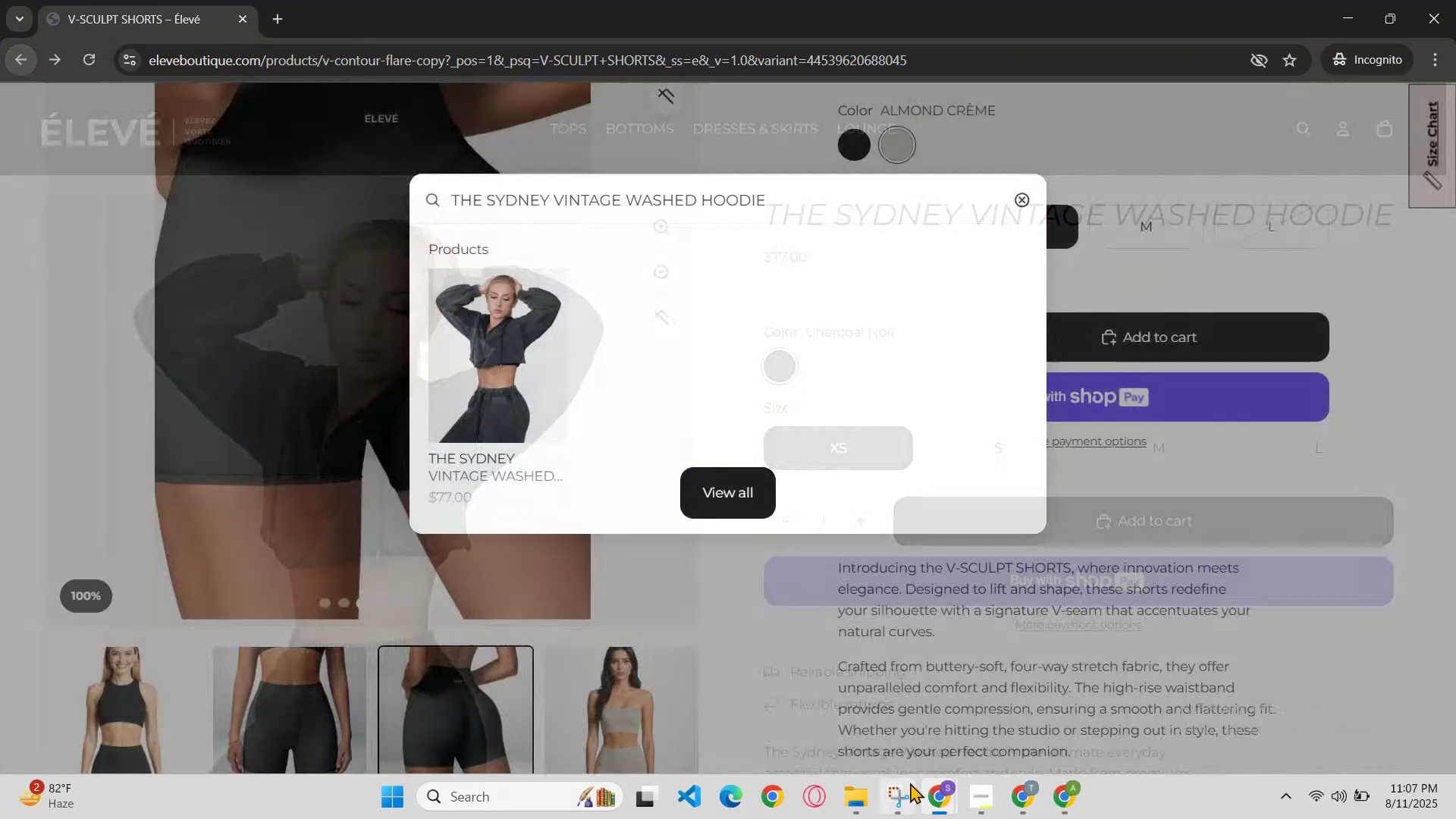 
left_click([930, 795])
 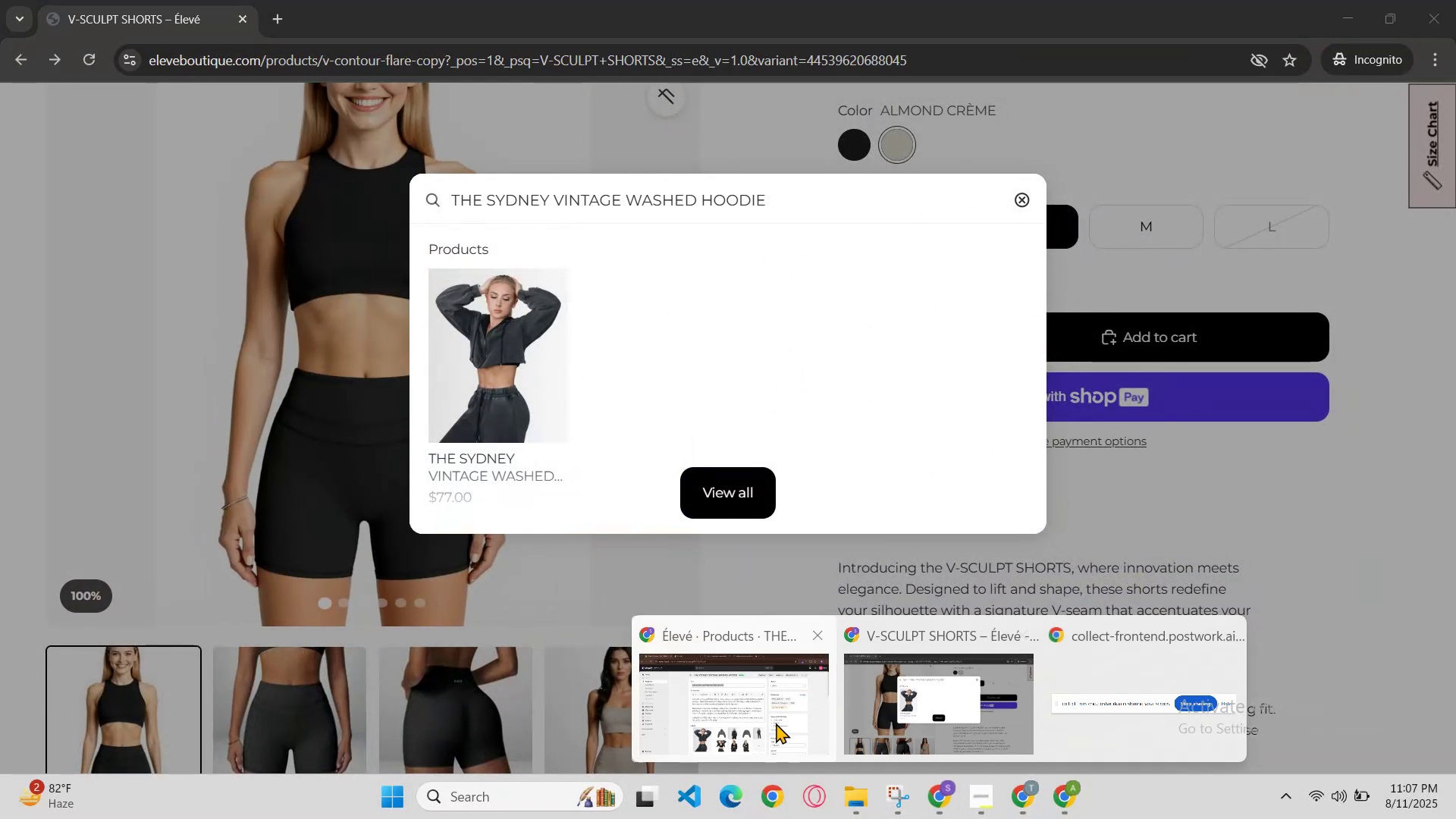 
left_click([772, 720])
 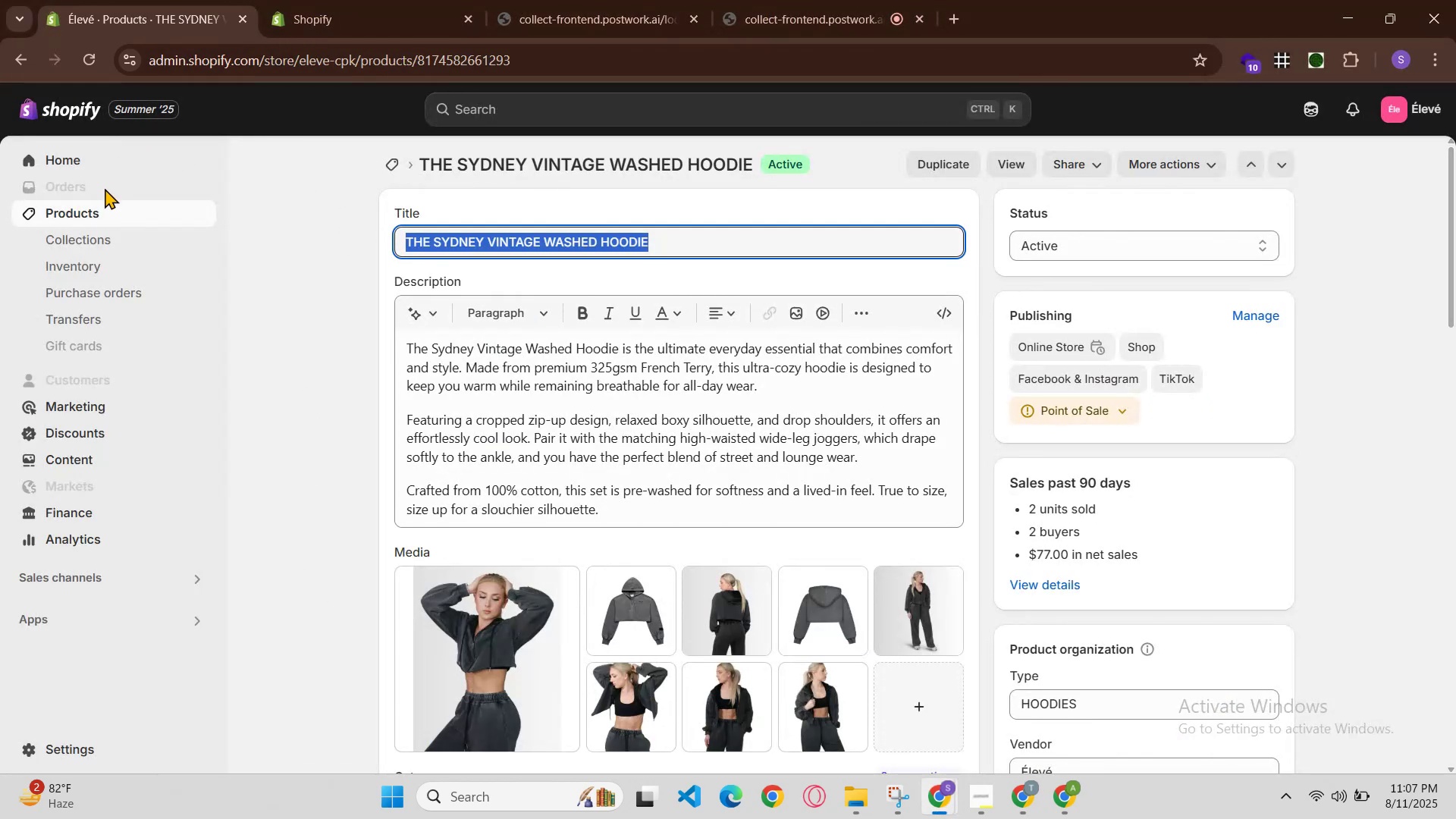 
left_click([86, 215])
 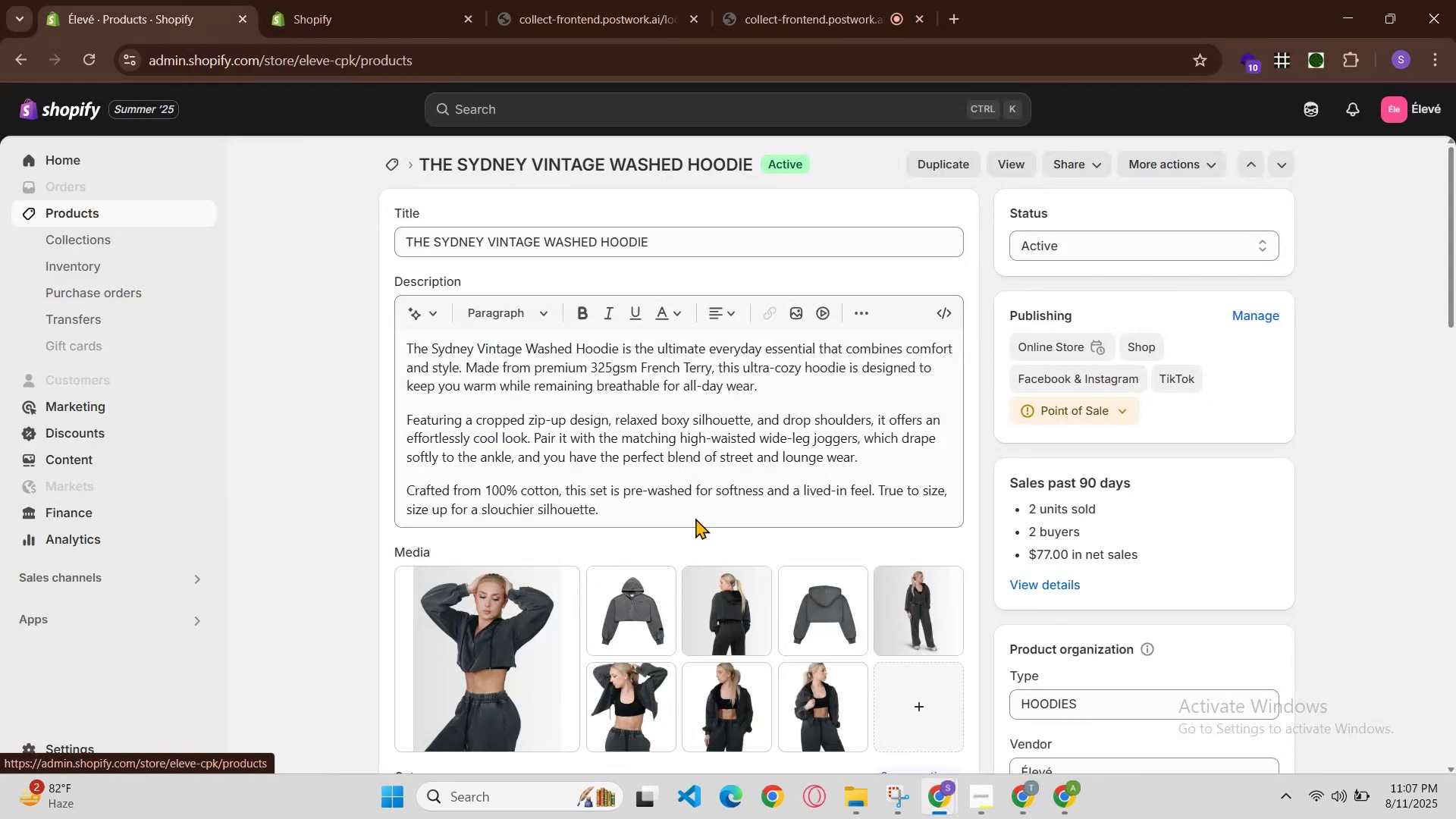 
scroll: coordinate [1002, 447], scroll_direction: down, amount: 21.0
 